 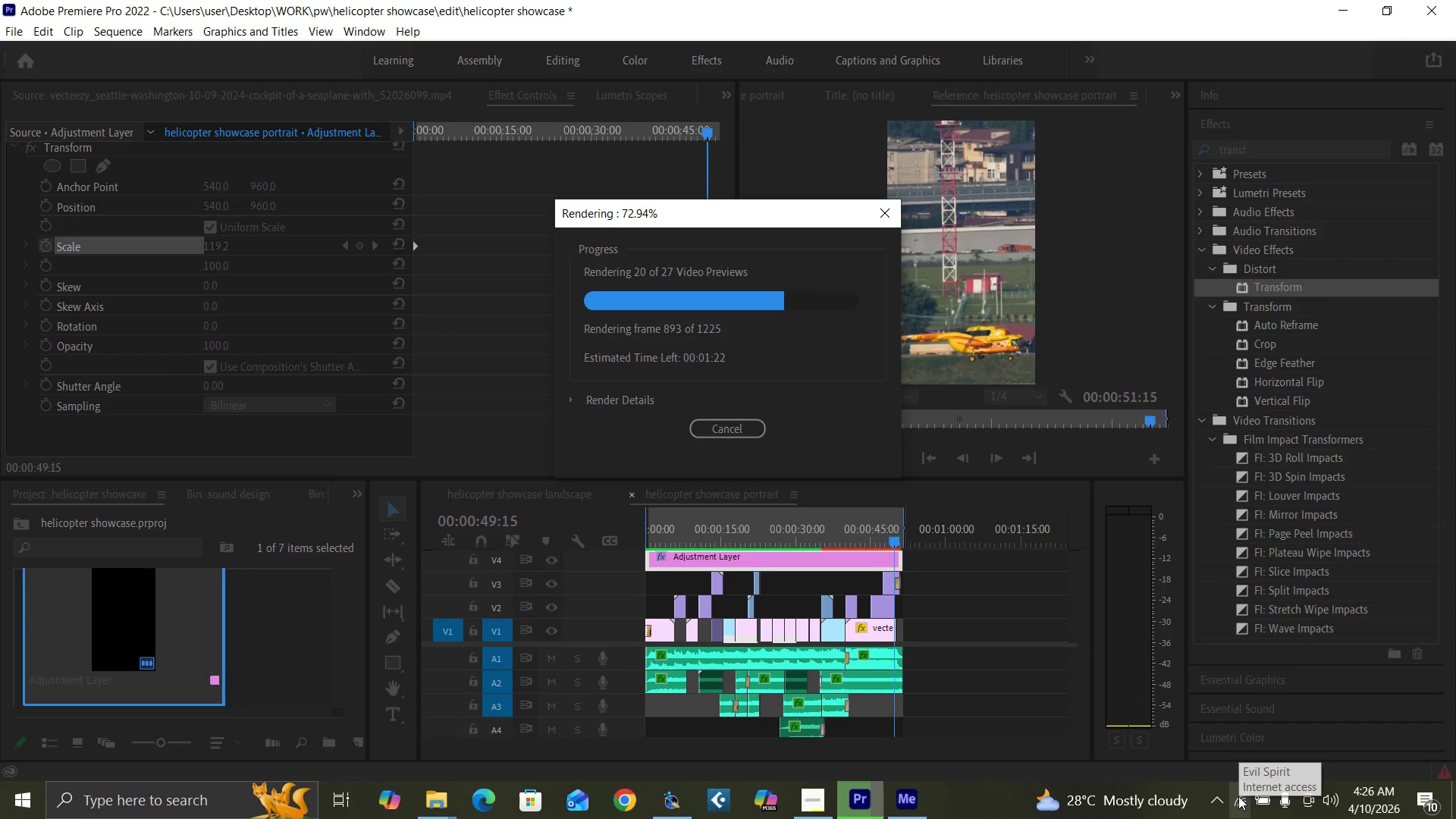 
mouse_move([813, 766])
 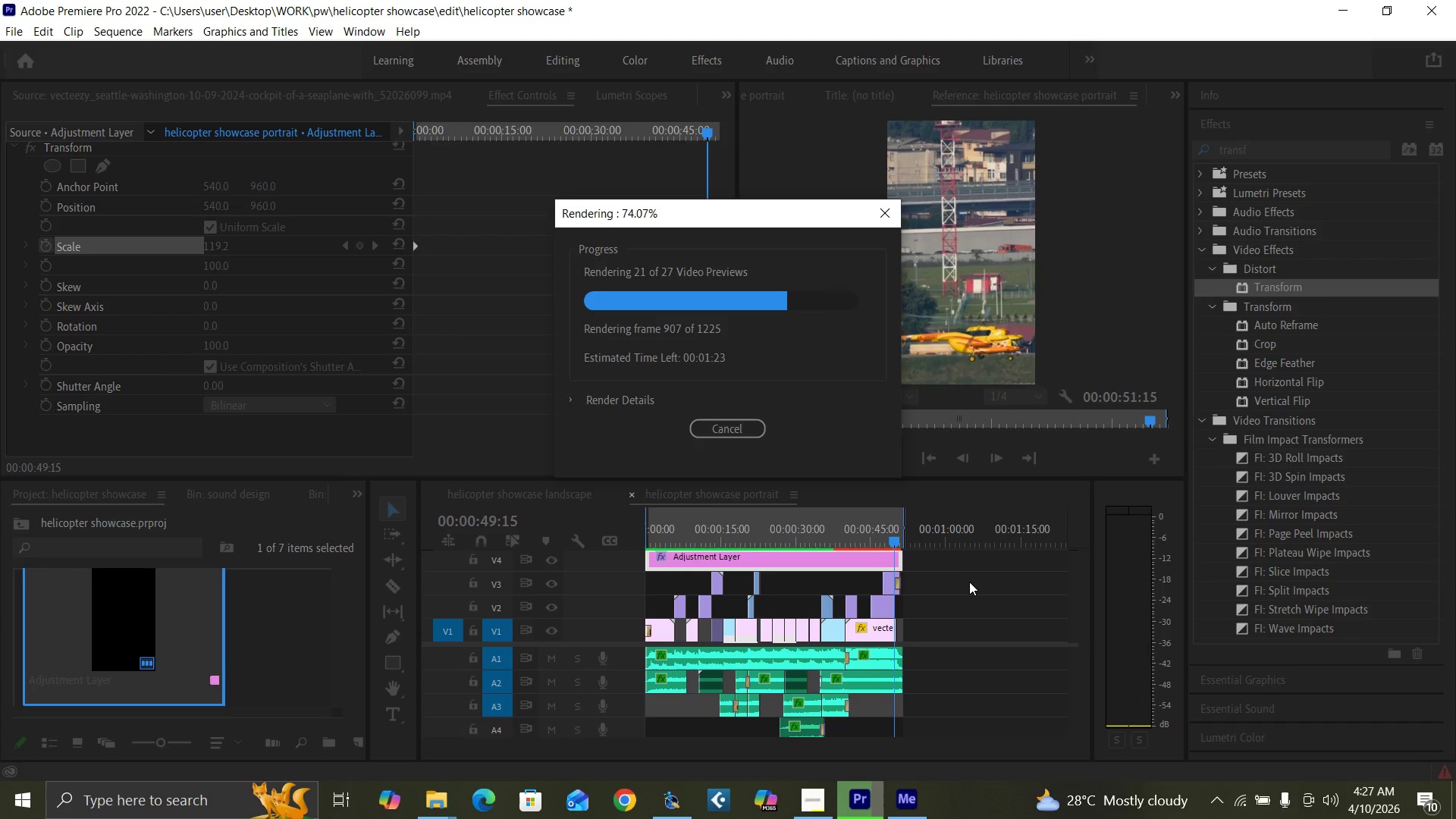 
wait(25.83)
 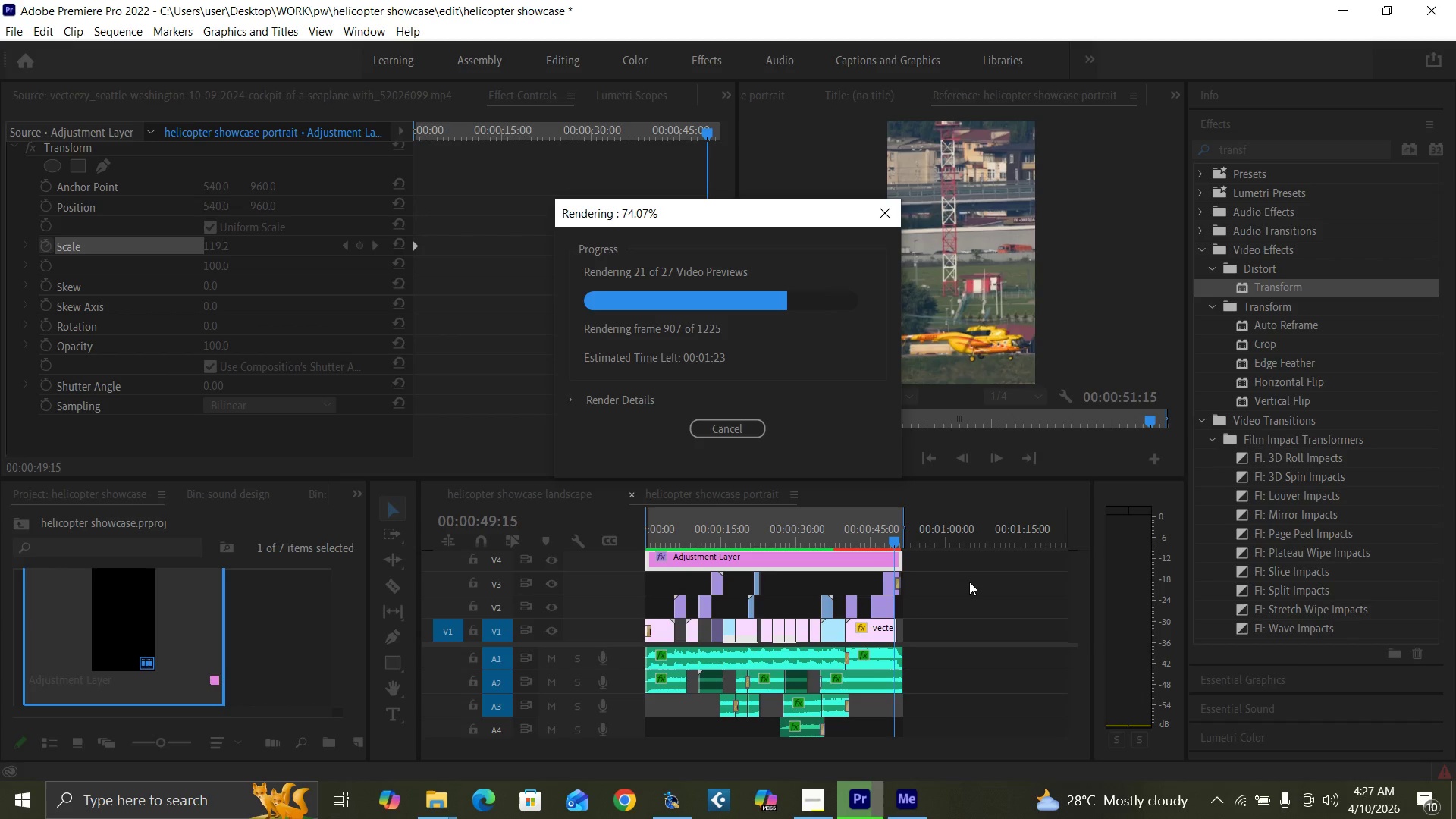 
left_click([918, 493])
 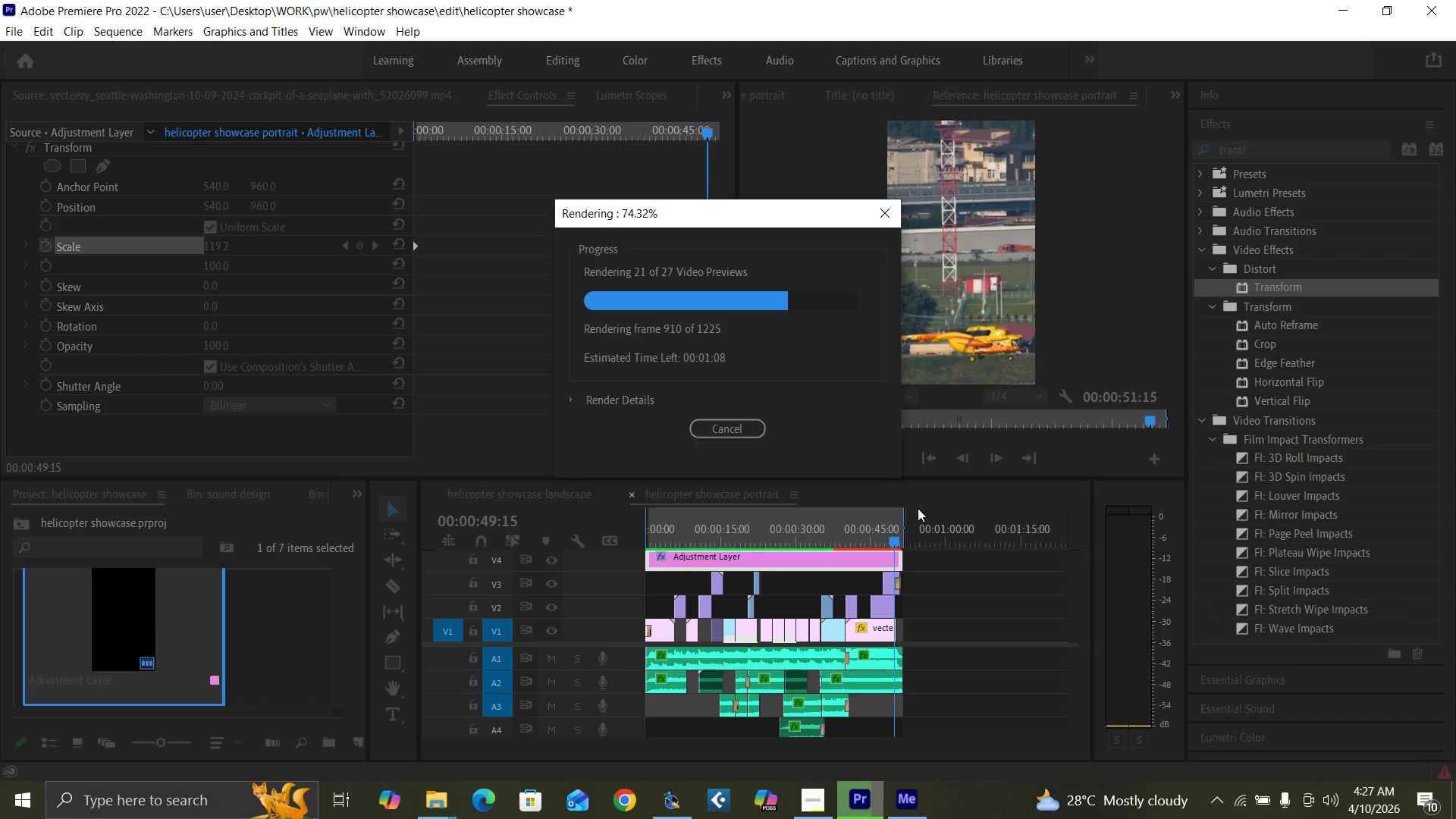 
wait(9.08)
 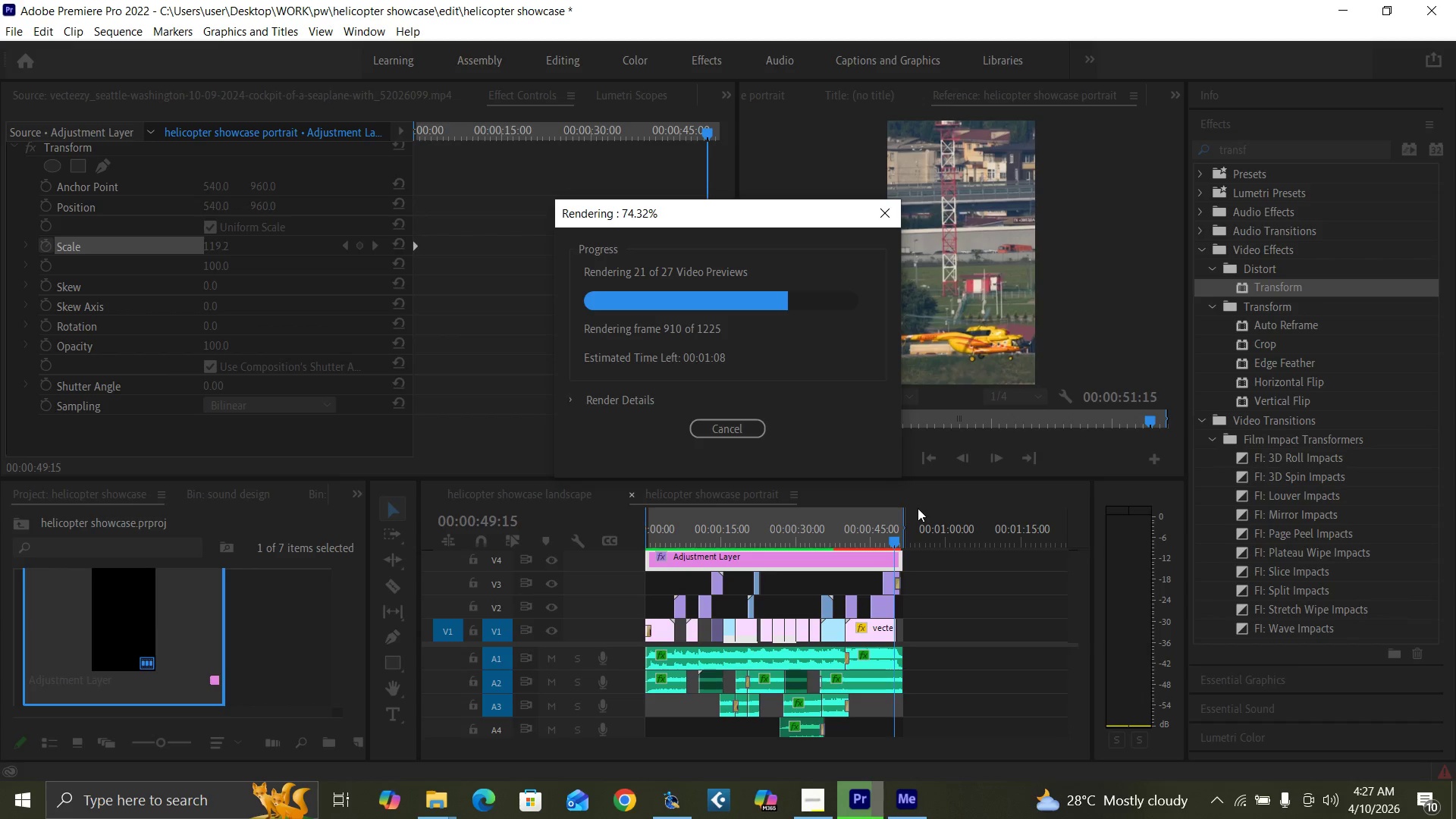 
left_click([919, 494])
 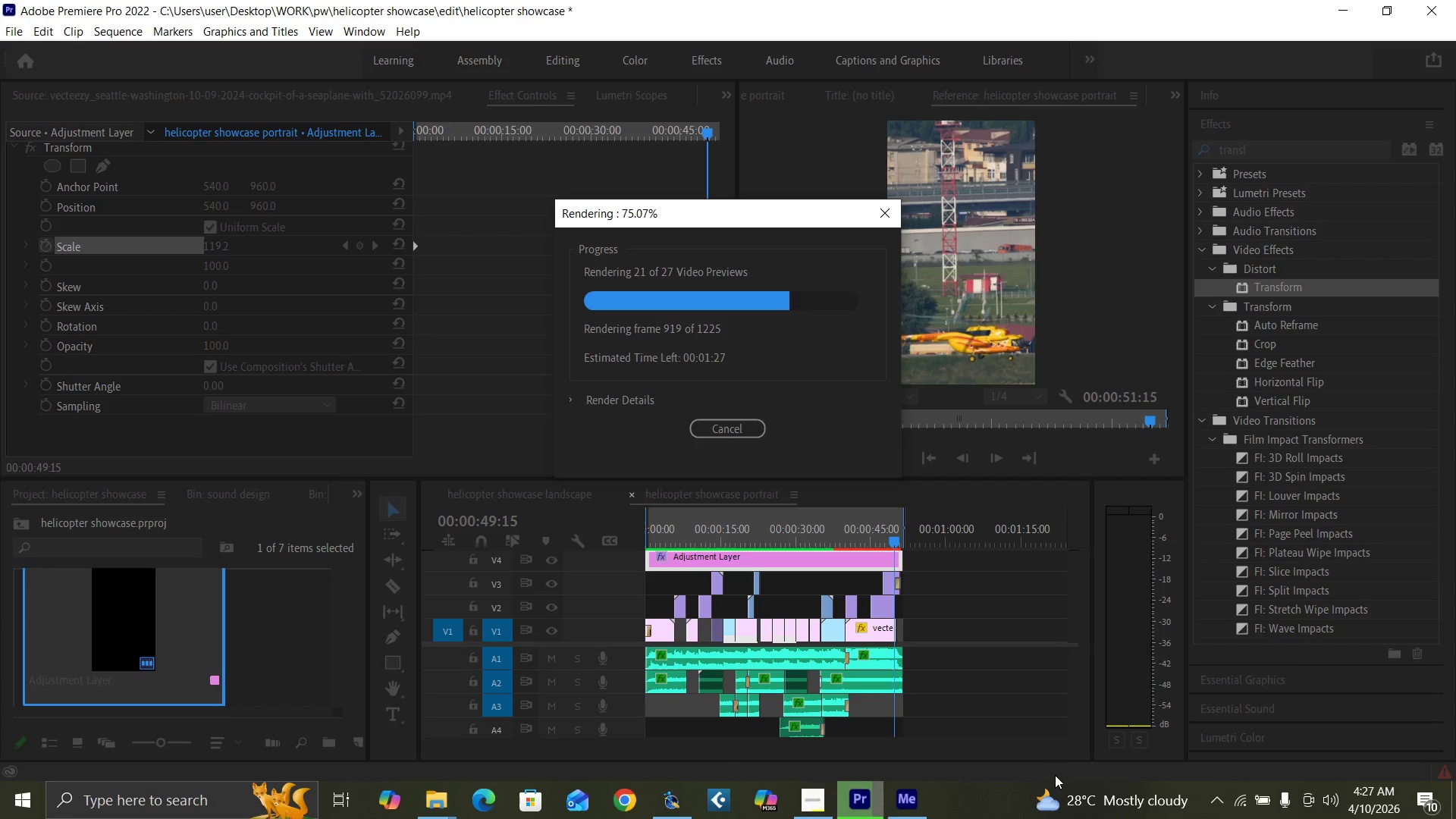 
wait(16.69)
 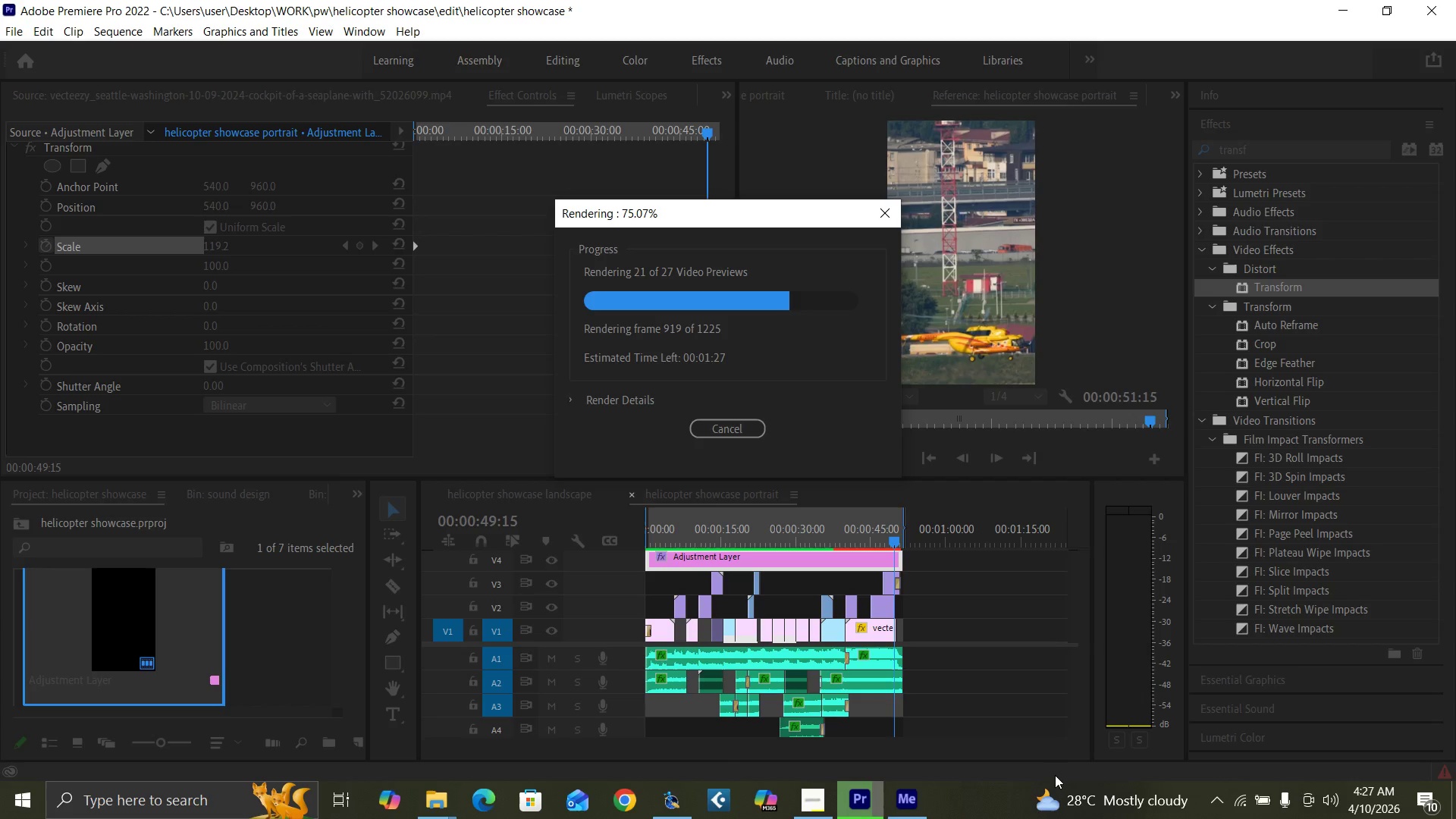 
left_click([911, 489])
 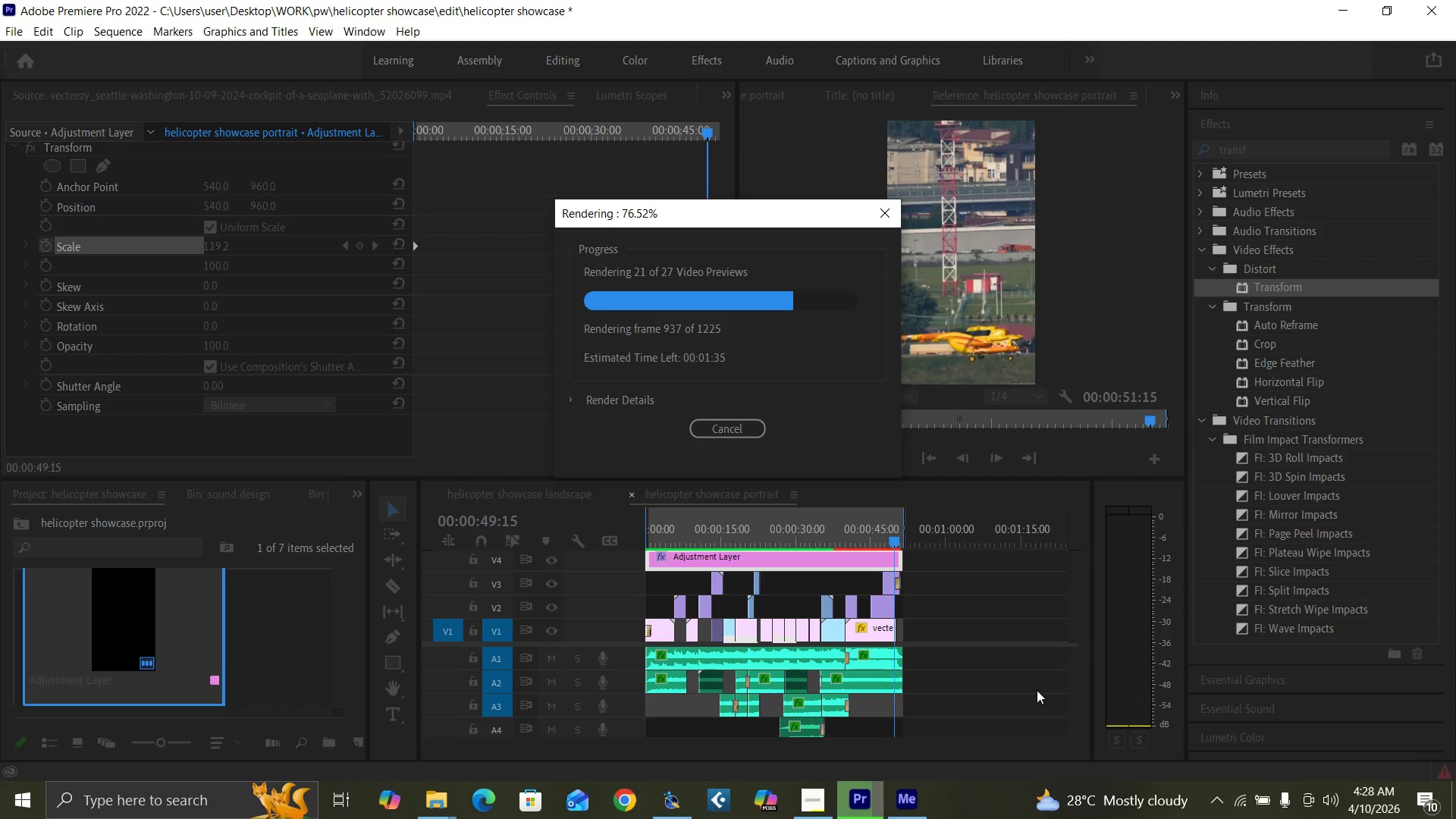 
wait(34.67)
 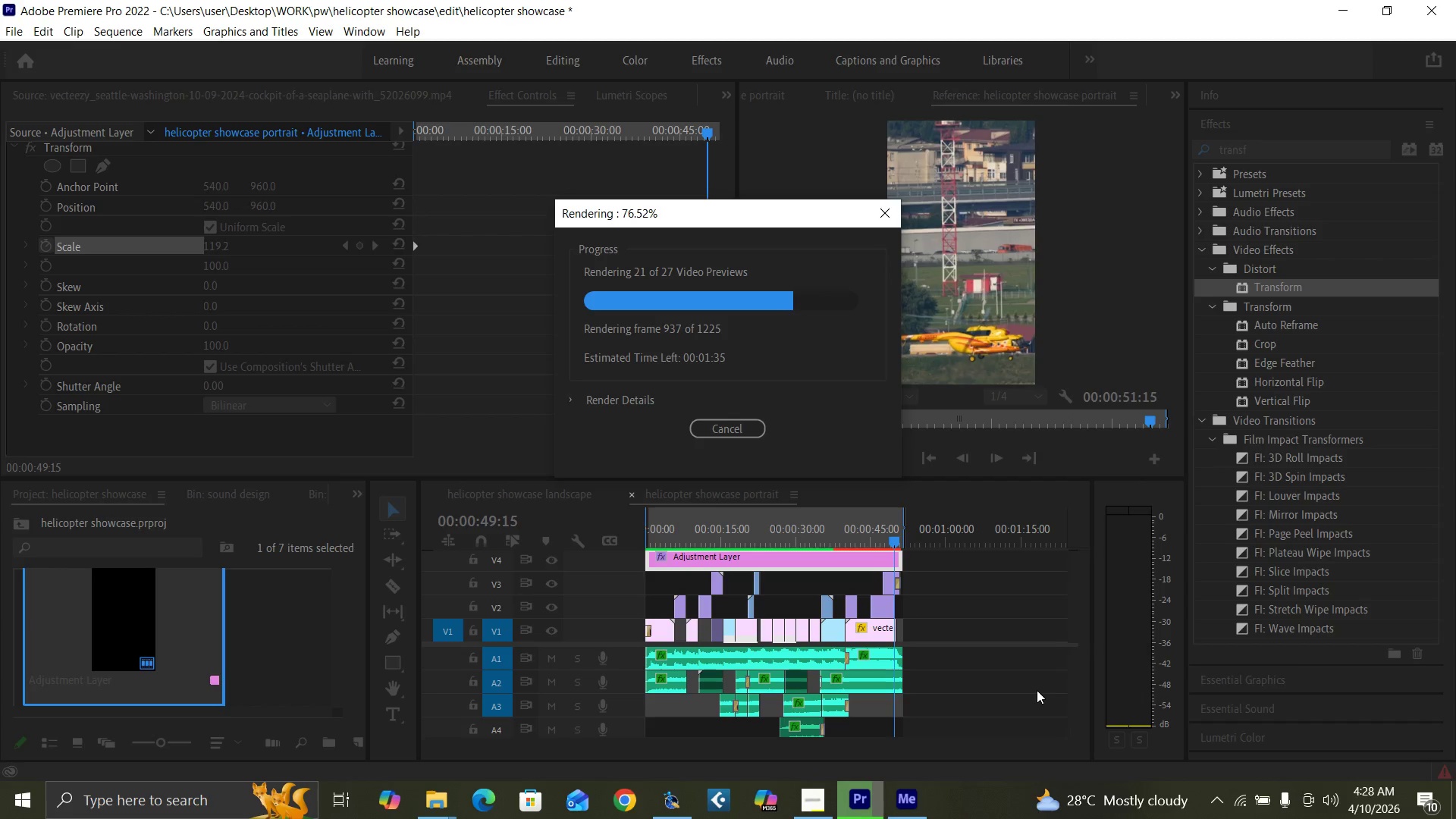 
mouse_move([862, 761])
 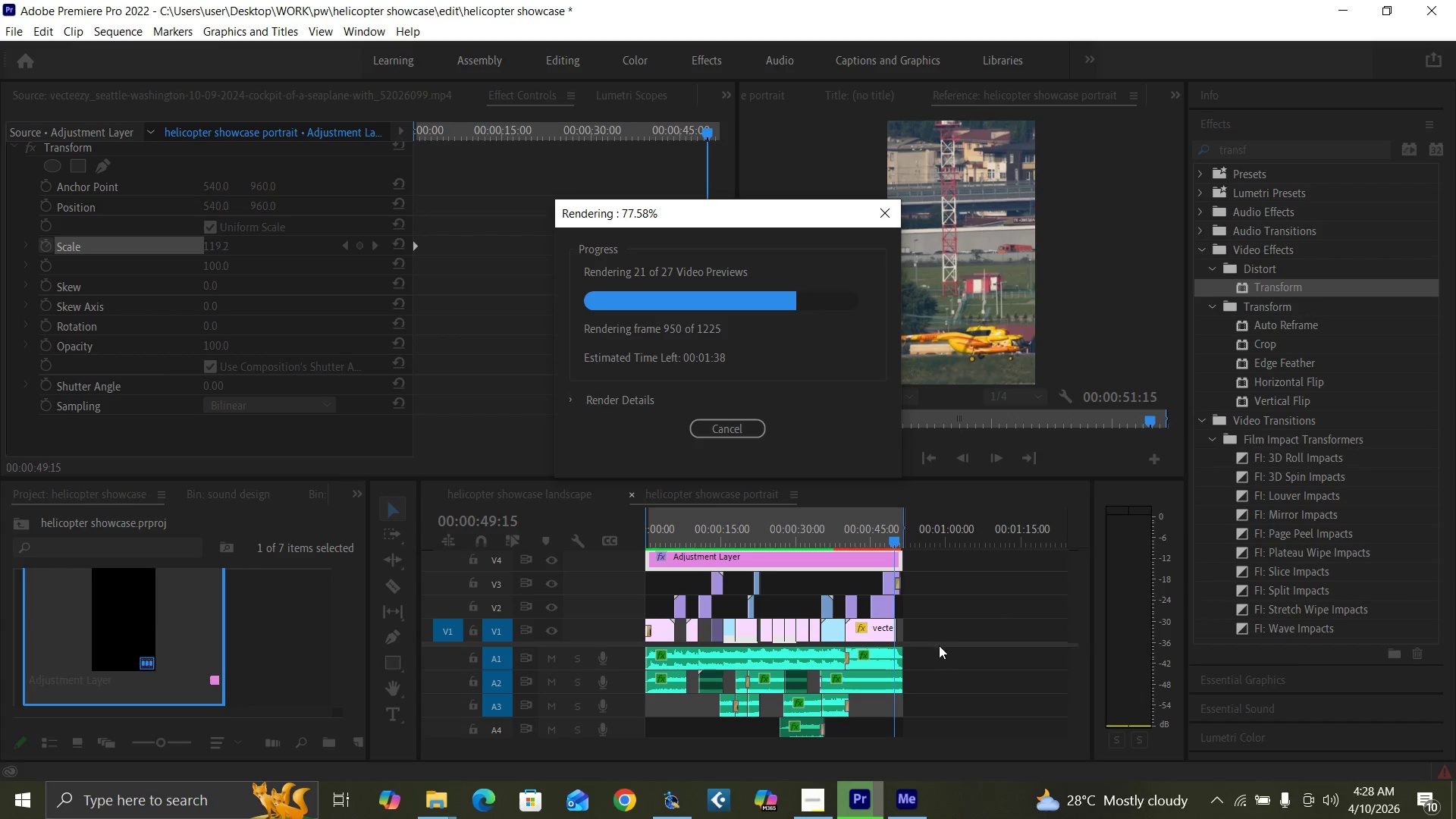 
wait(24.1)
 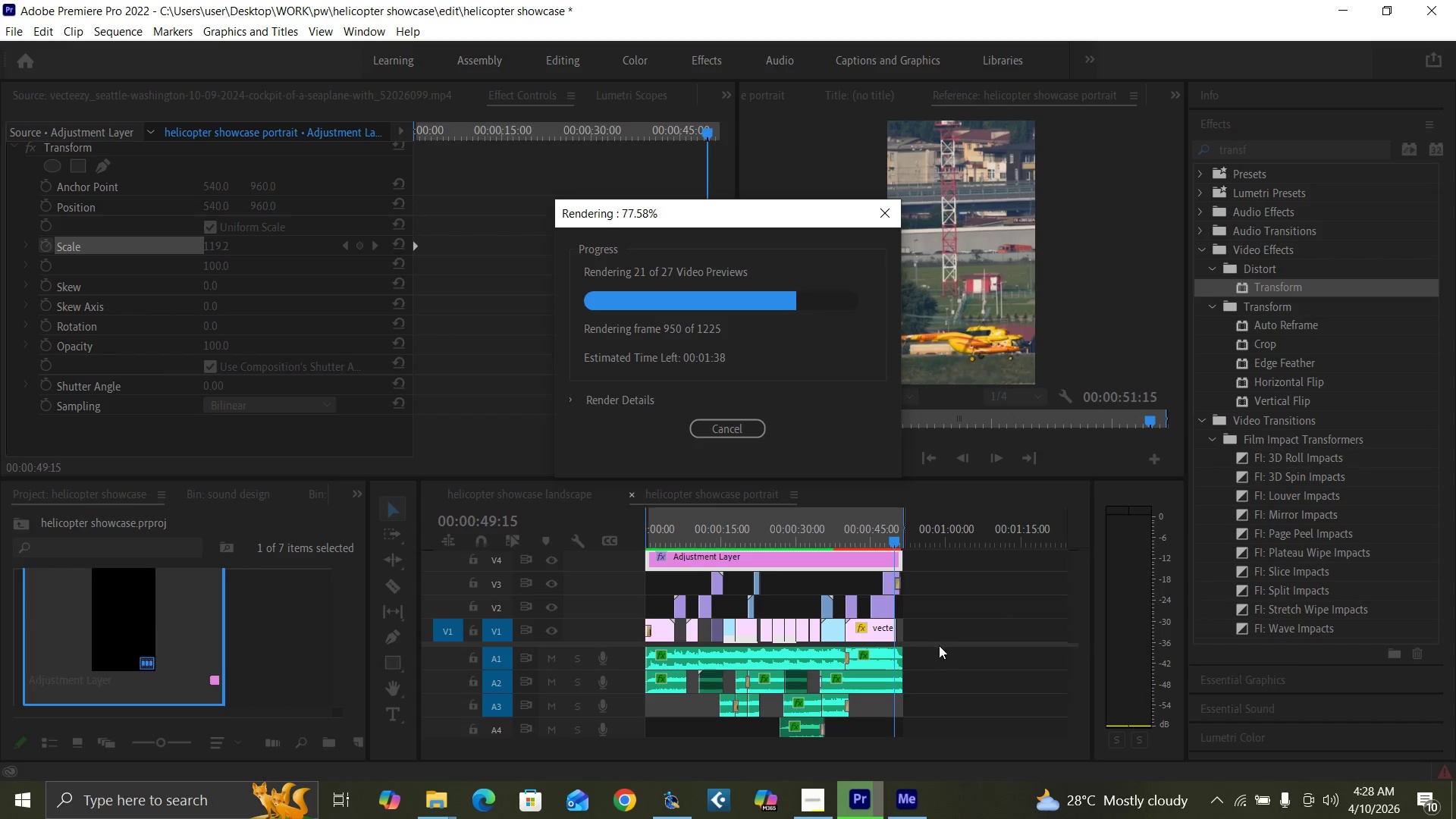 
left_click([968, 579])
 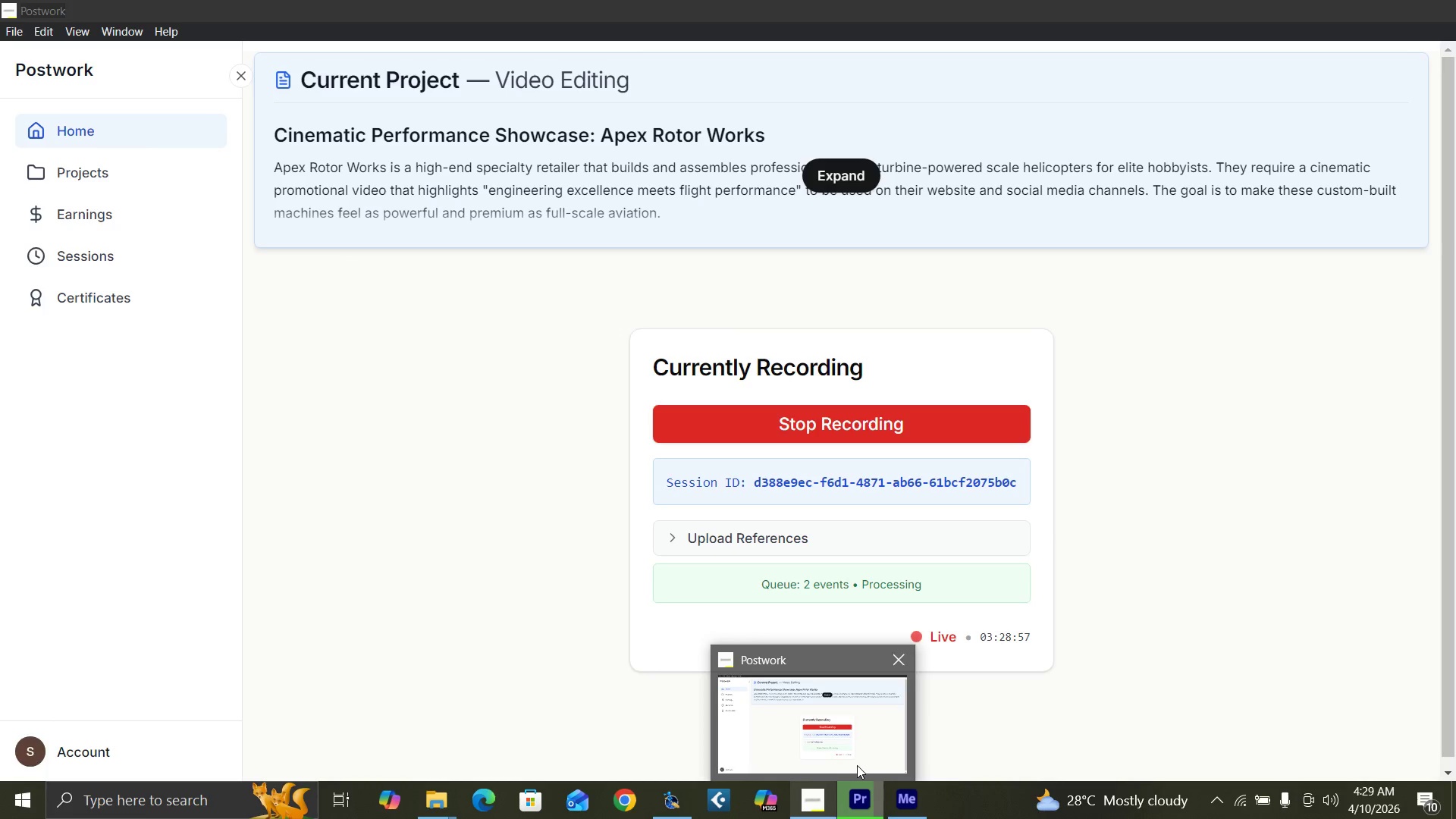 
wait(21.96)
 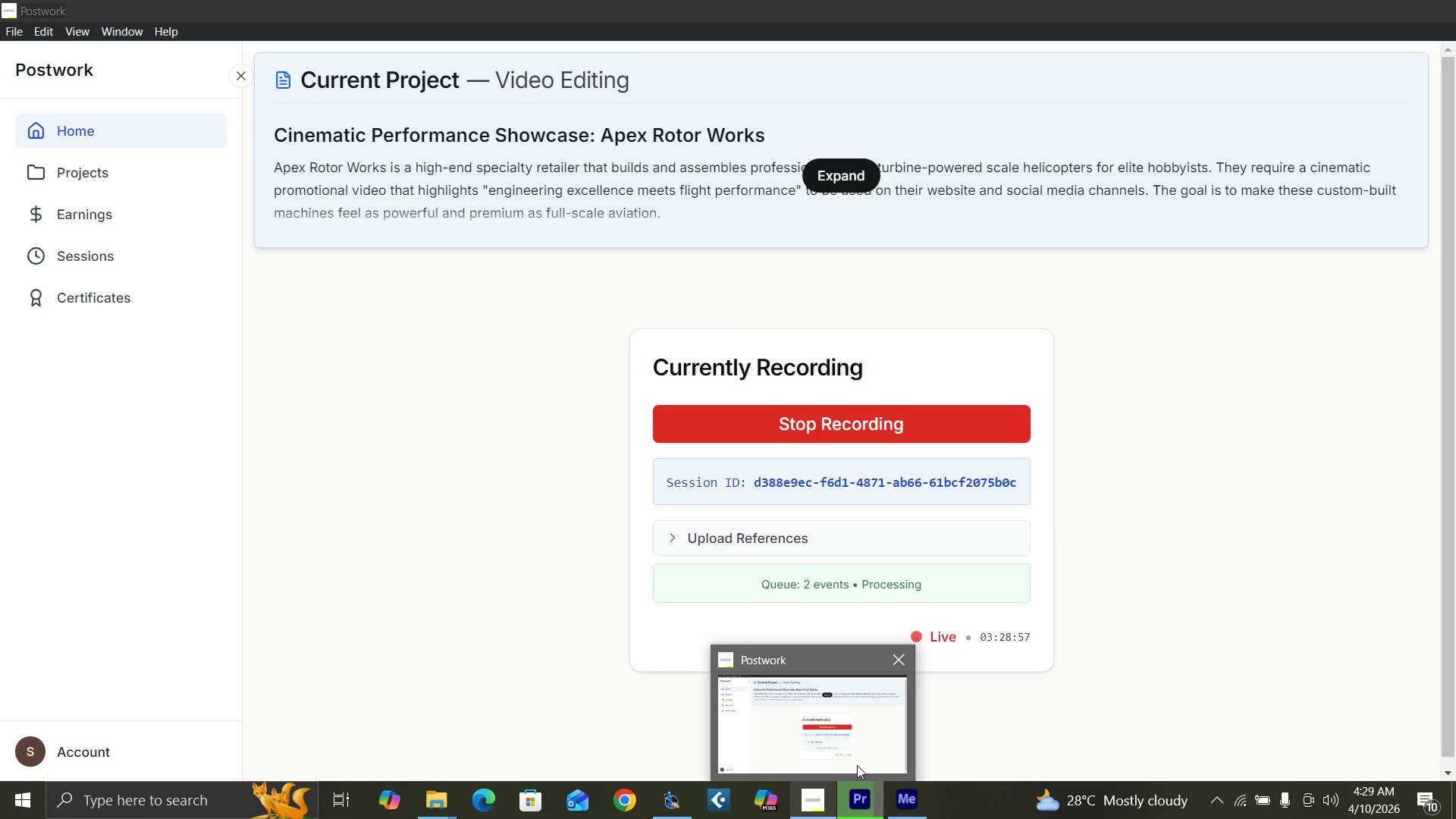 
mouse_move([1236, 805])
 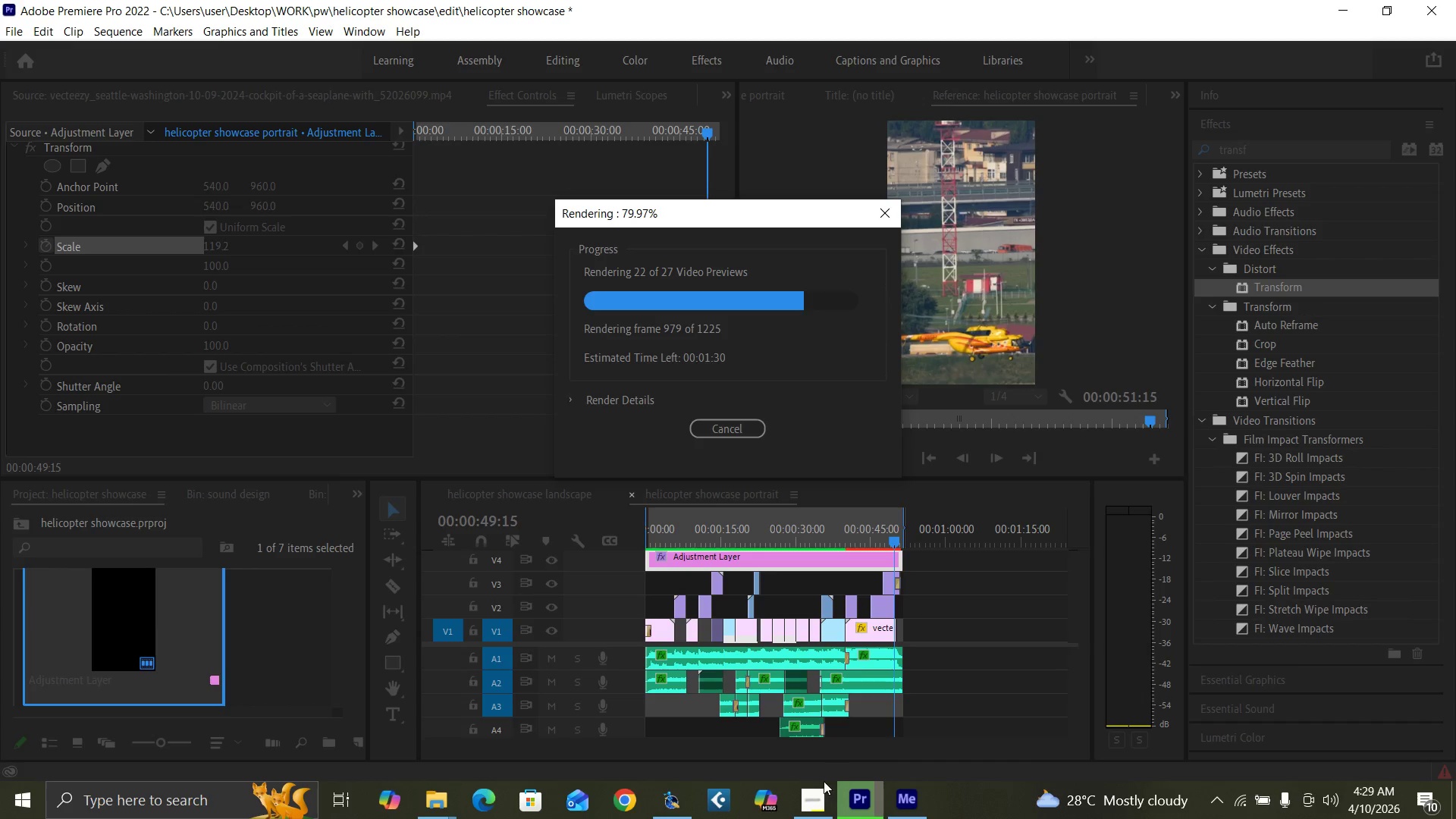 
mouse_move([810, 777])
 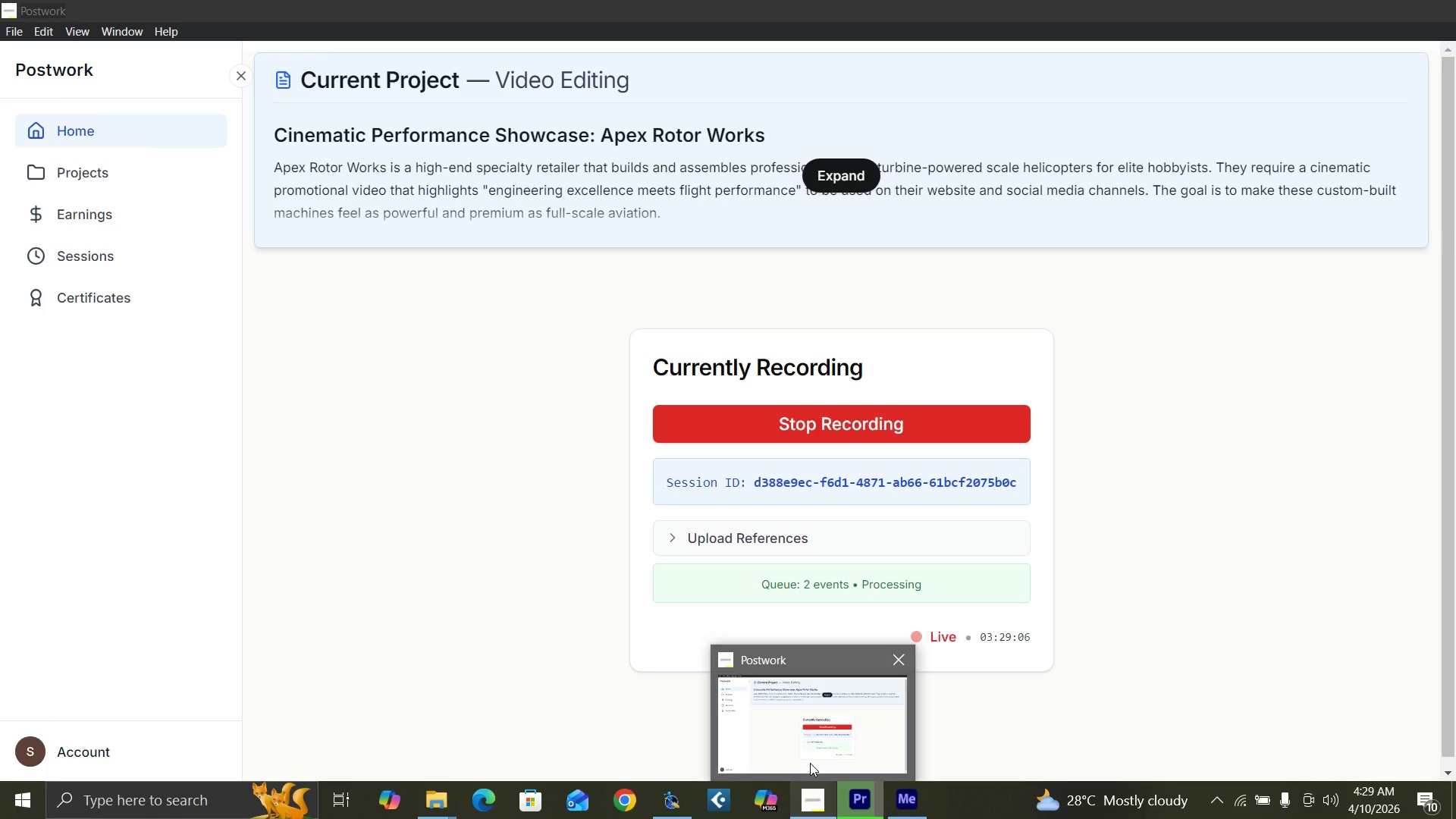 
mouse_move([826, 763])
 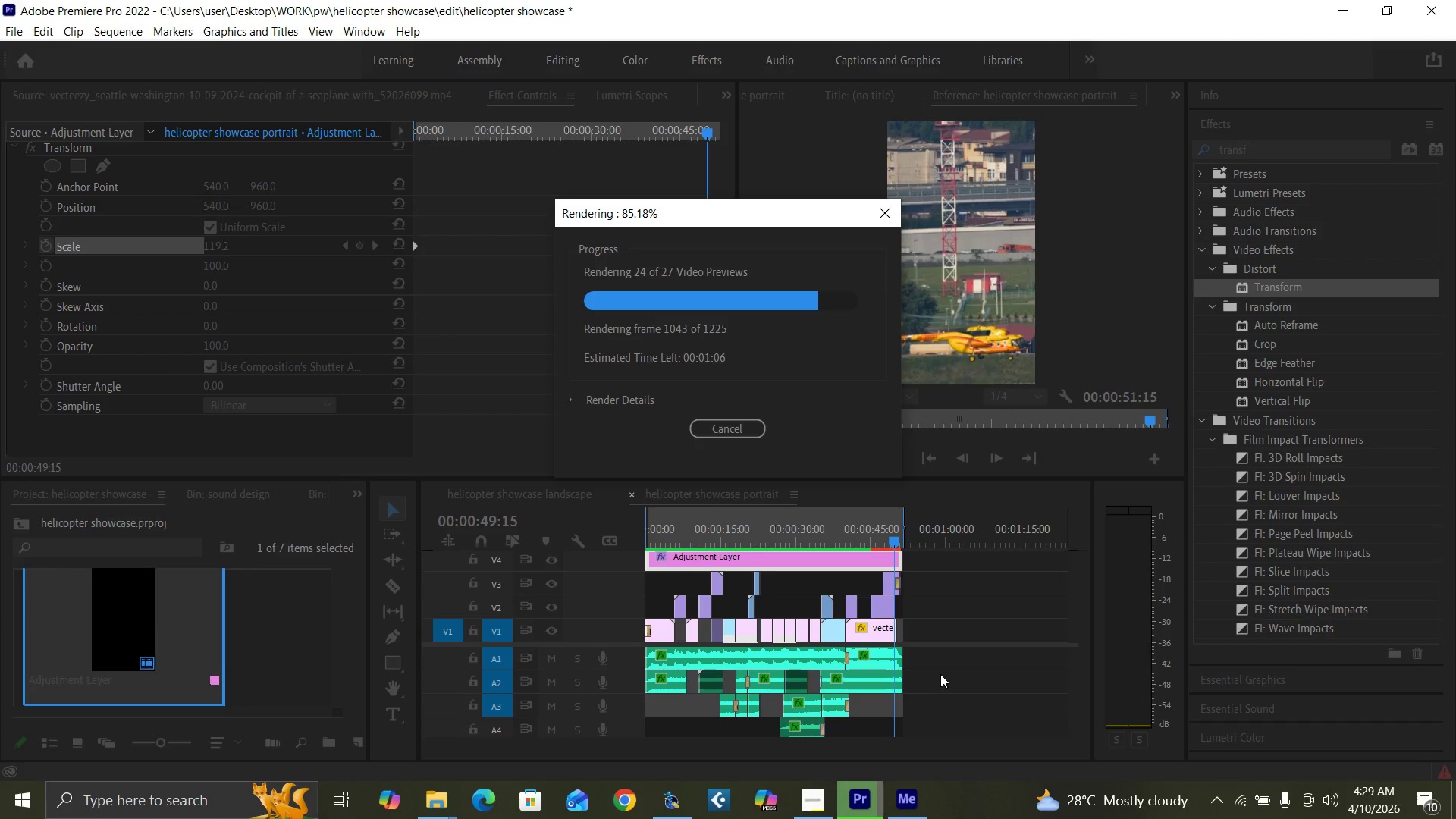 
wait(6.11)
 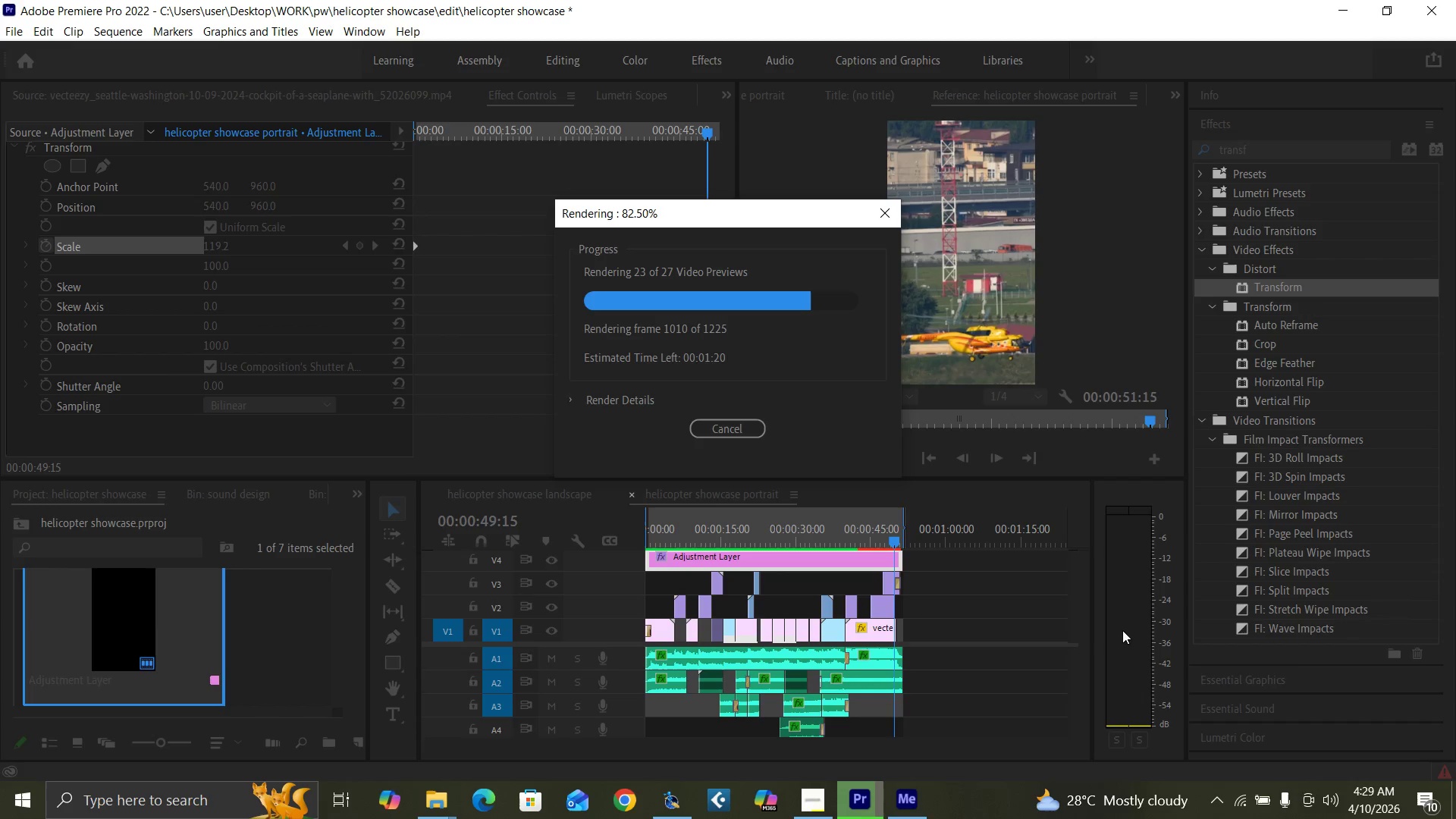 
left_click([997, 574])
 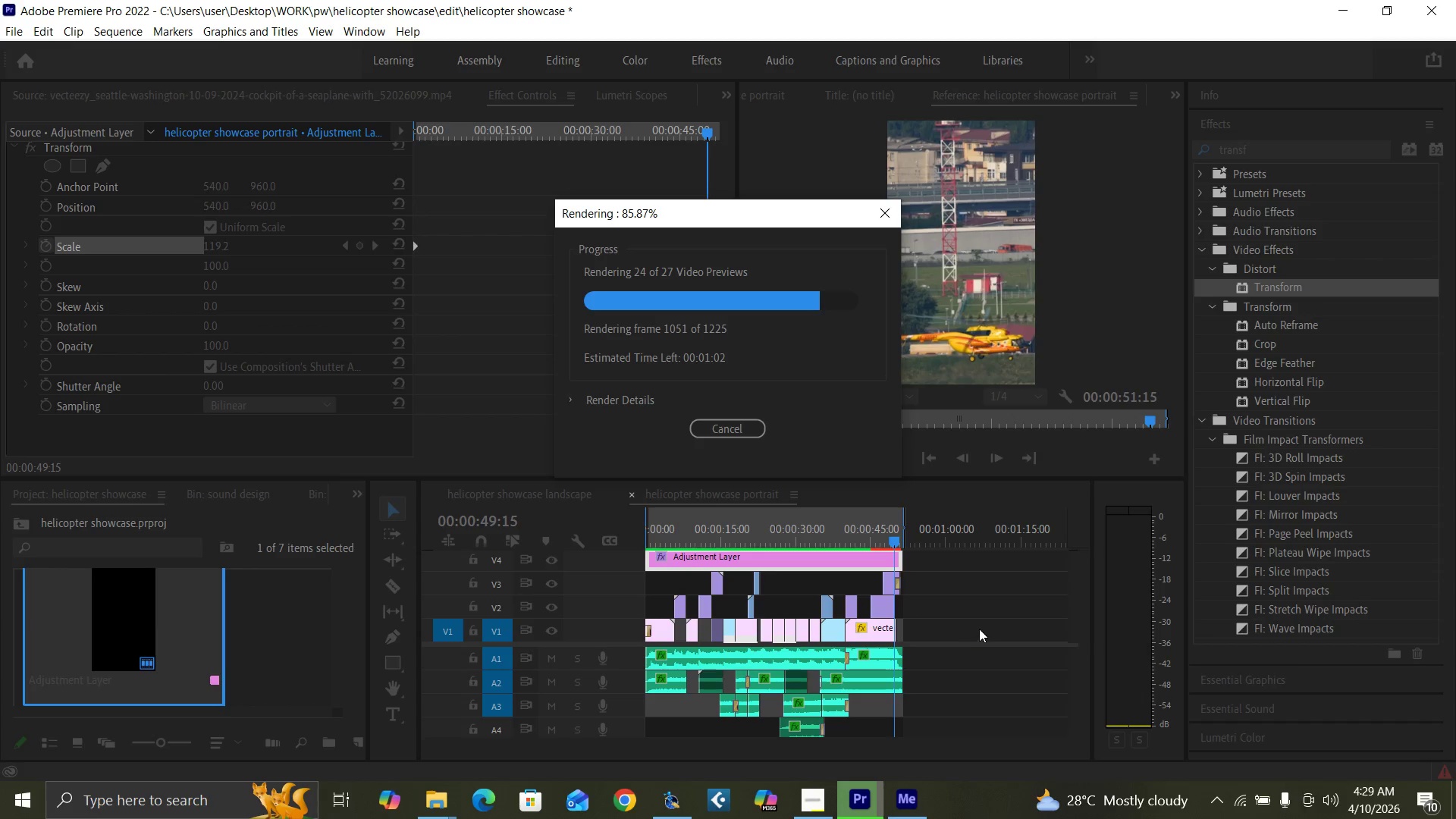 
wait(20.59)
 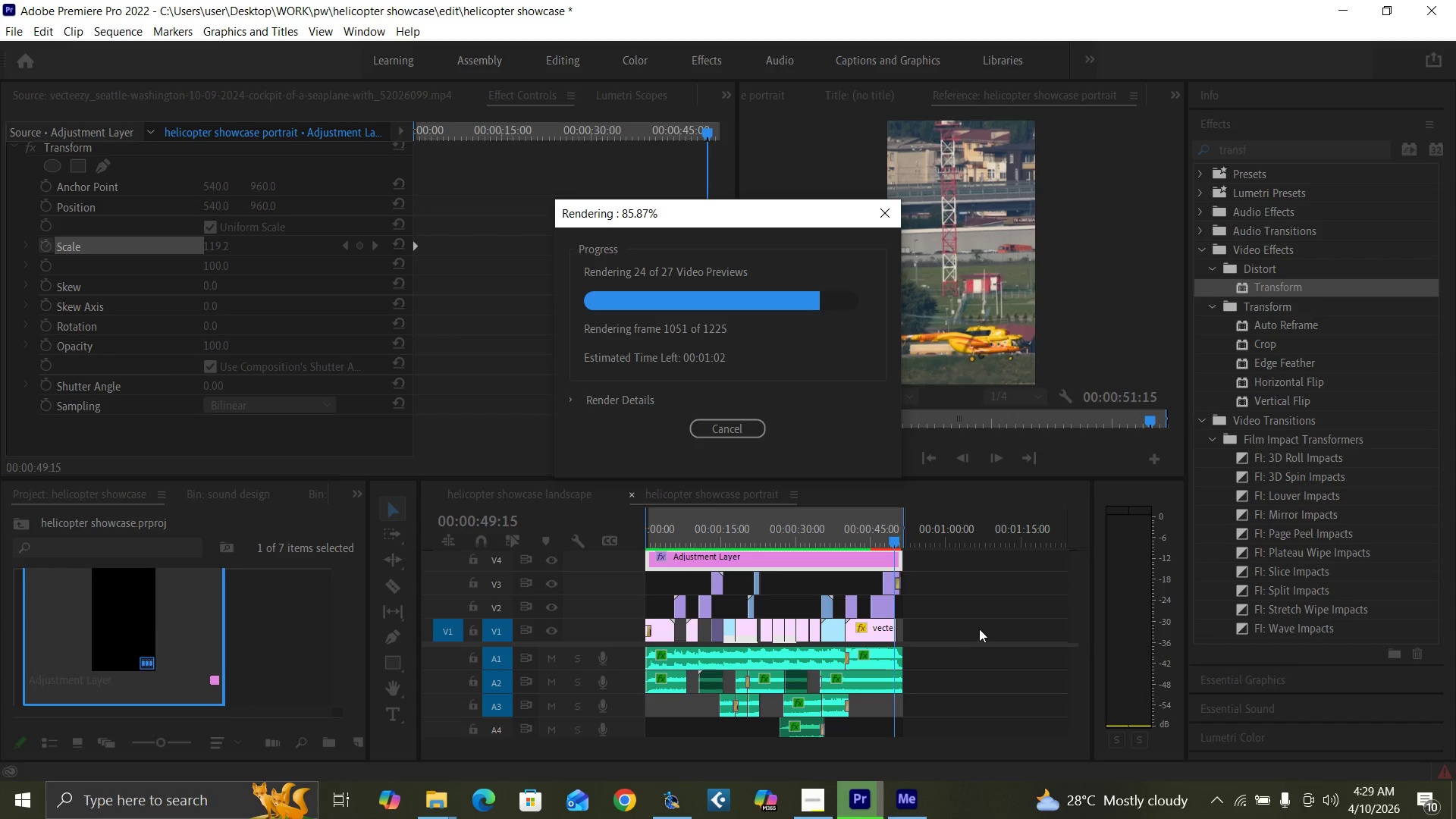 
left_click([935, 607])
 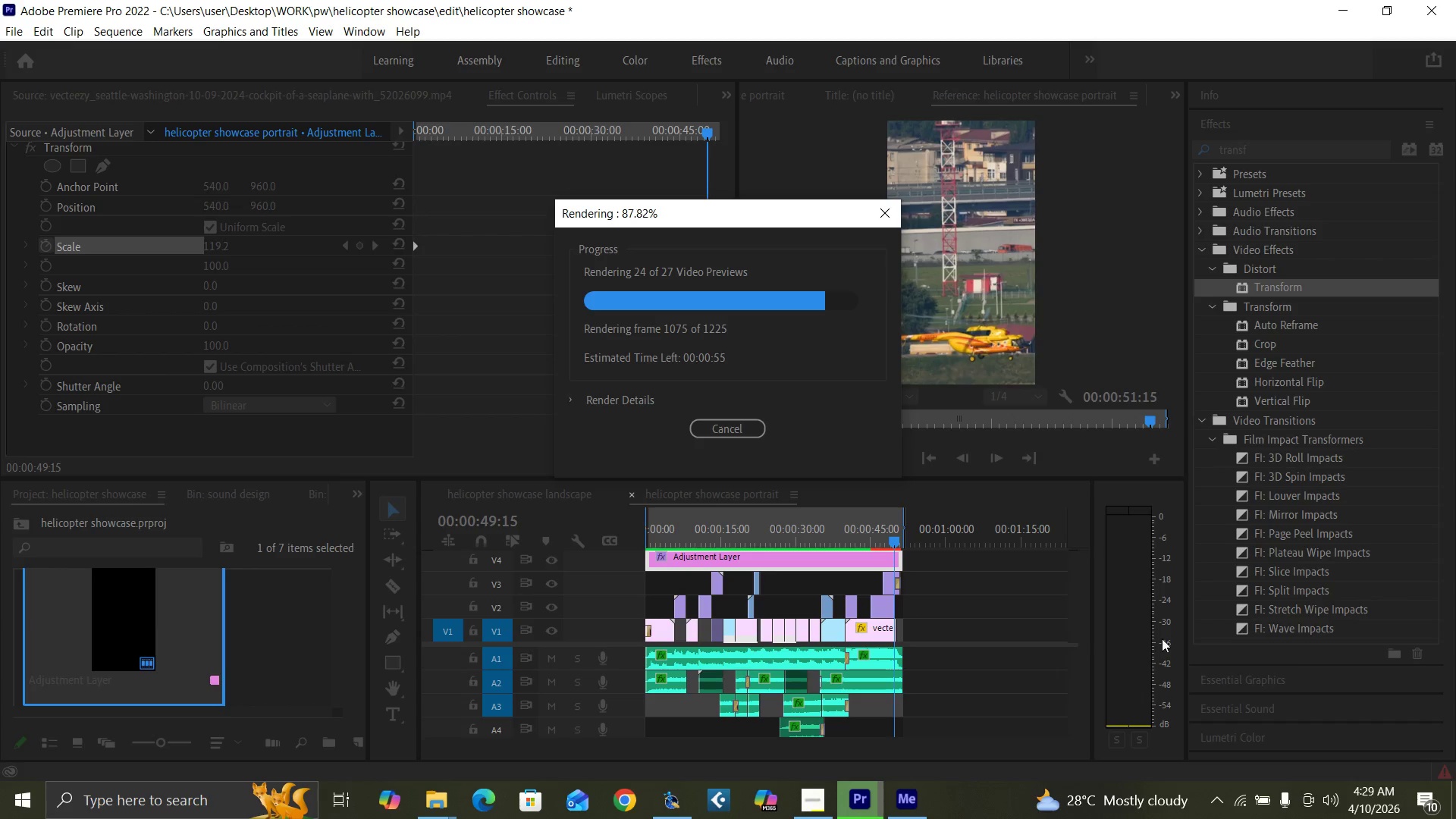 
wait(22.79)
 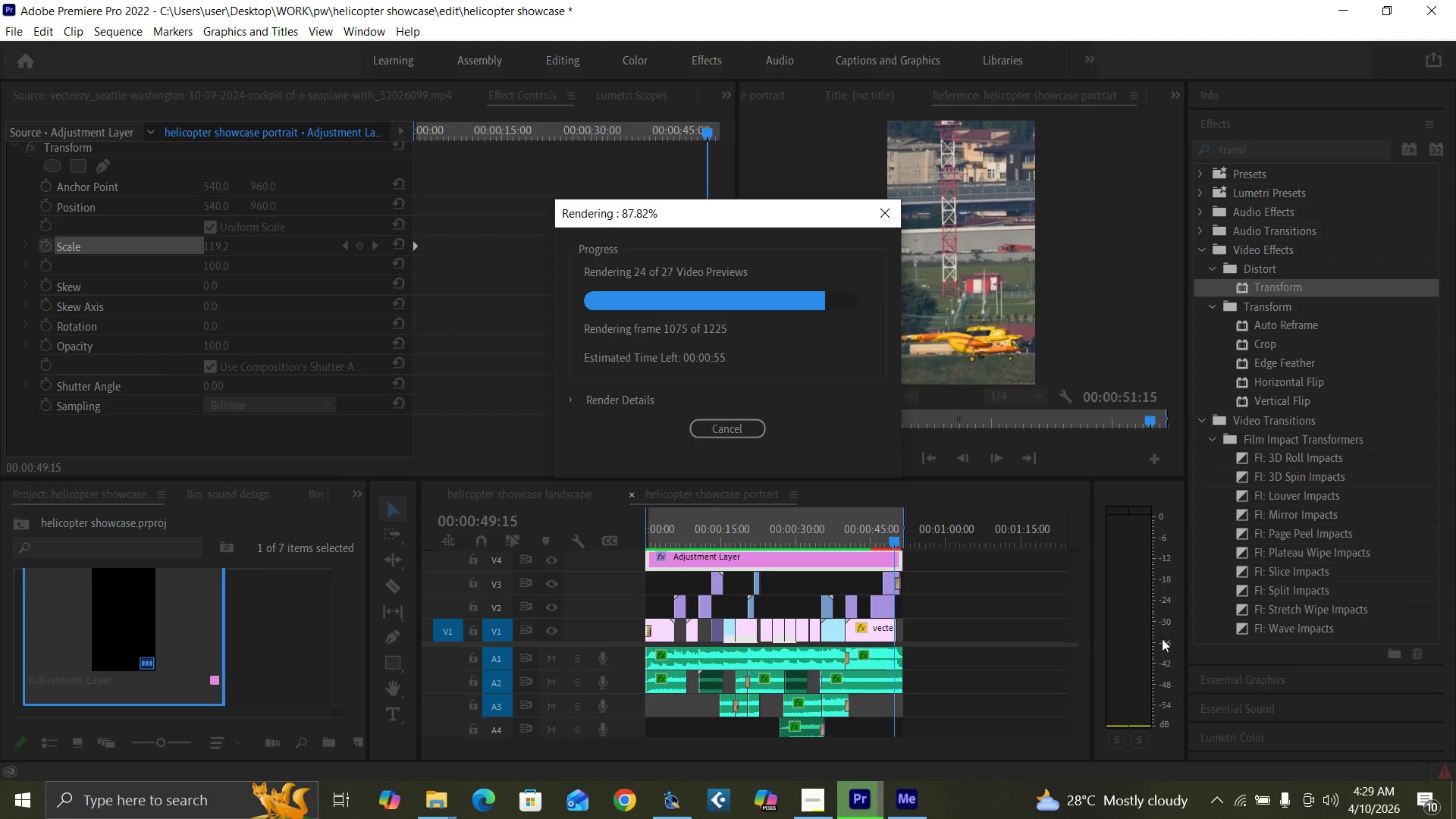 
mouse_move([809, 784])
 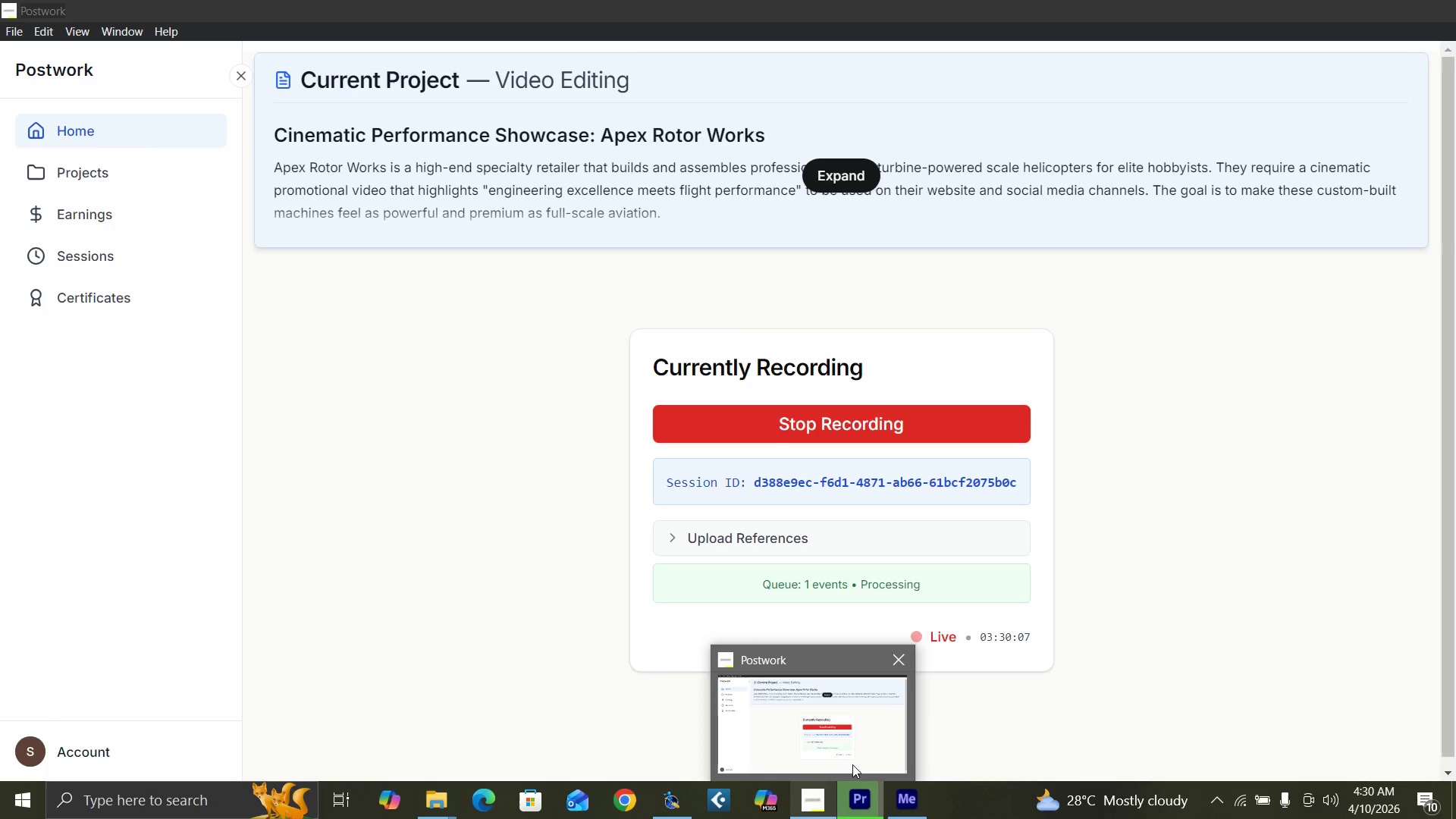 
wait(9.75)
 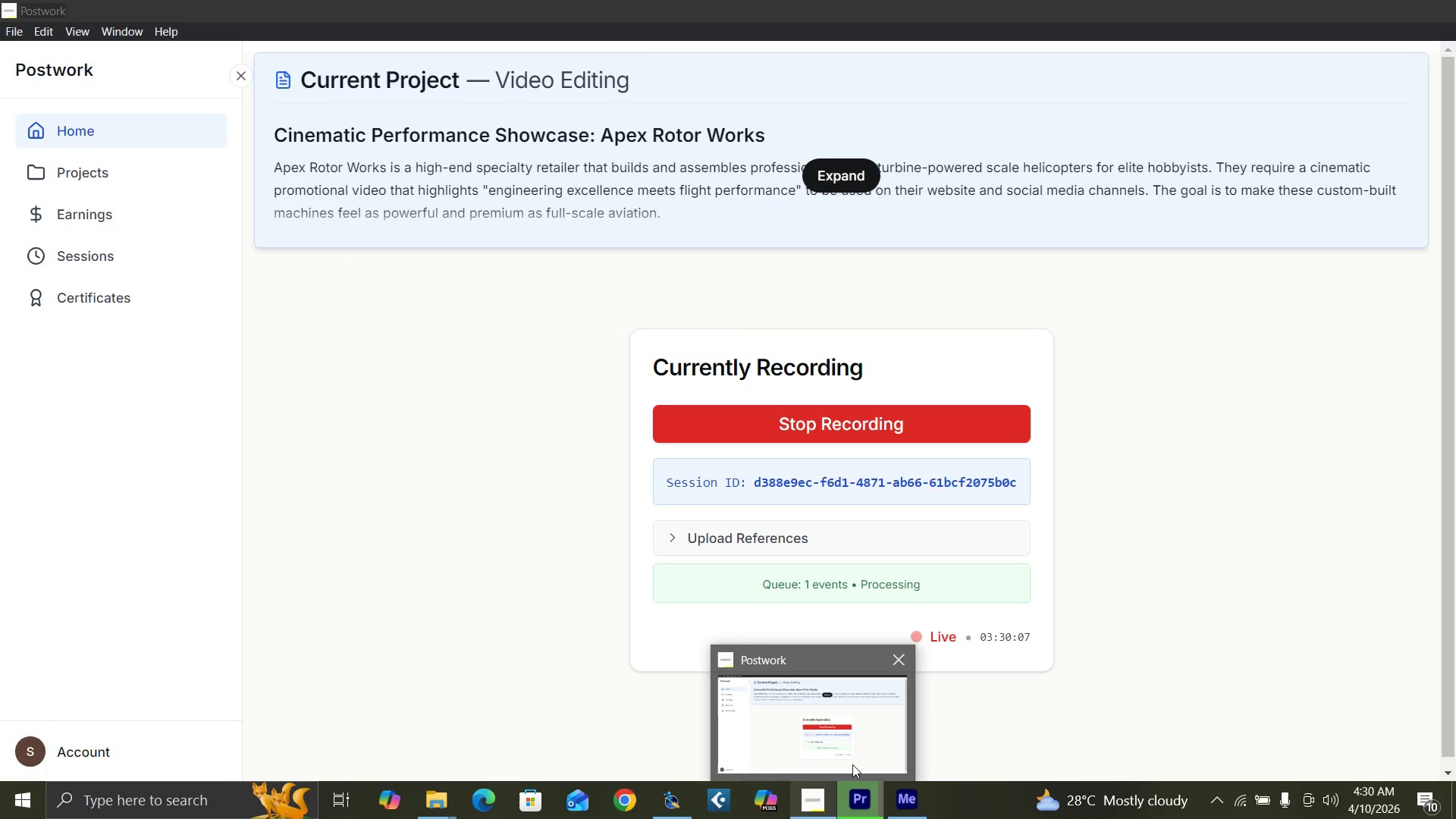 
mouse_move([1241, 799])
 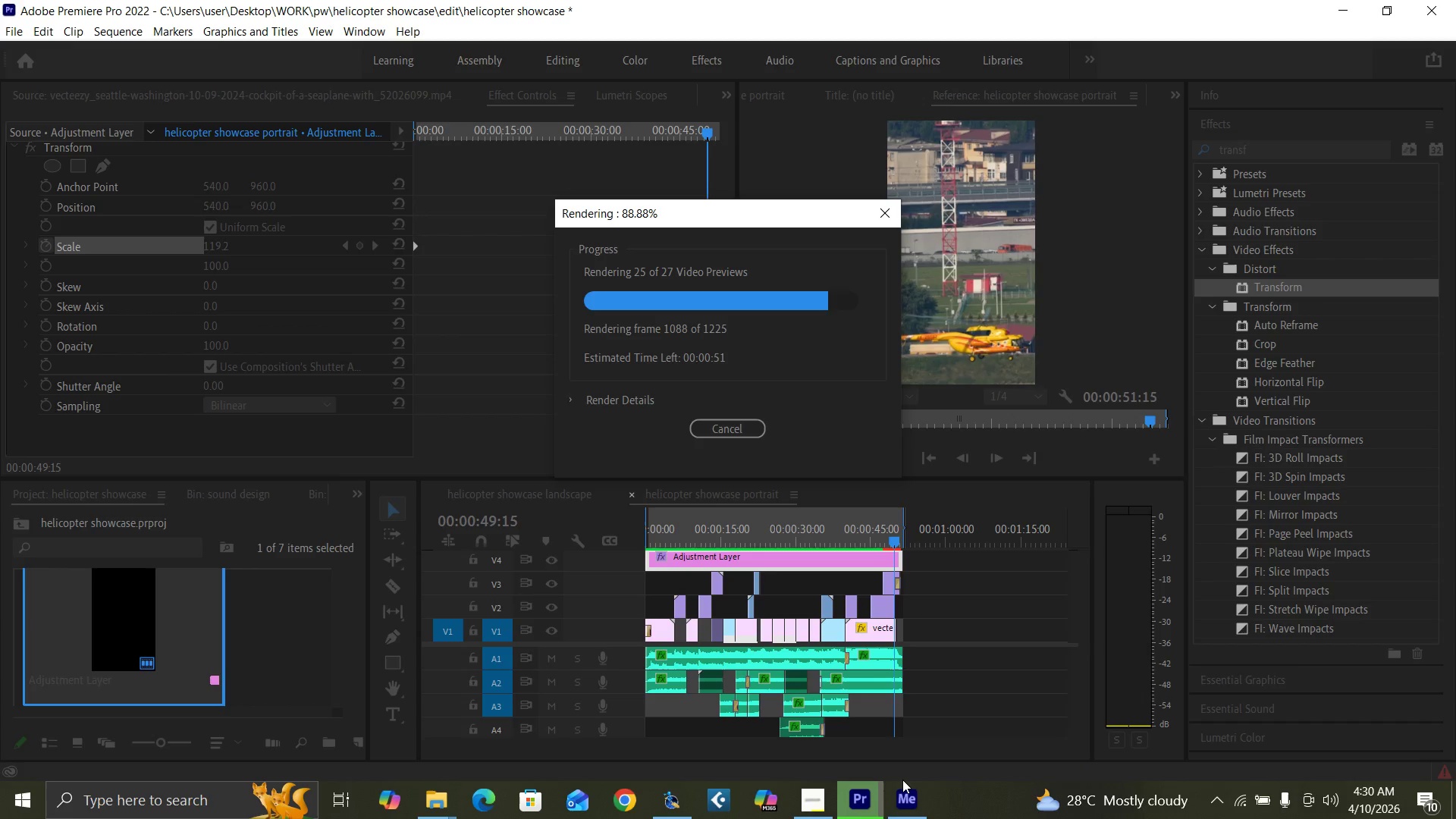 
wait(5.26)
 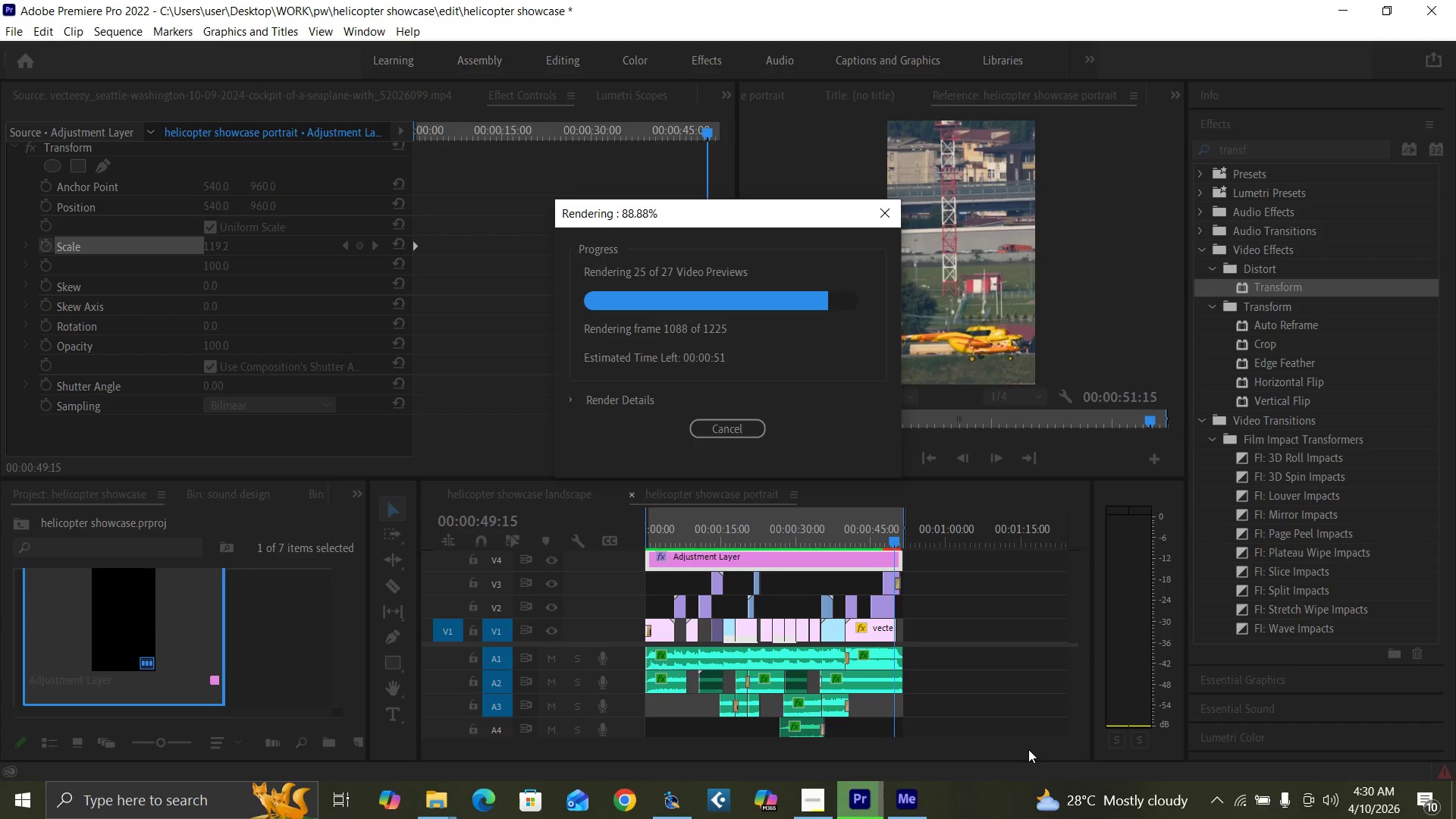 
mouse_move([838, 773])
 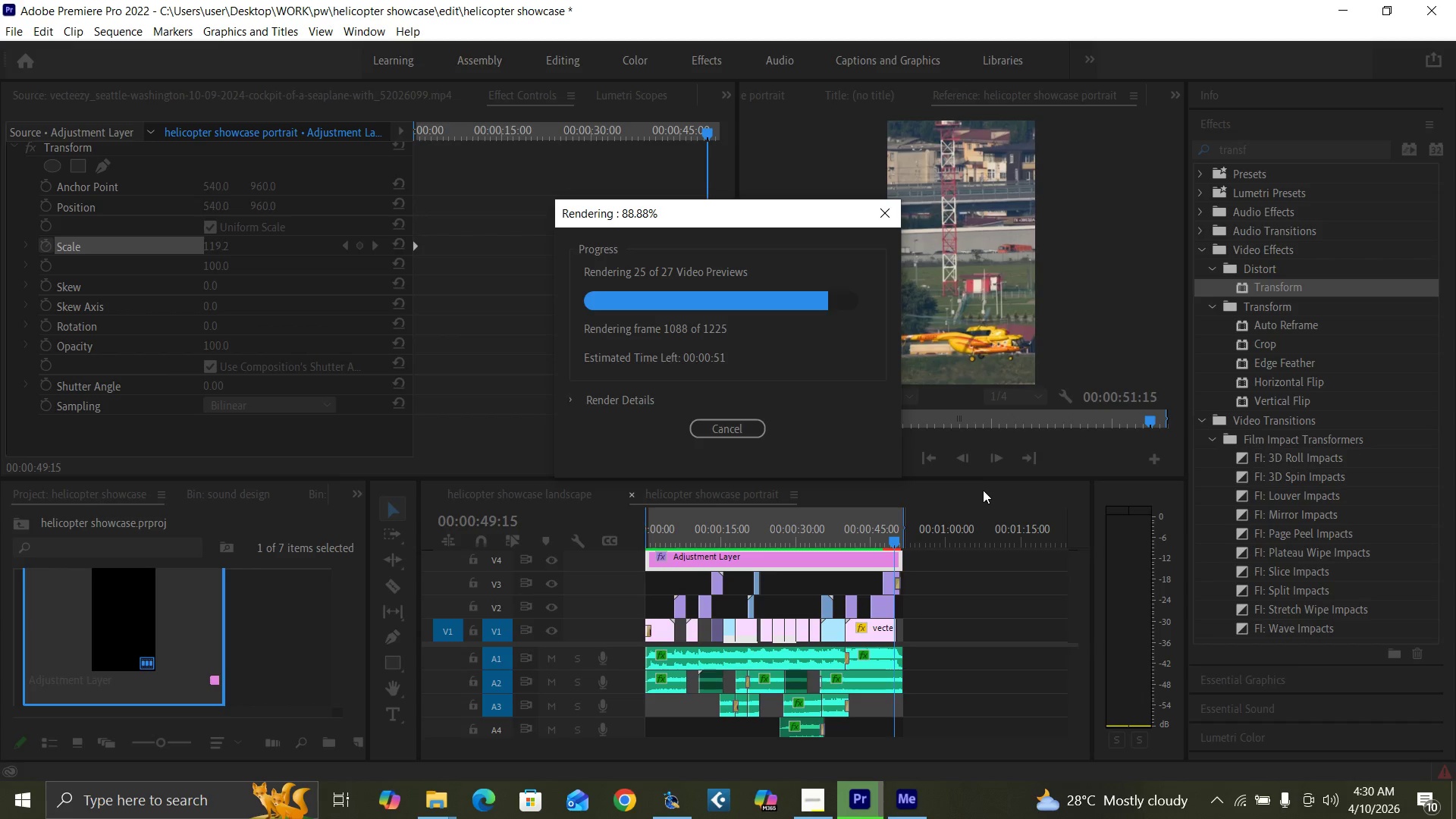 
left_click([976, 594])
 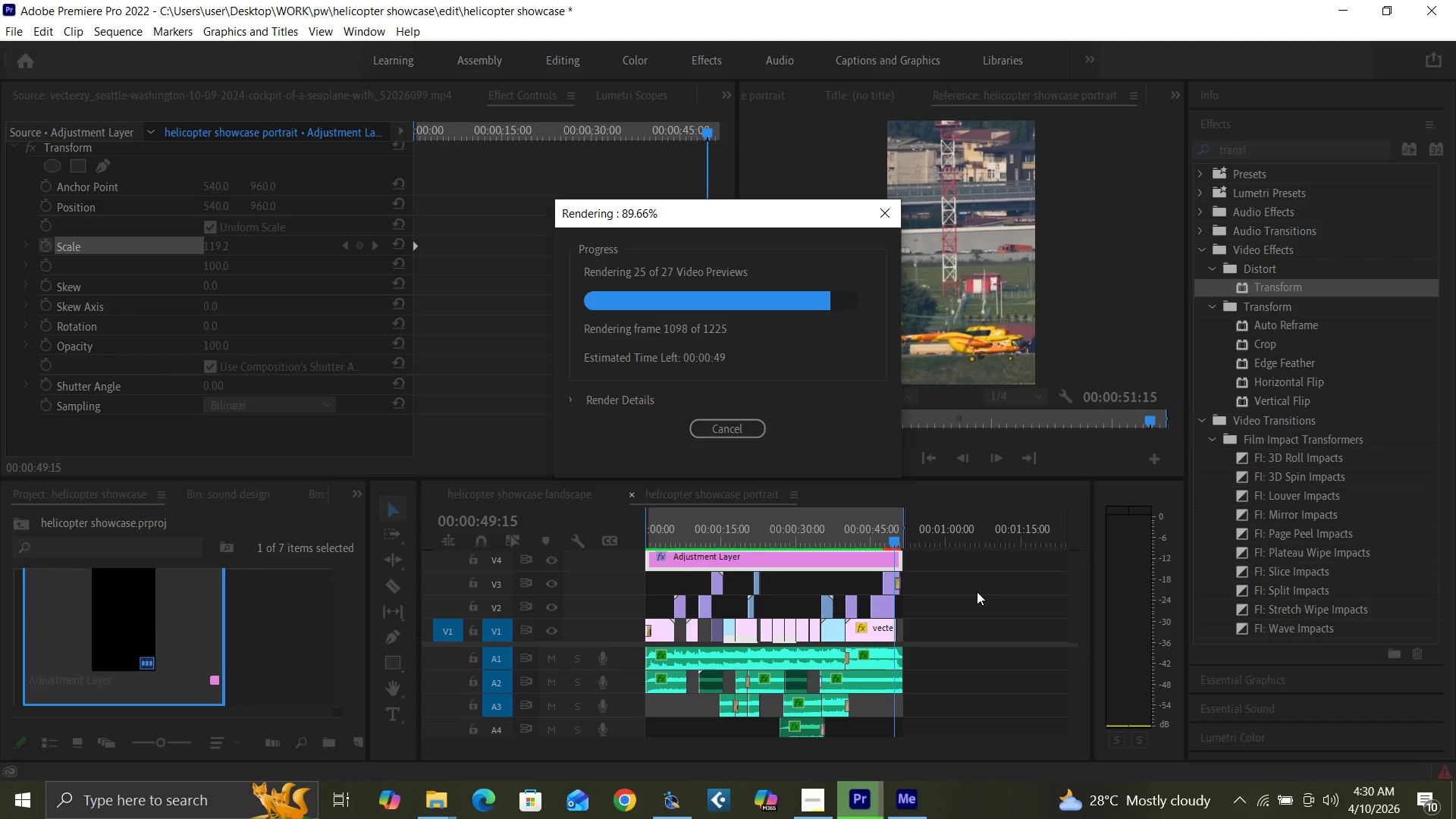 
wait(20.53)
 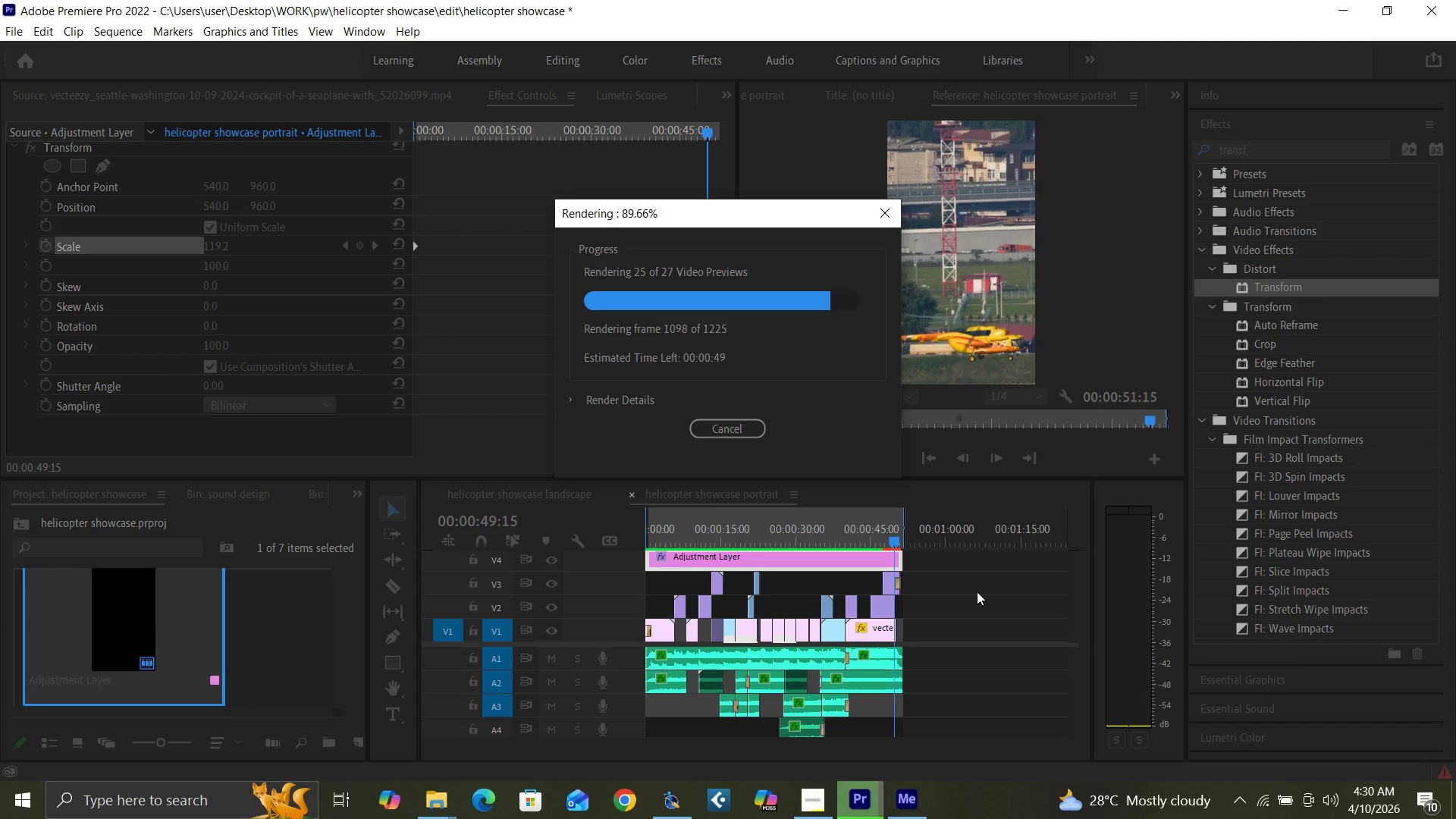 
left_click([963, 551])
 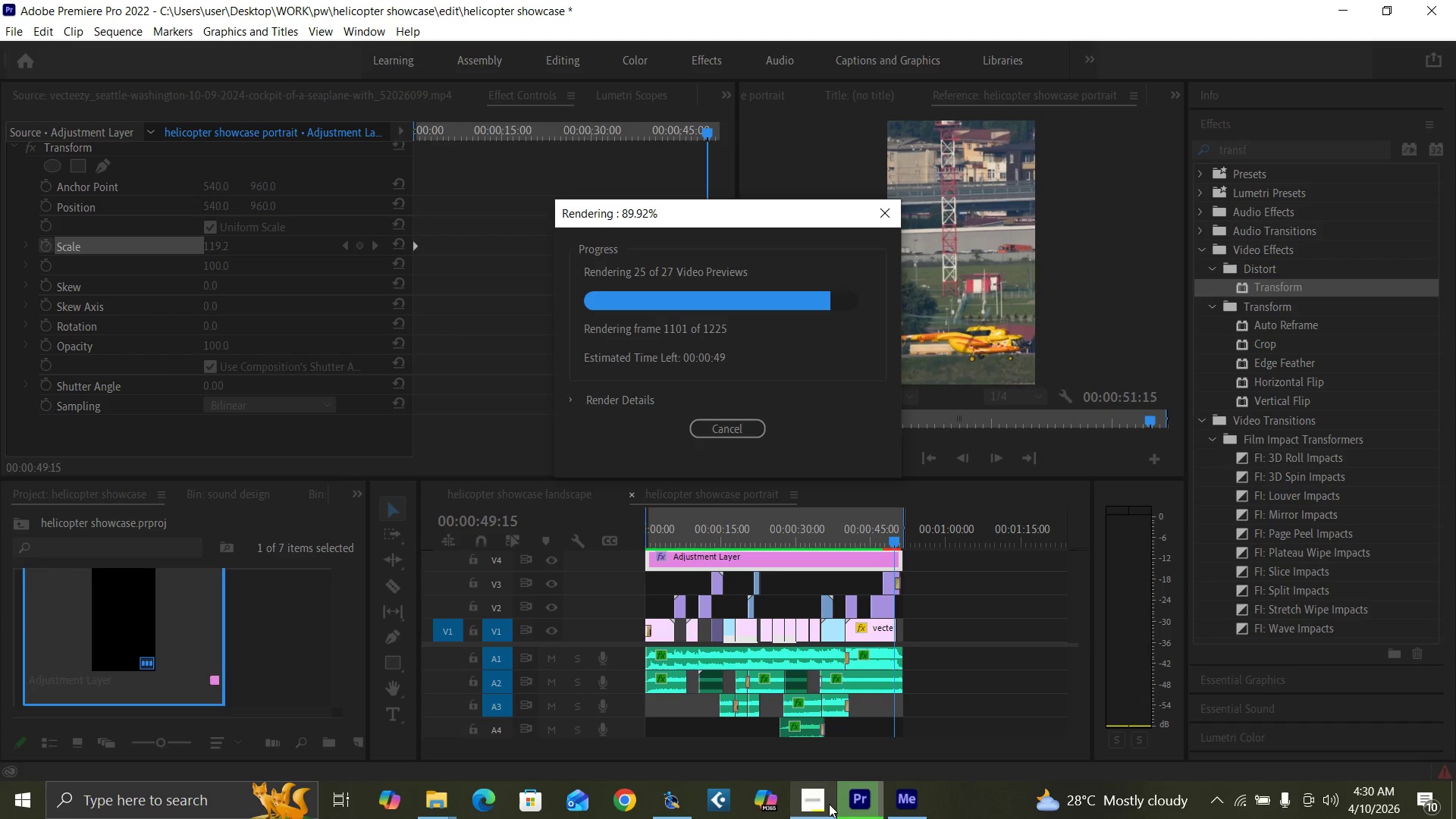 
mouse_move([832, 759])
 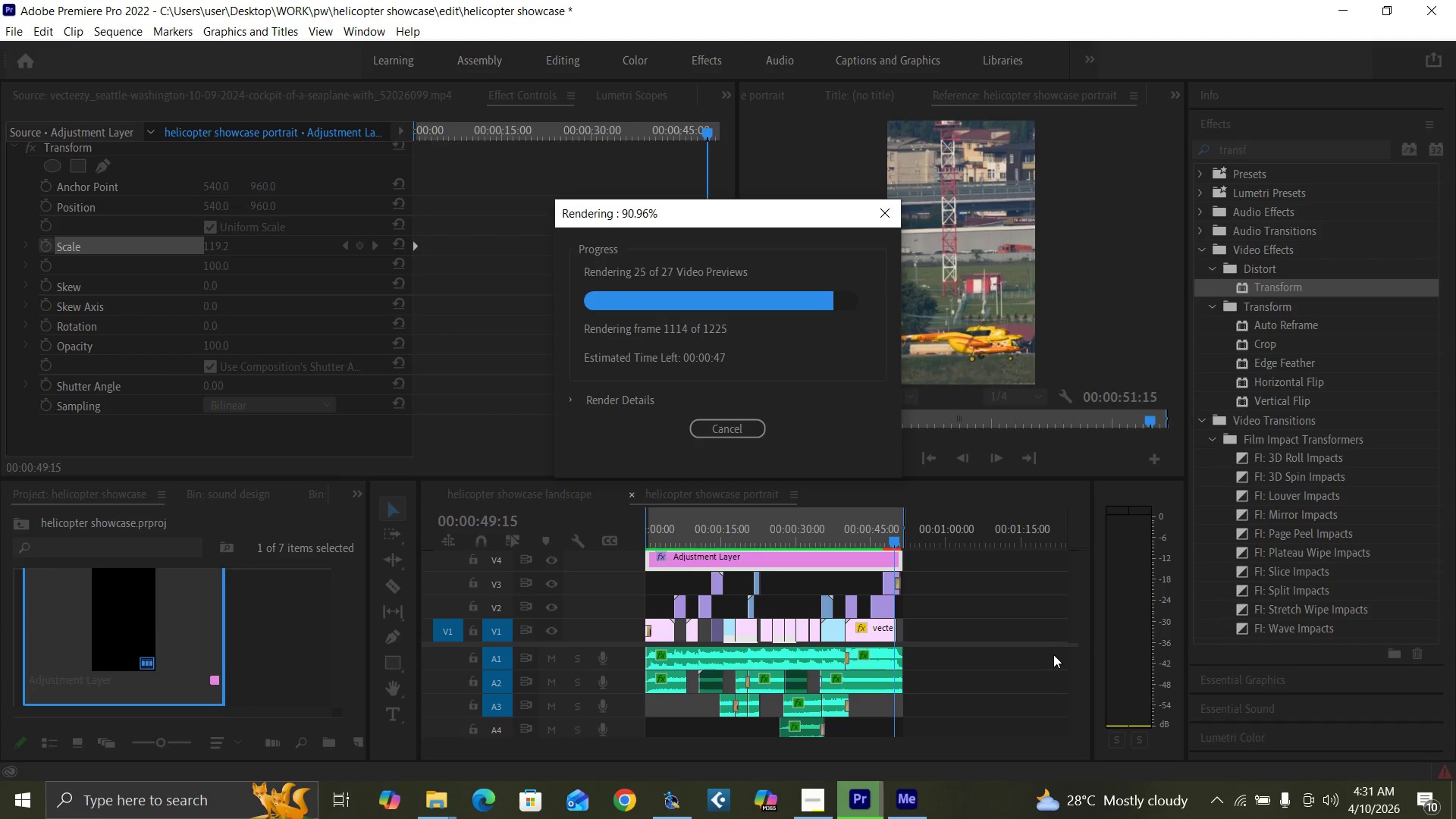 
wait(22.22)
 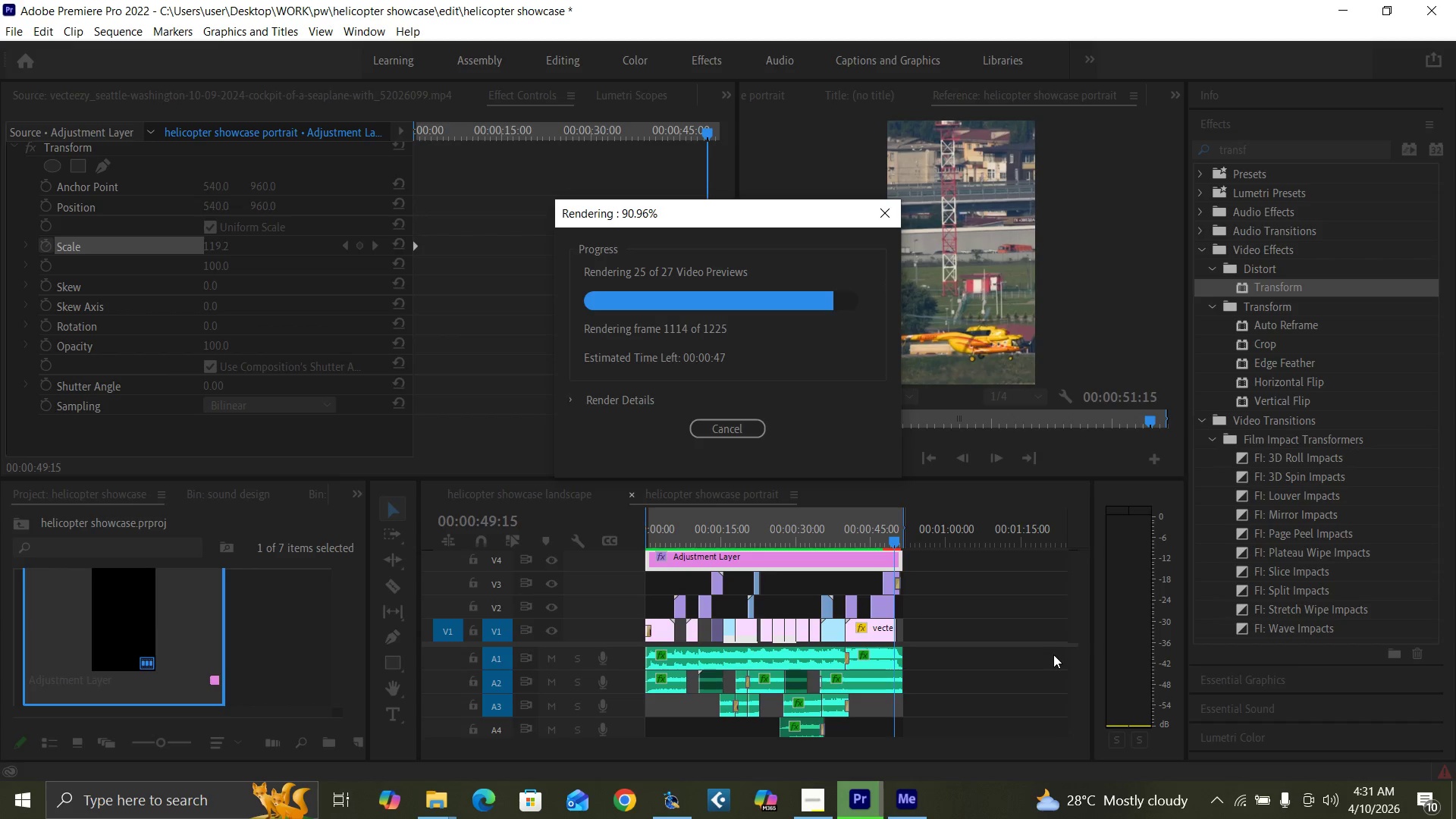 
left_click([915, 449])
 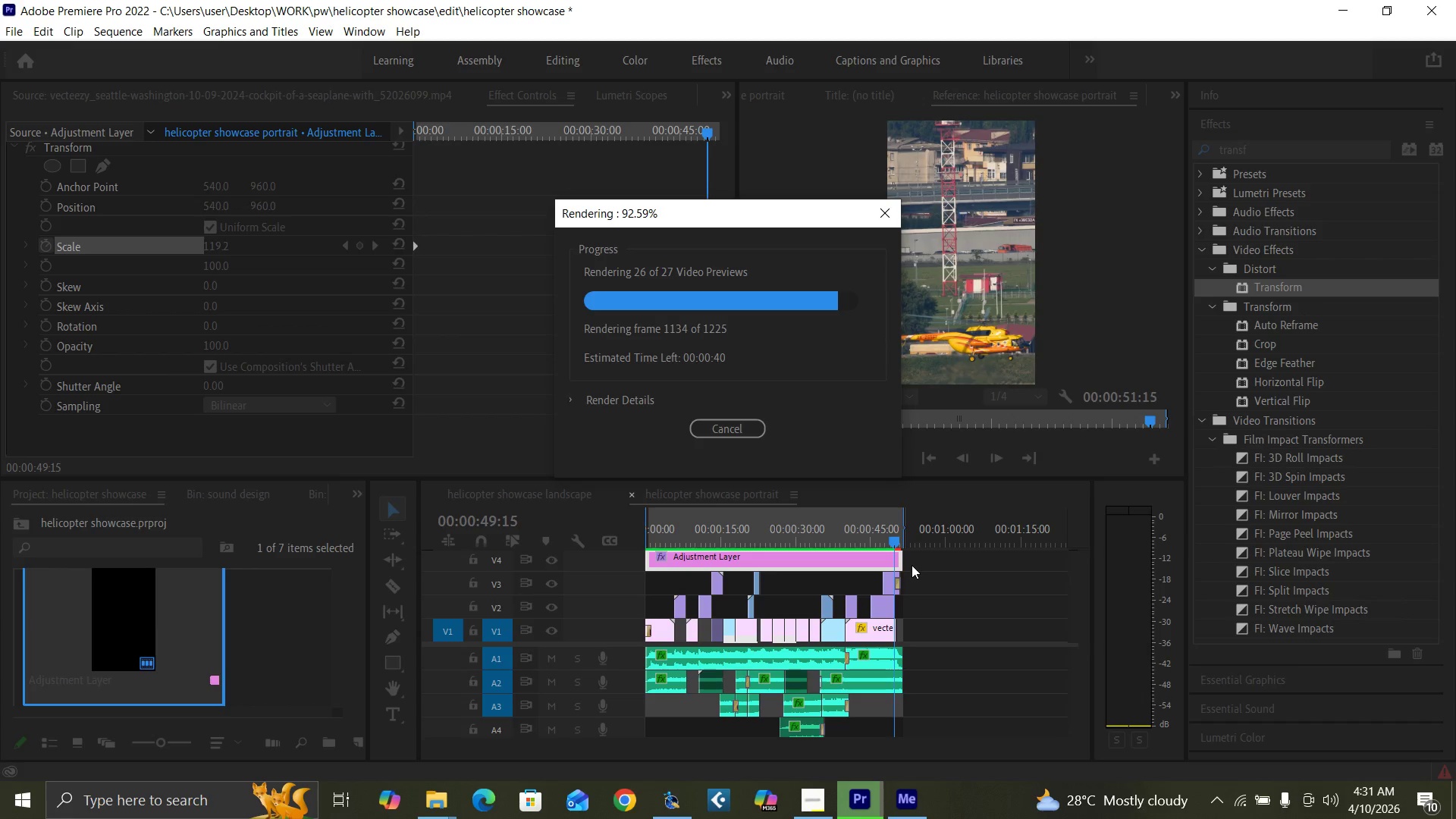 
wait(40.16)
 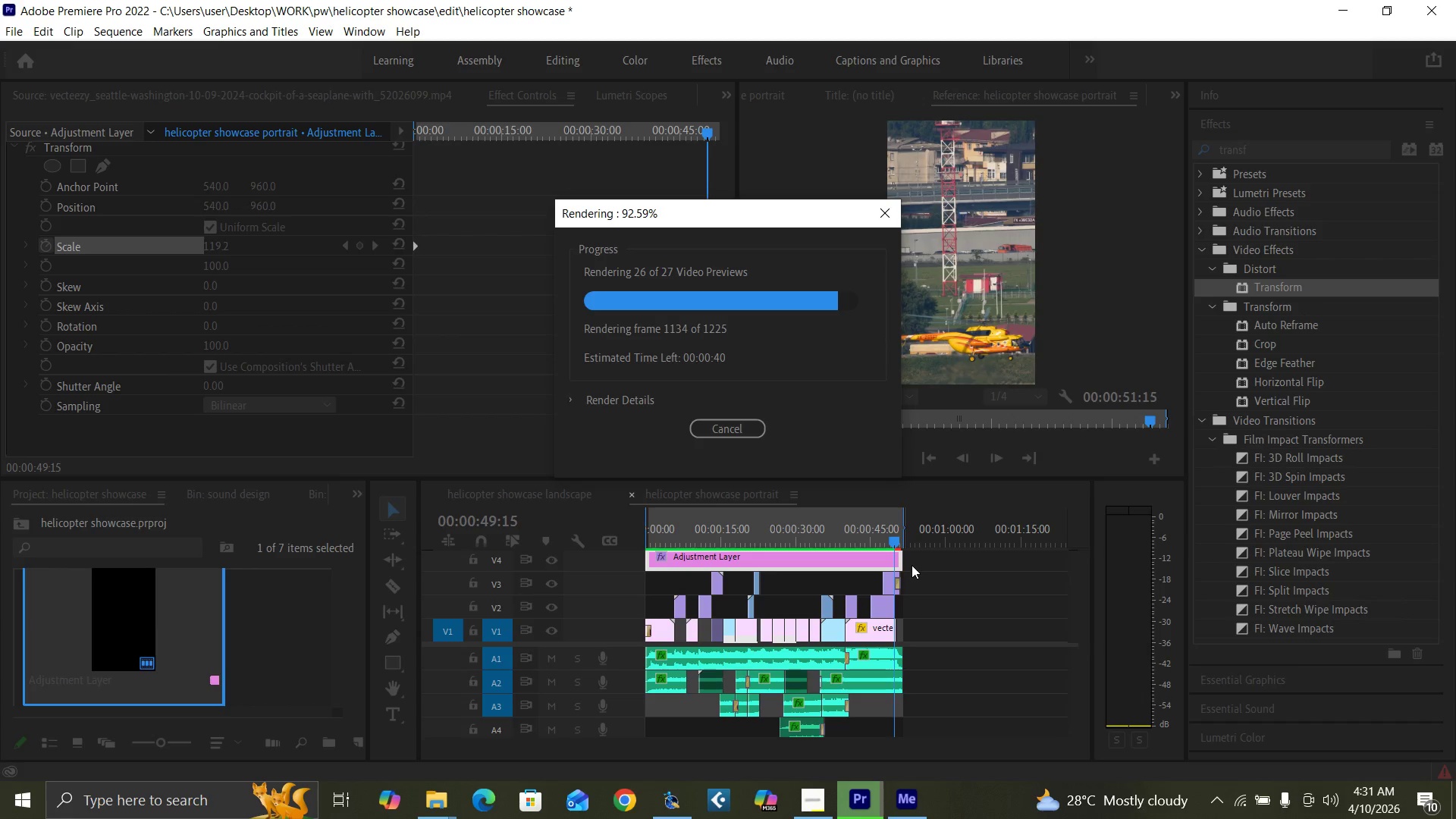 
mouse_move([860, 761])
 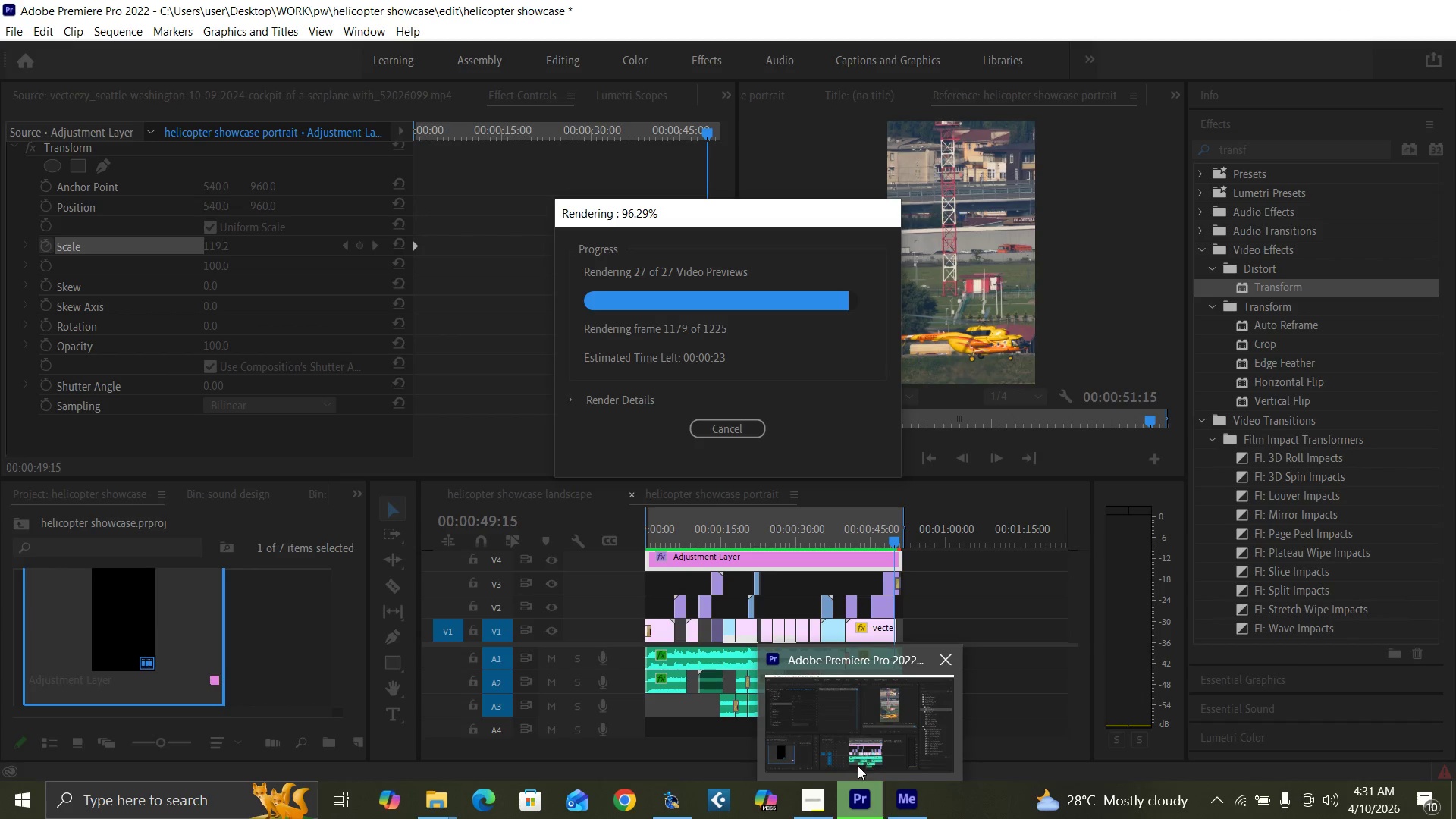 
mouse_move([821, 771])
 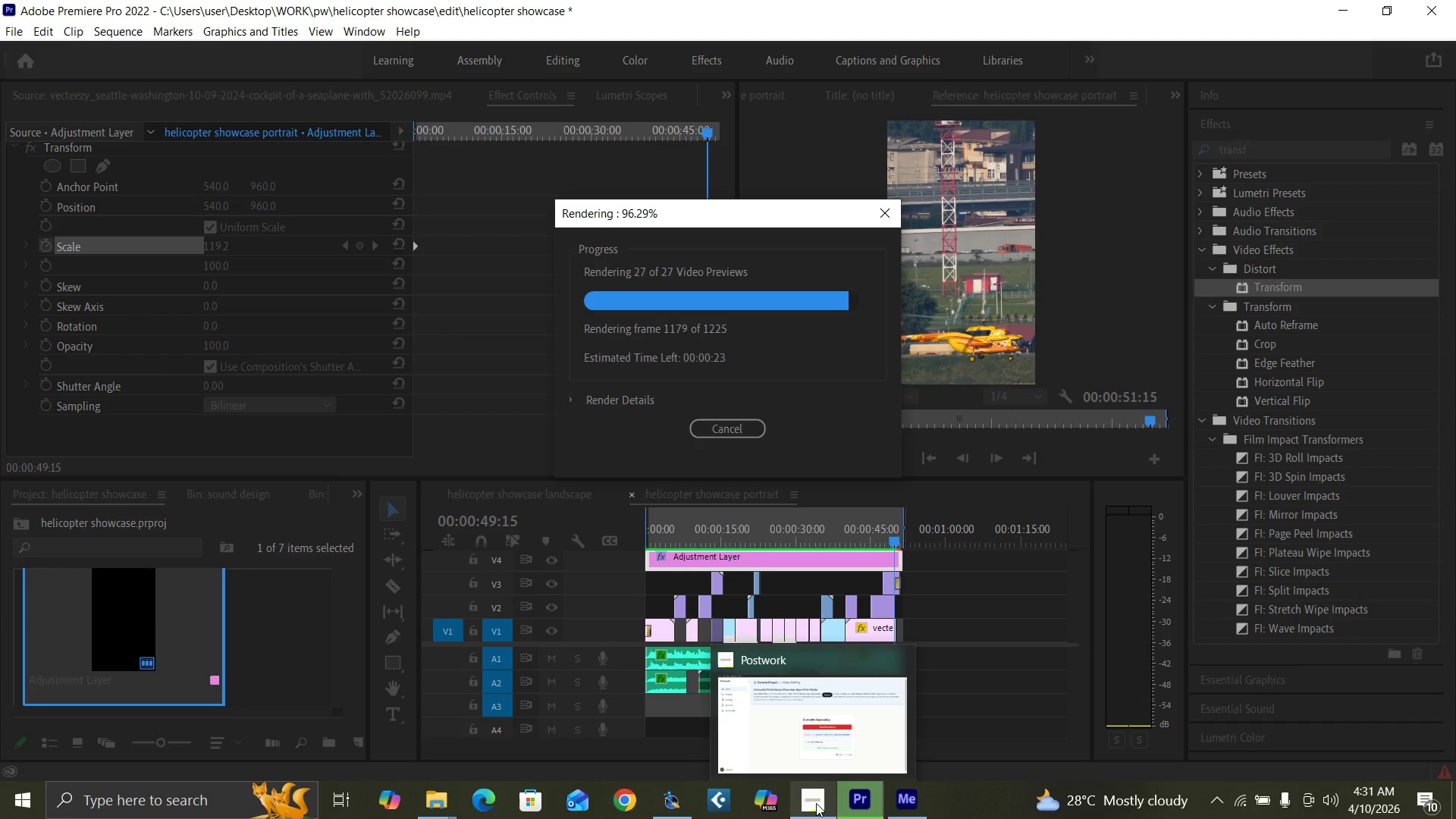 
mouse_move([837, 757])
 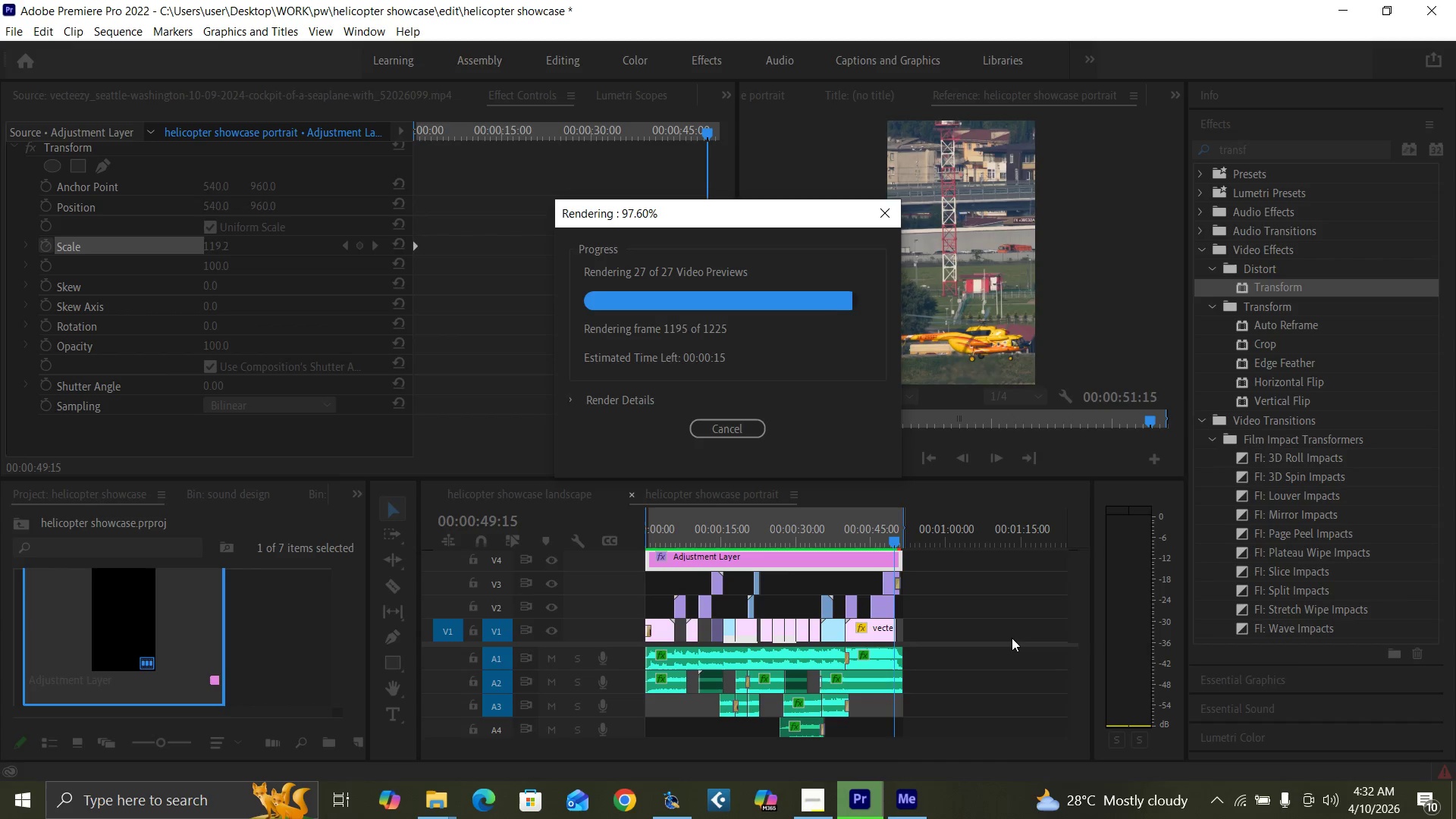 
wait(10.62)
 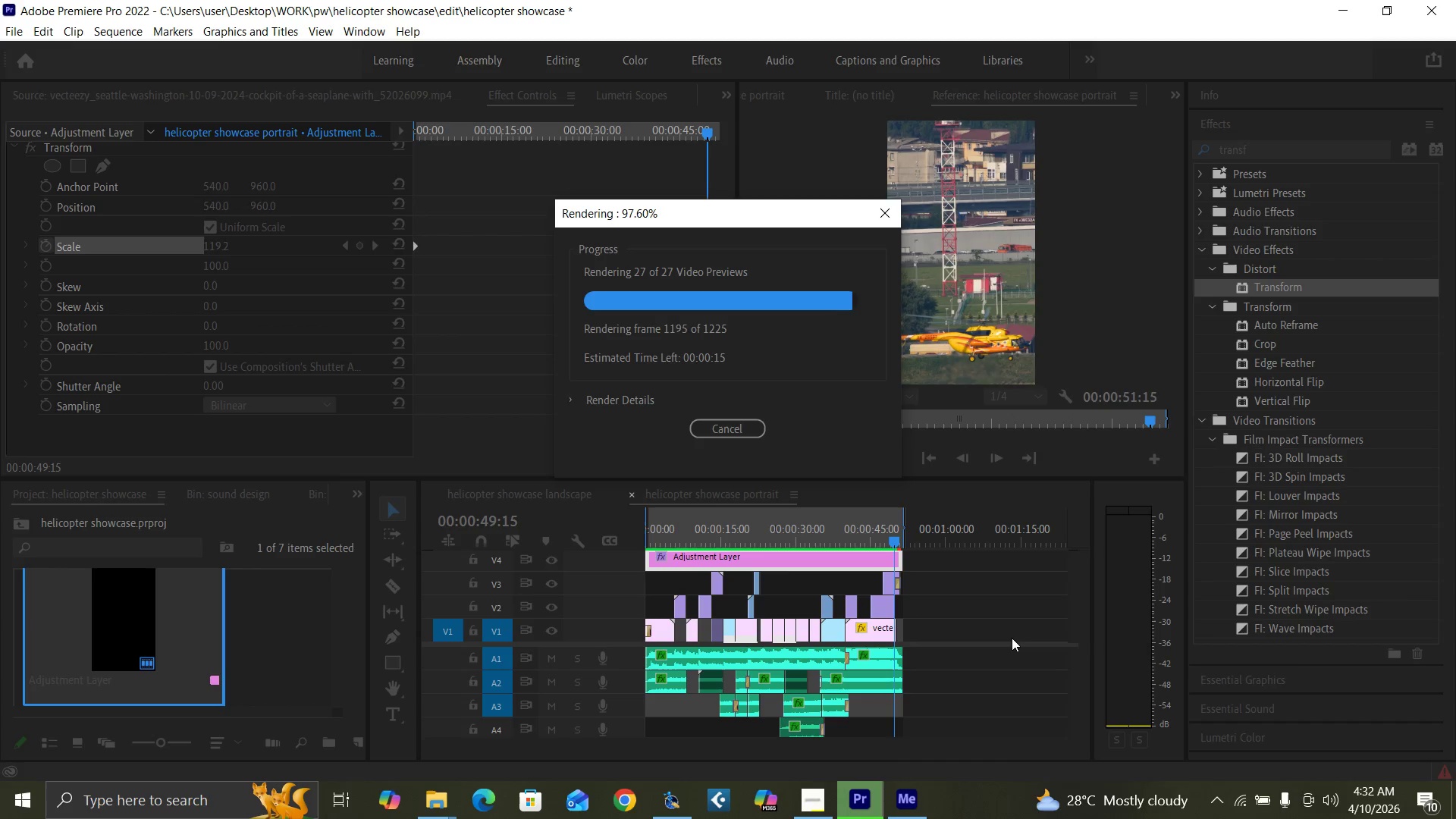 
left_click_drag(start_coordinate=[663, 535], to_coordinate=[639, 550])
 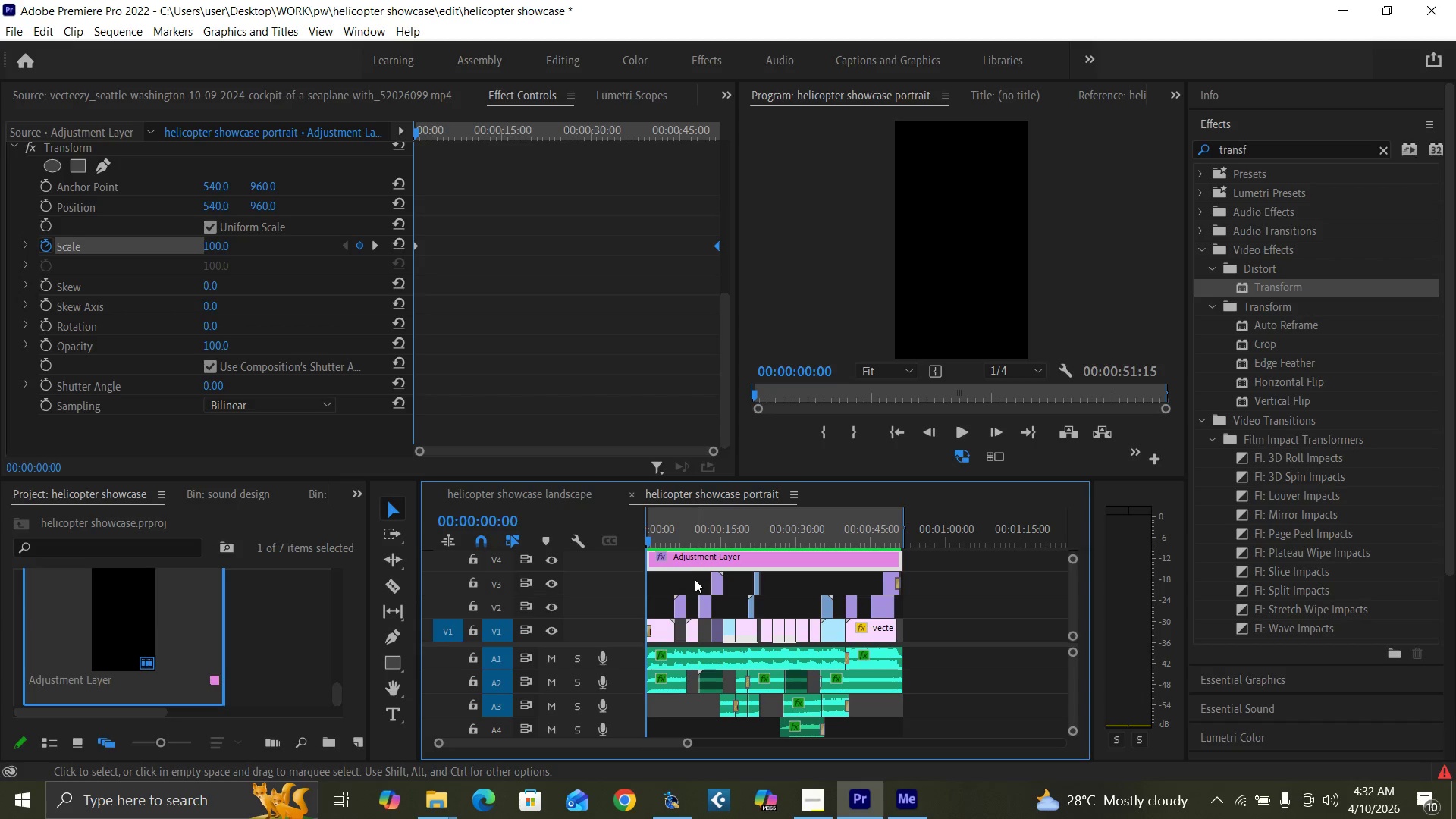 
key(Control+S)
 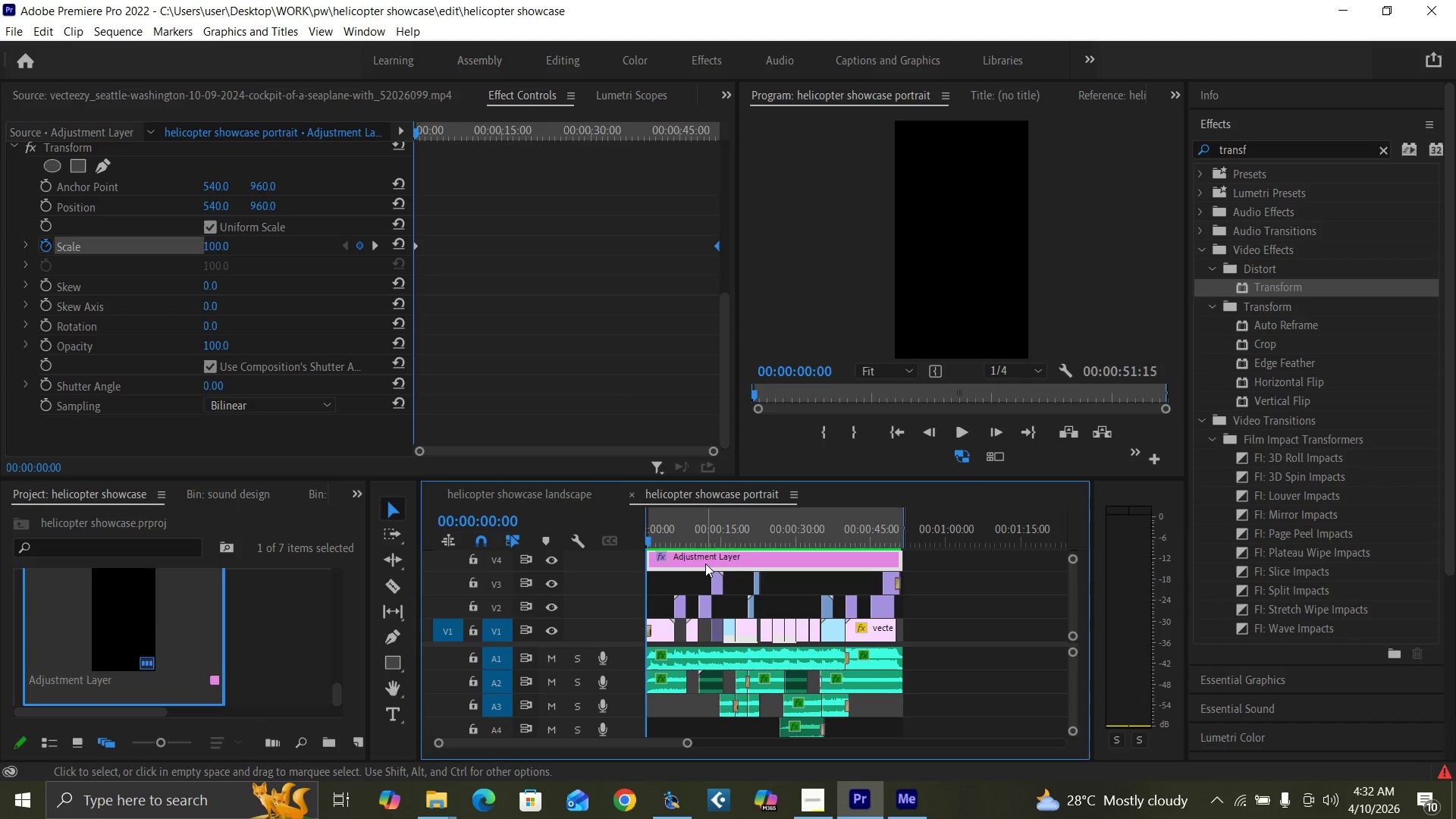 
left_click([707, 563])
 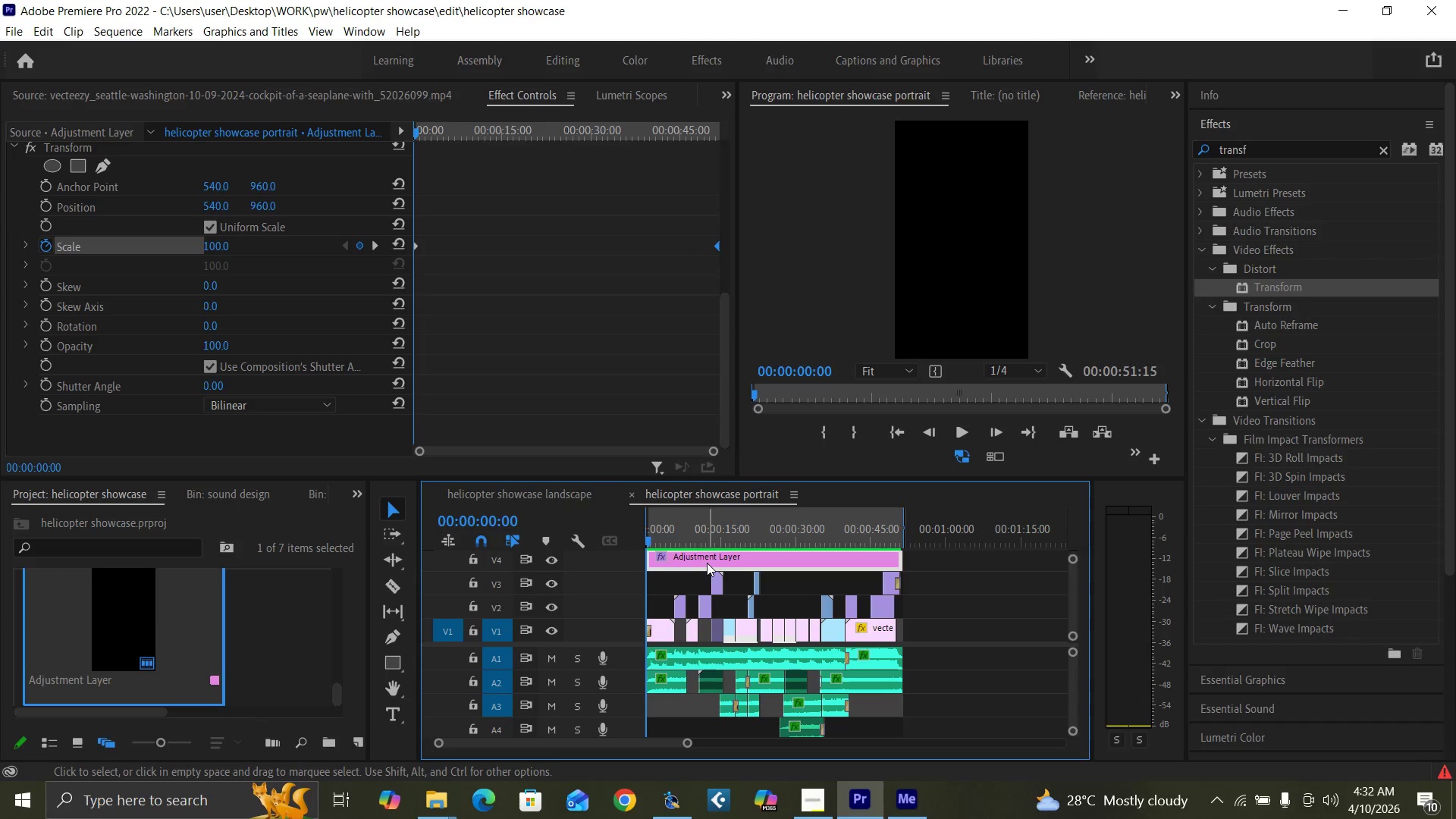 
key(Shift+E)
 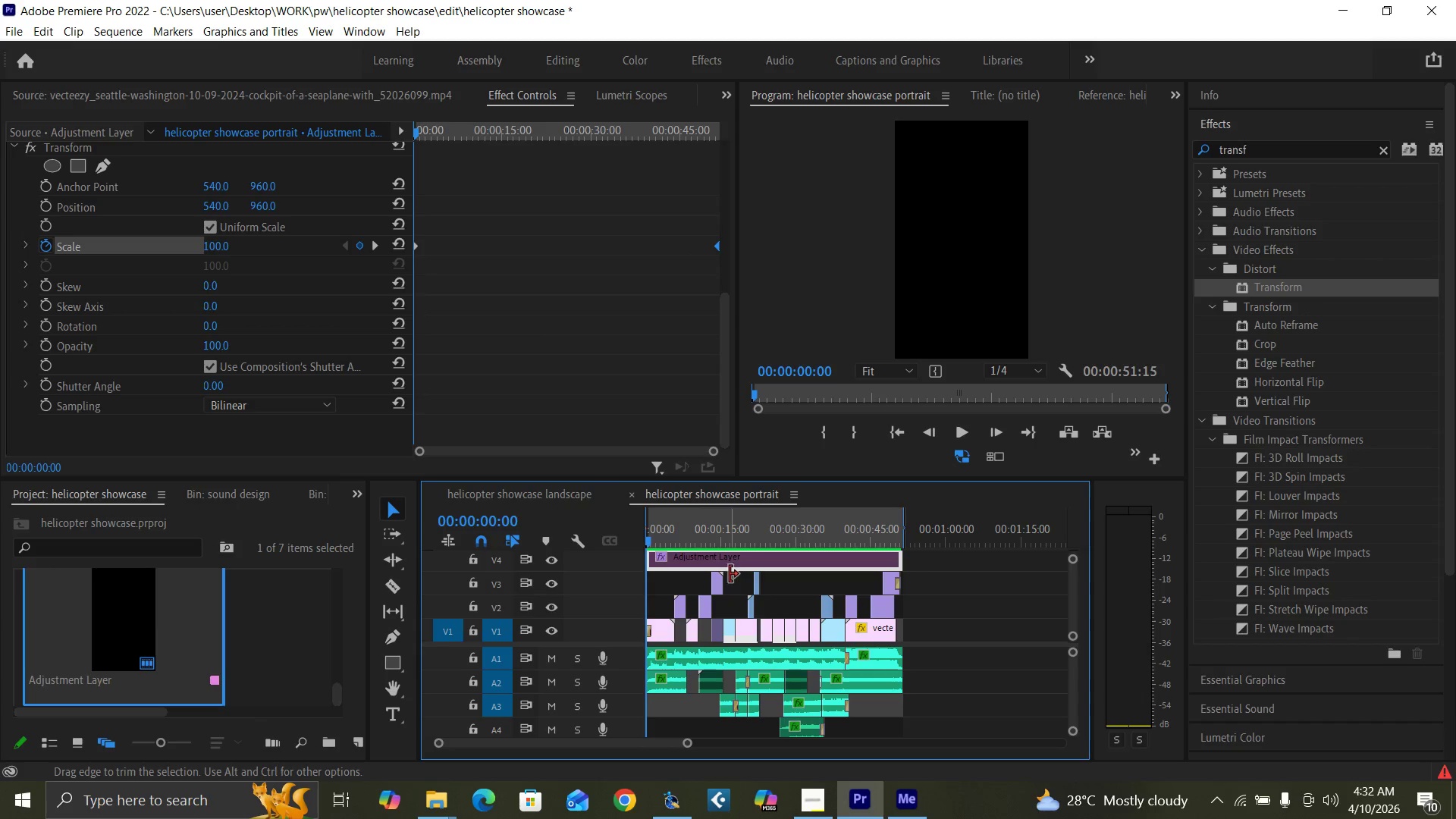 
left_click_drag(start_coordinate=[665, 544], to_coordinate=[644, 539])
 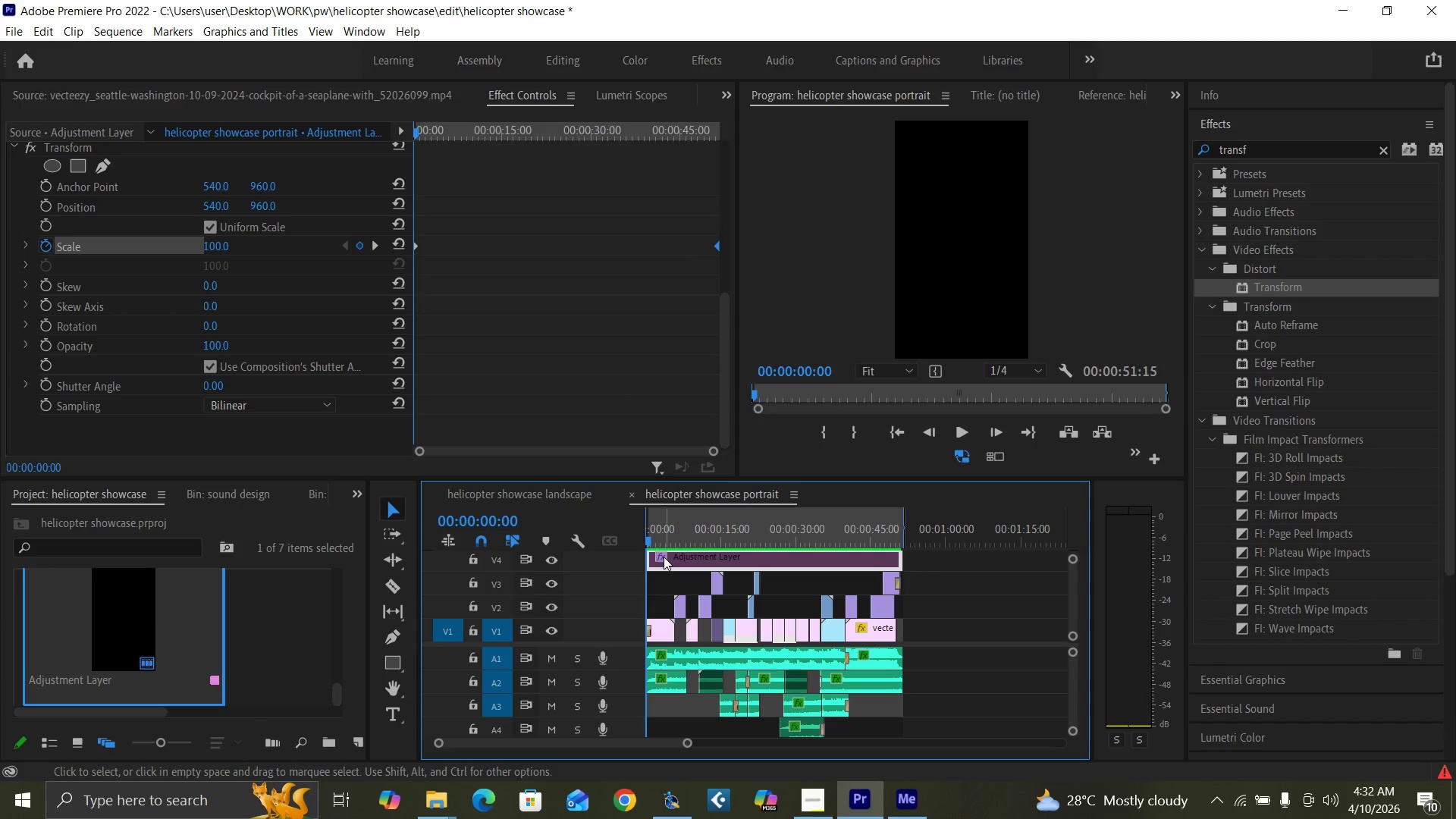 
key(Control+S)
 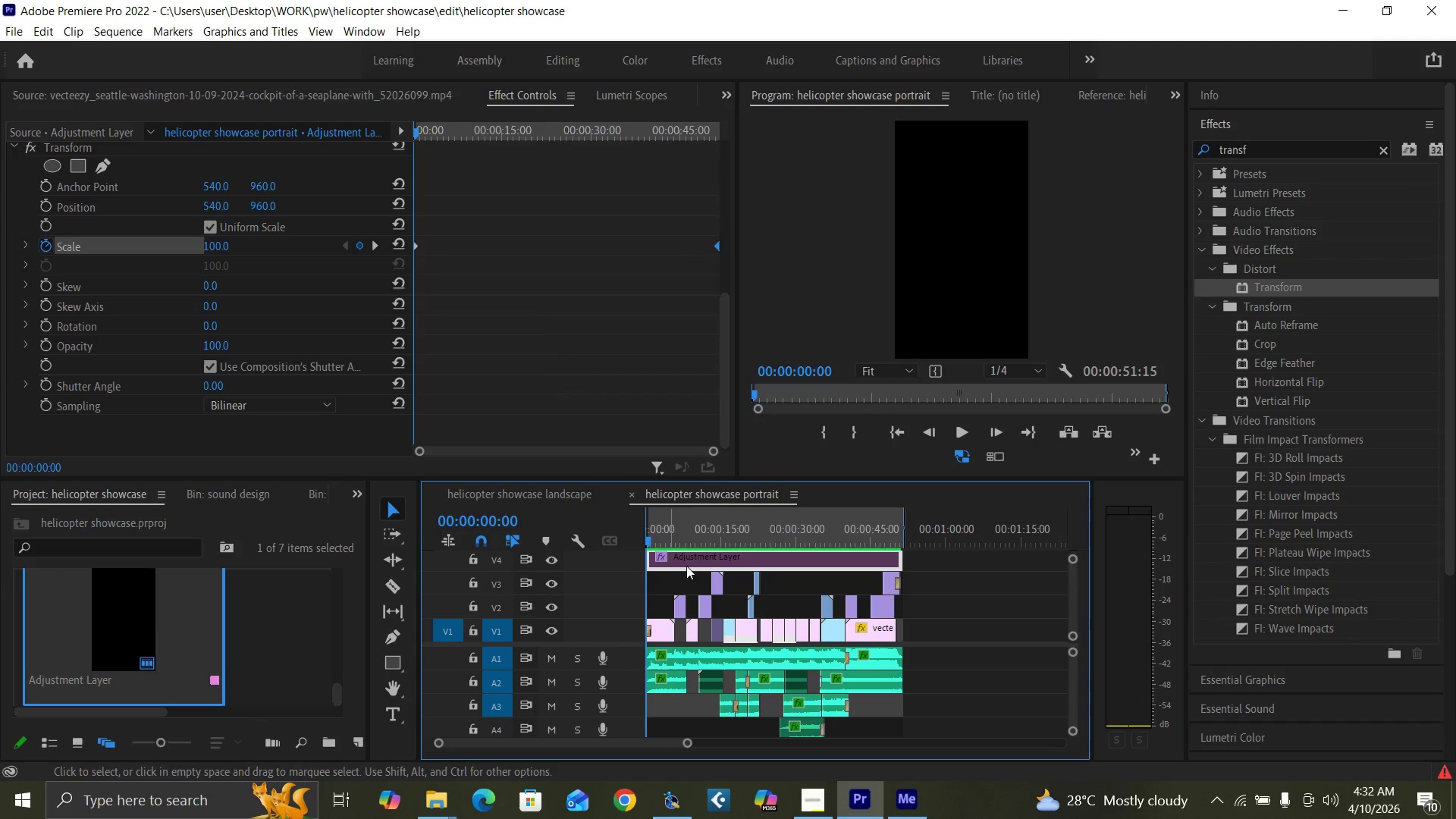 
key(Control+Backquote)
 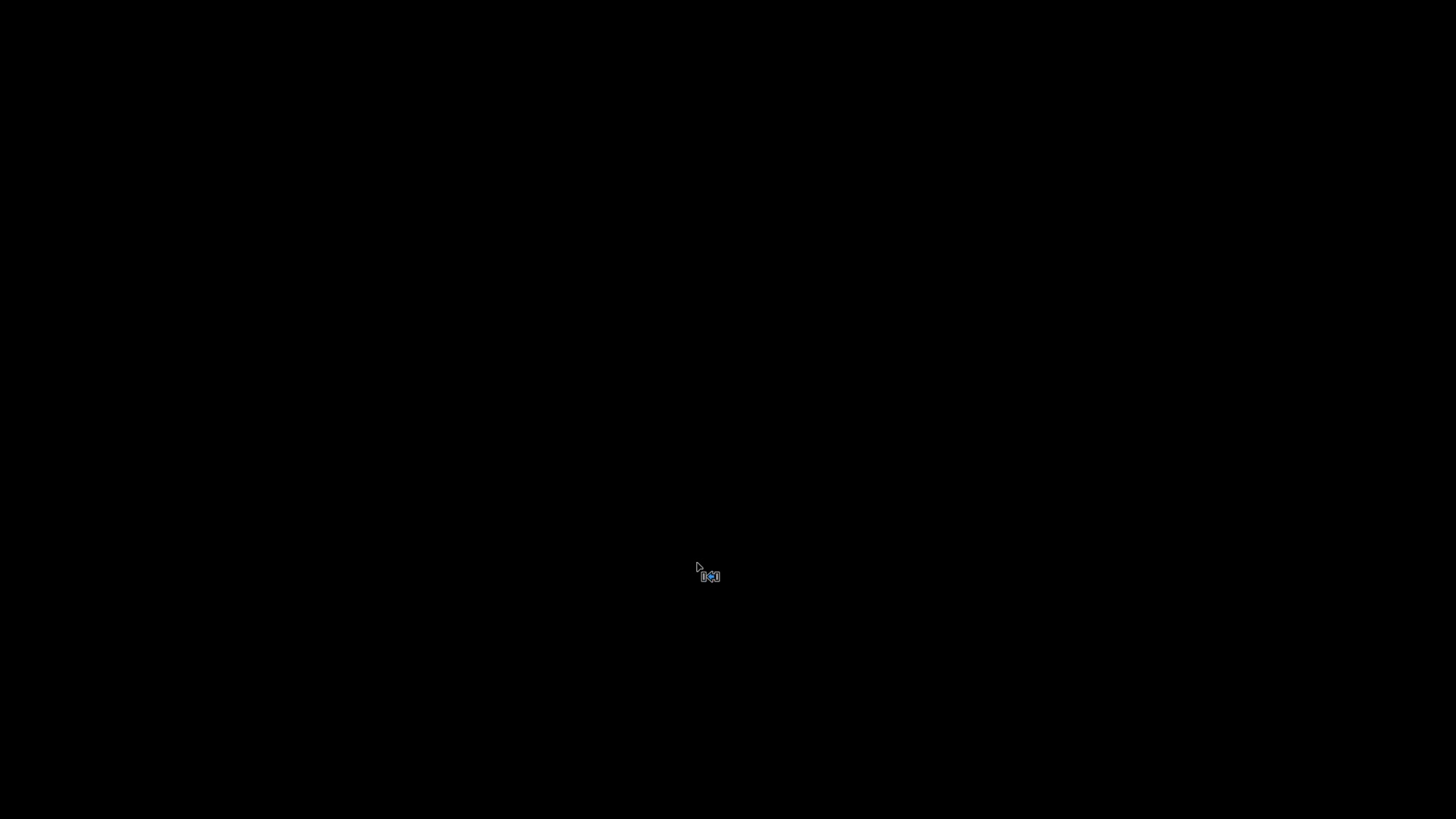 
key(Space)
 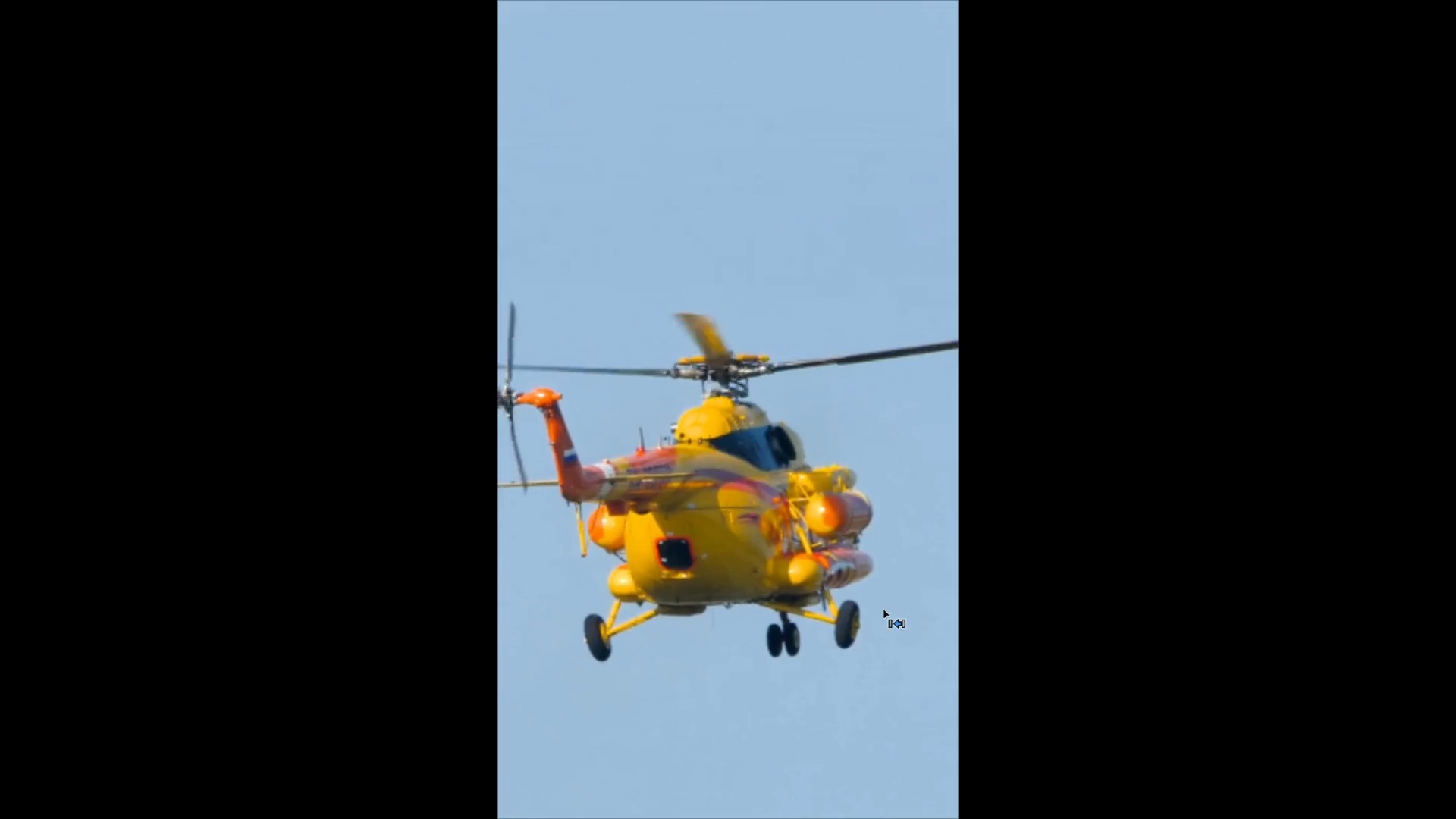 
wait(52.23)
 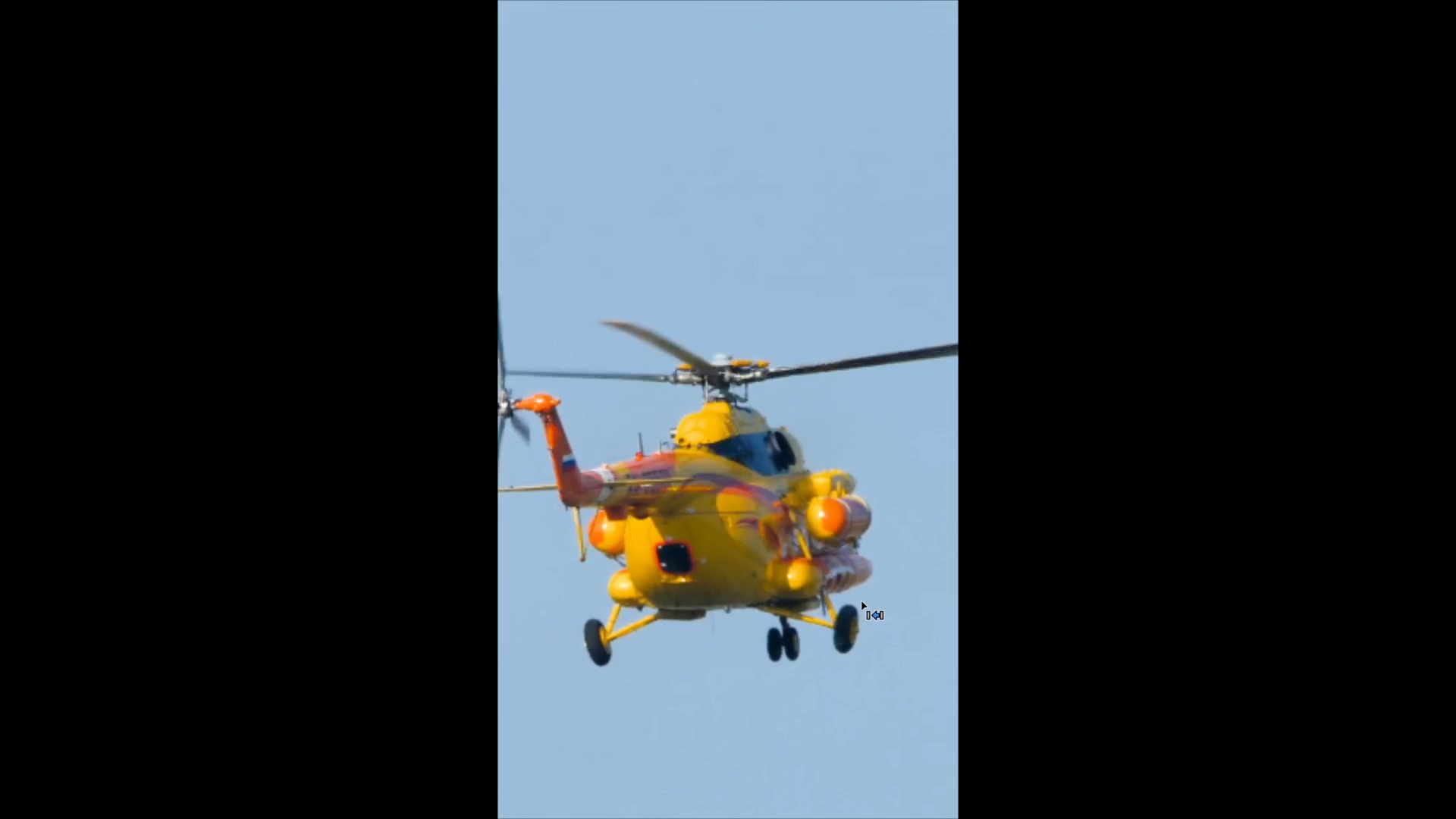 
key(Control+Backquote)
 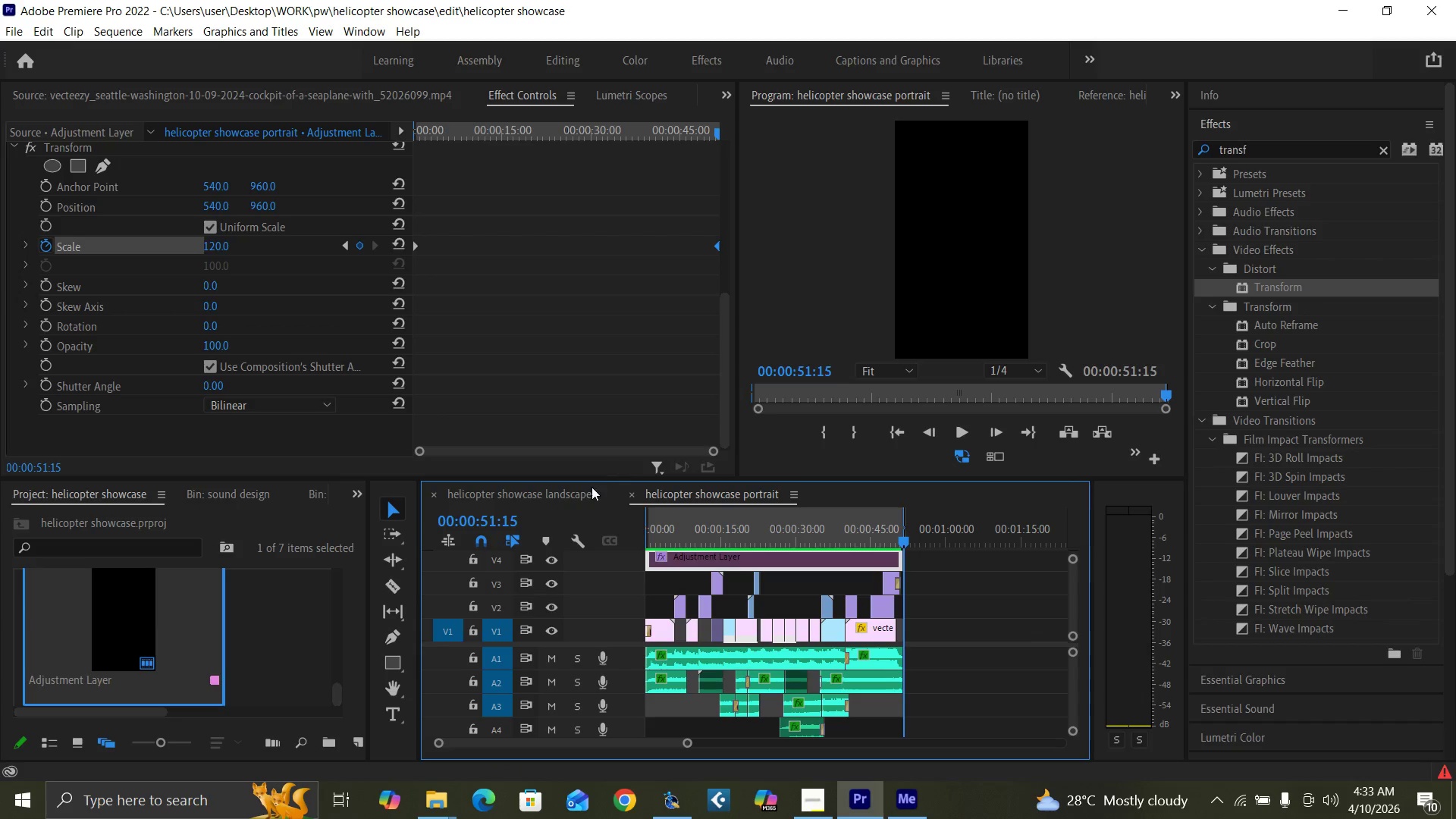 
left_click([582, 490])
 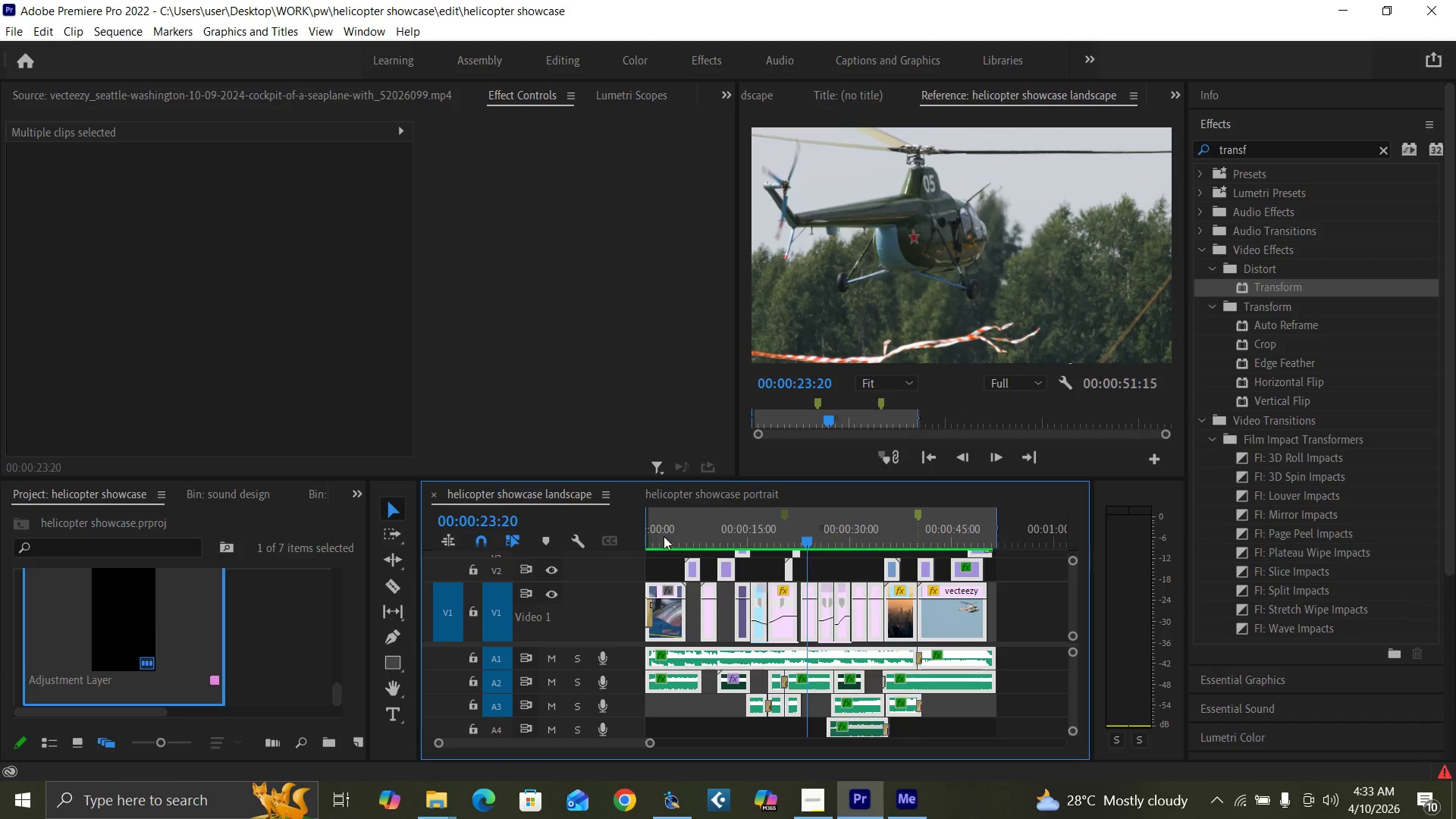 
left_click_drag(start_coordinate=[665, 533], to_coordinate=[626, 549])
 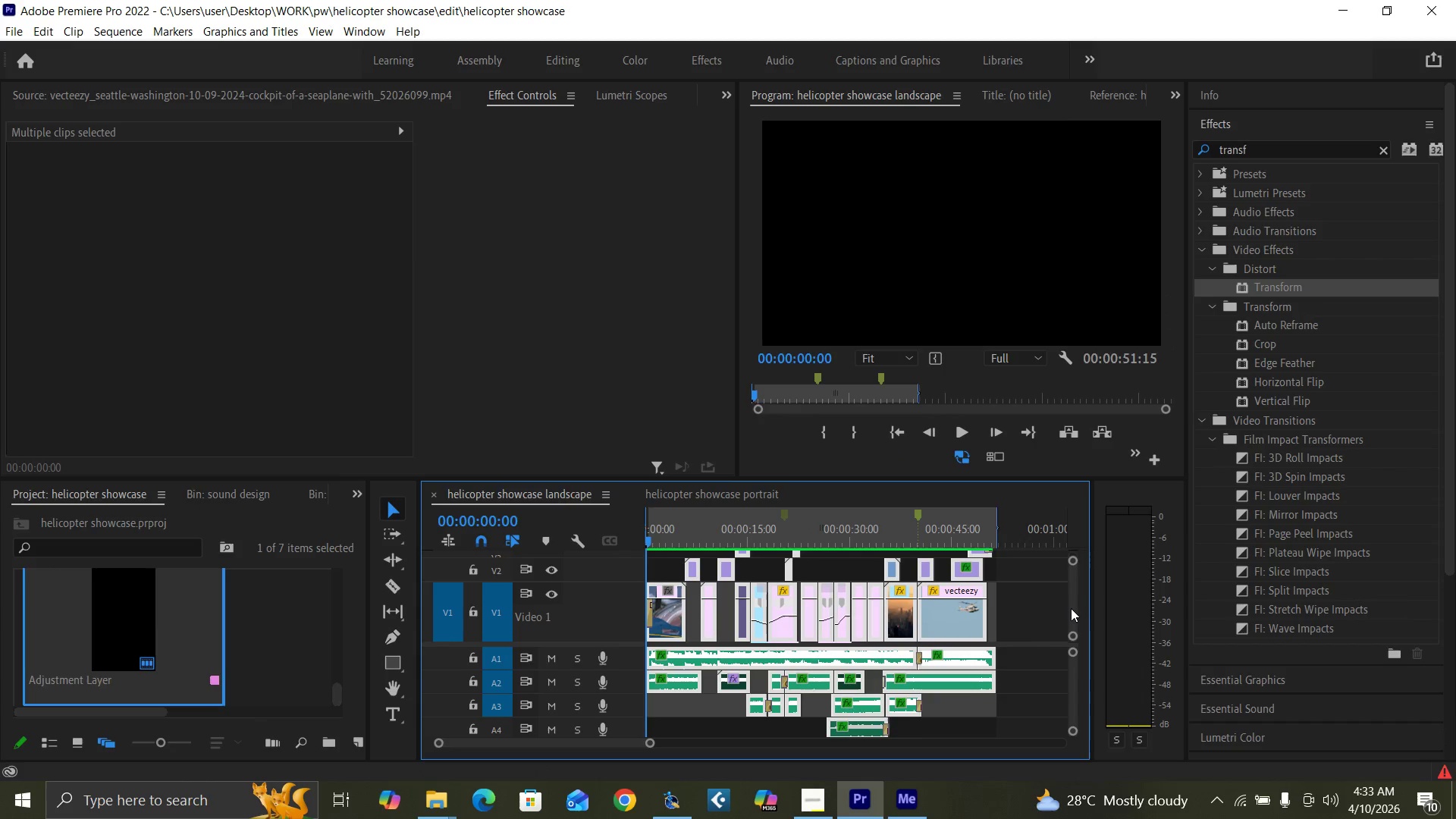 
left_click_drag(start_coordinate=[1072, 609], to_coordinate=[1072, 604])
 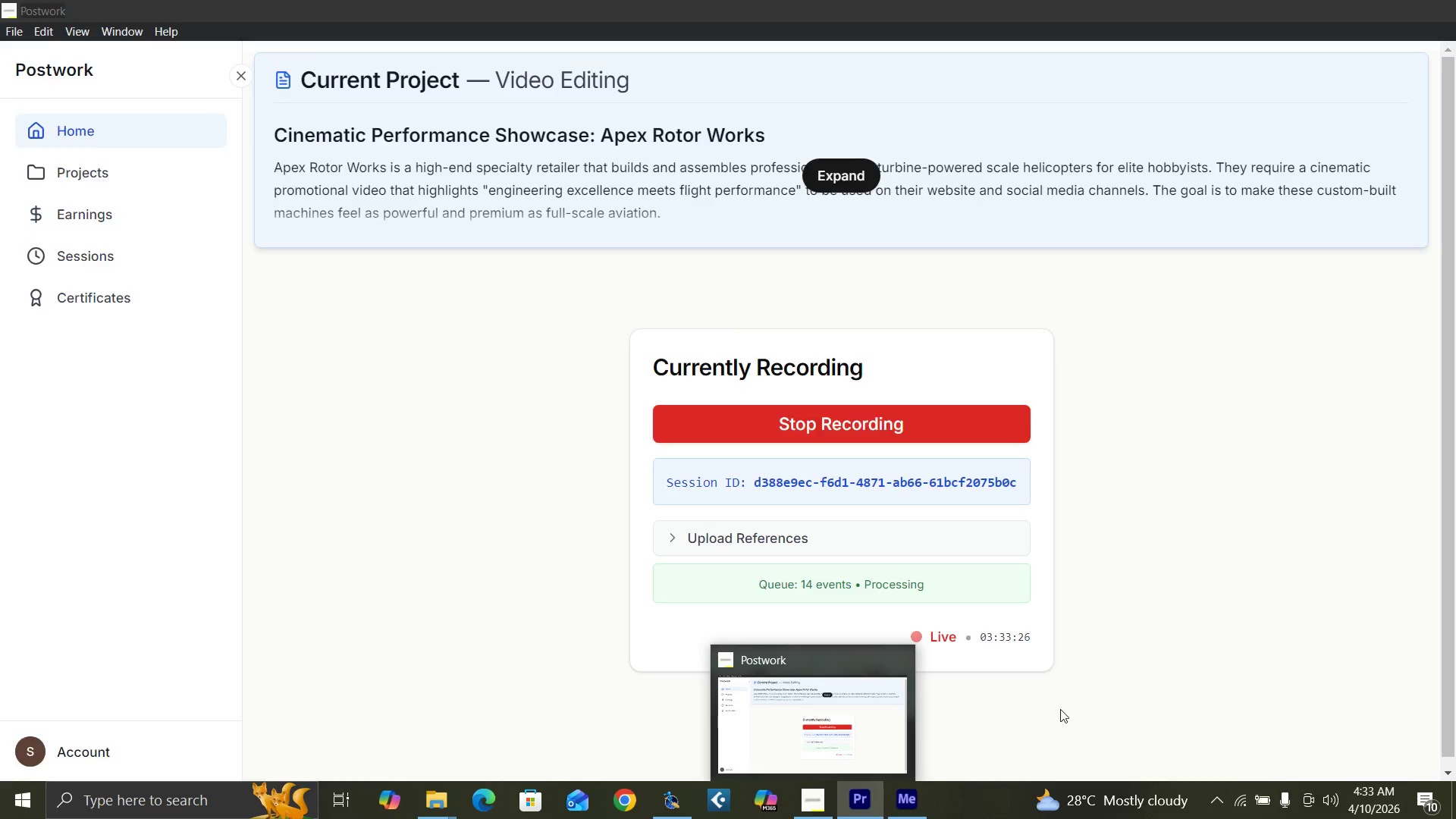 
left_click_drag(start_coordinate=[659, 539], to_coordinate=[631, 550])
 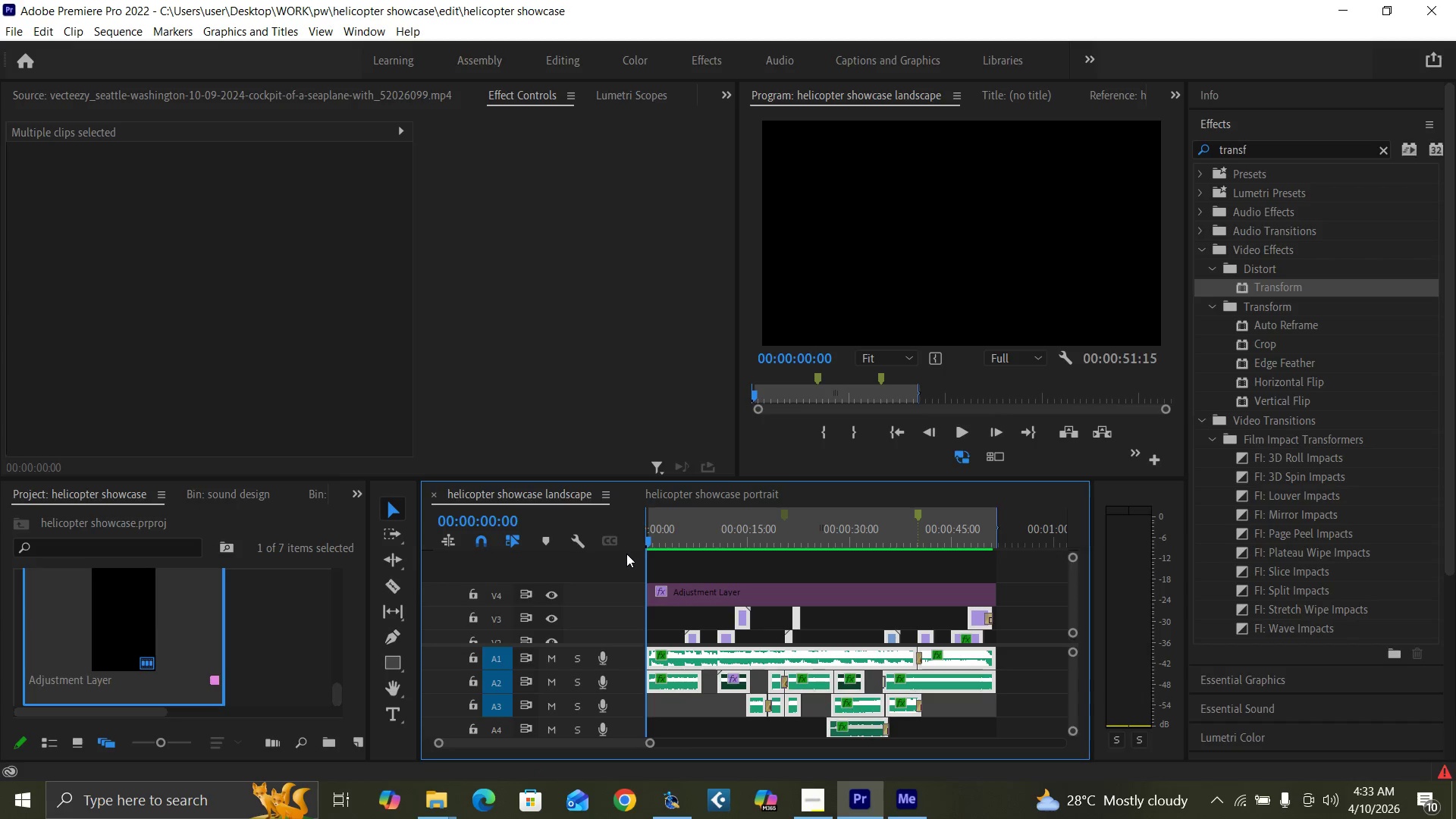 
key(Control+S)
 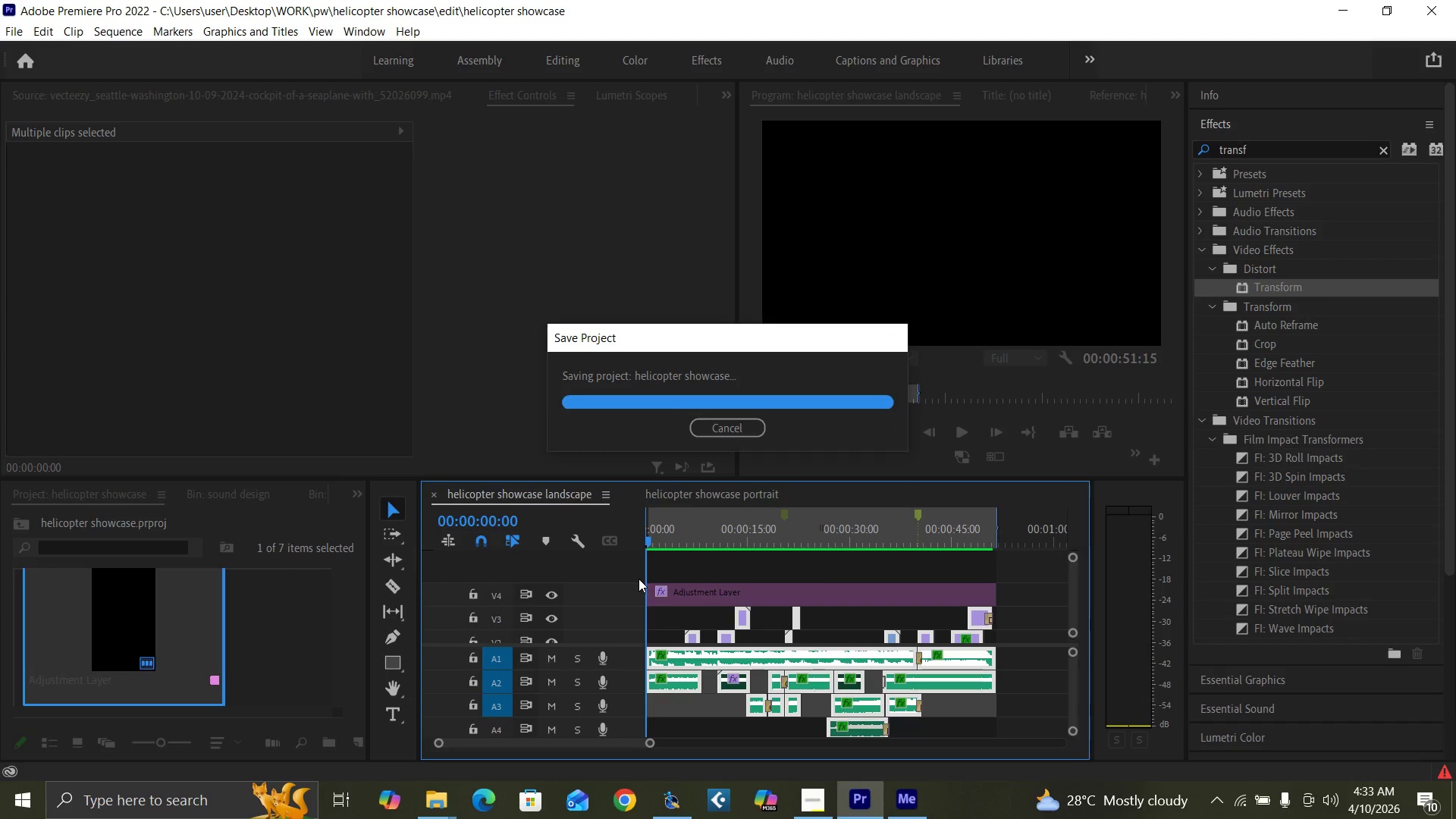 
key(Control+Backquote)
 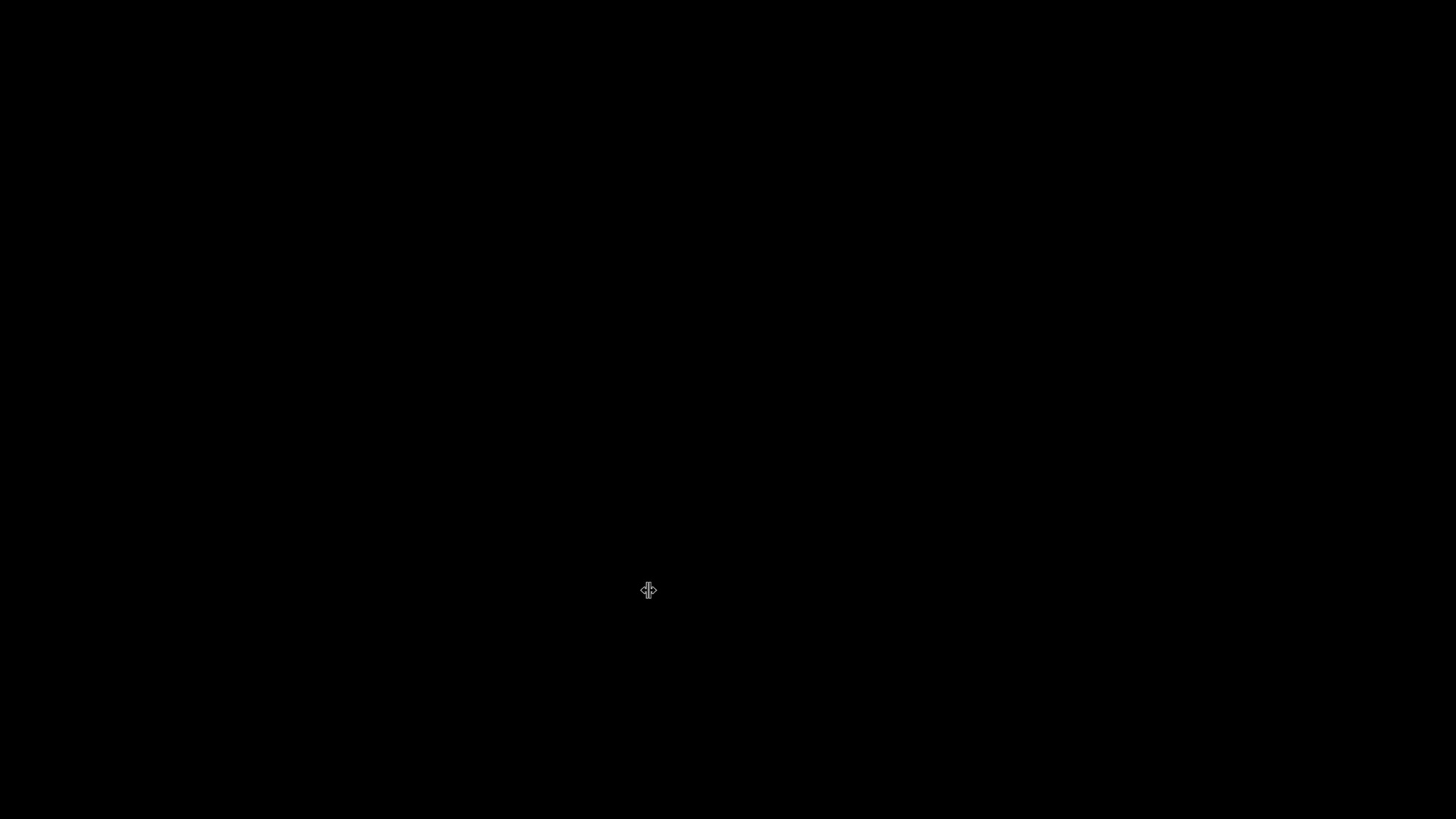 
key(Space)
 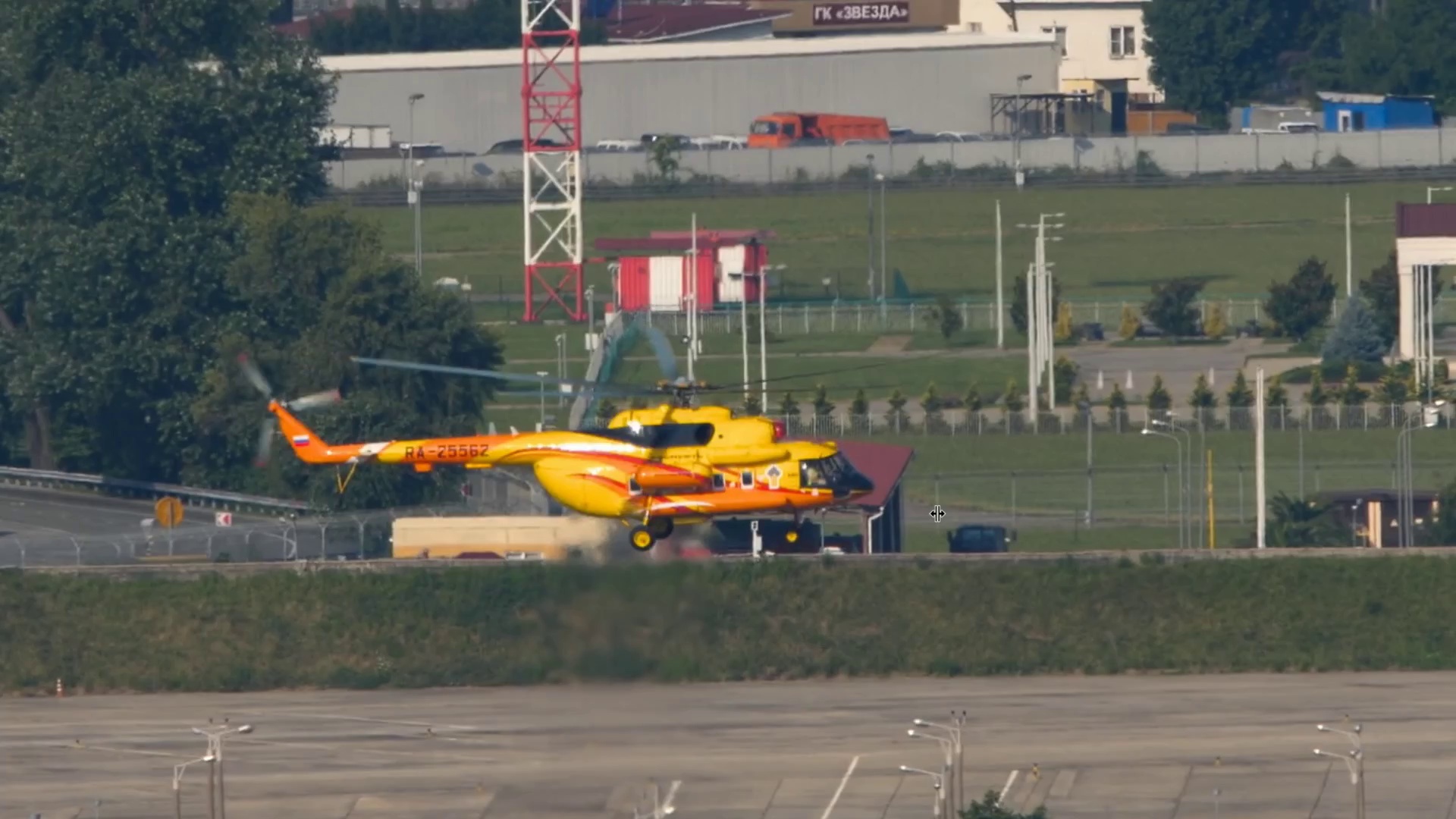 
wait(52.98)
 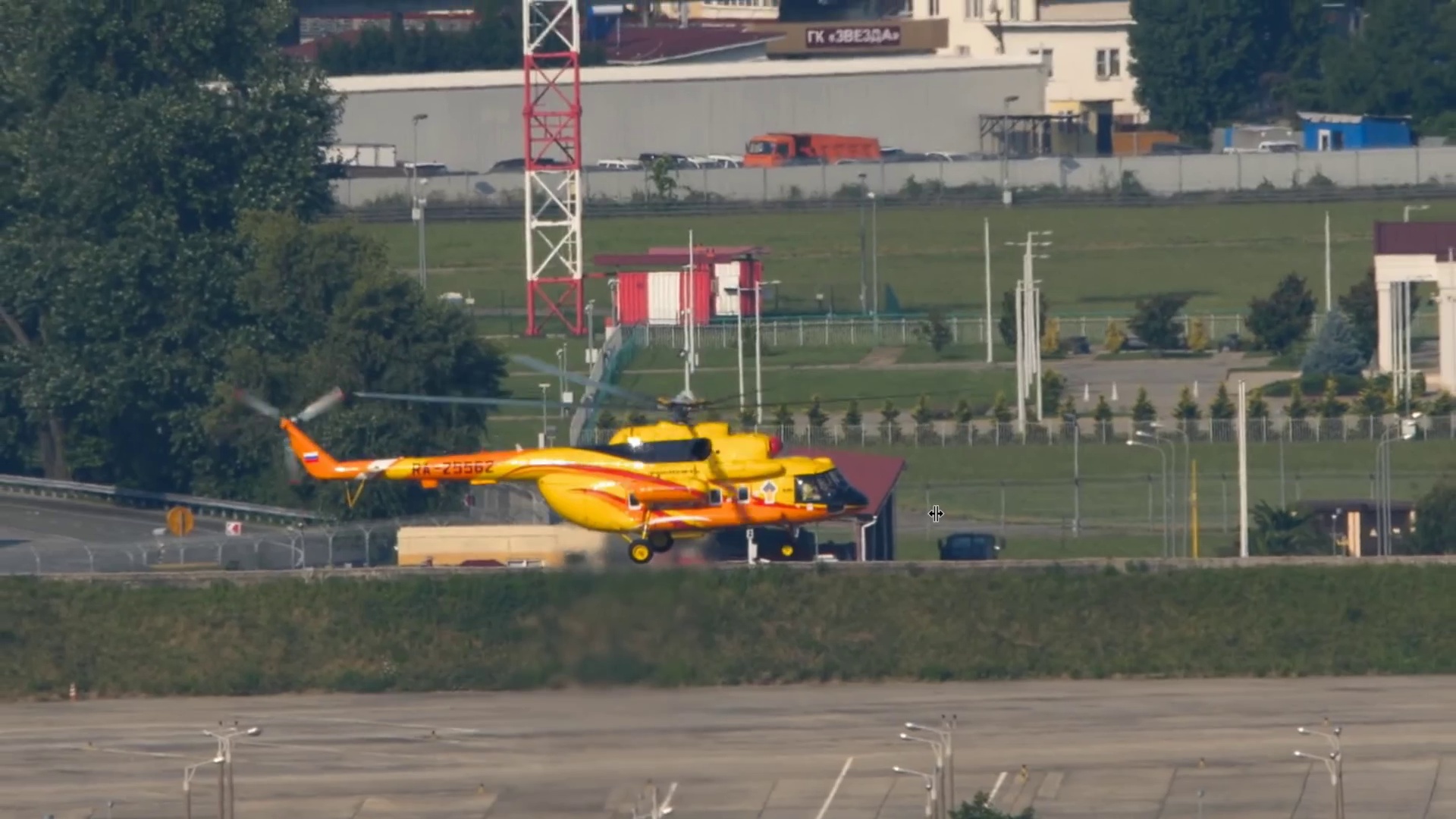 
key(Control+Backquote)
 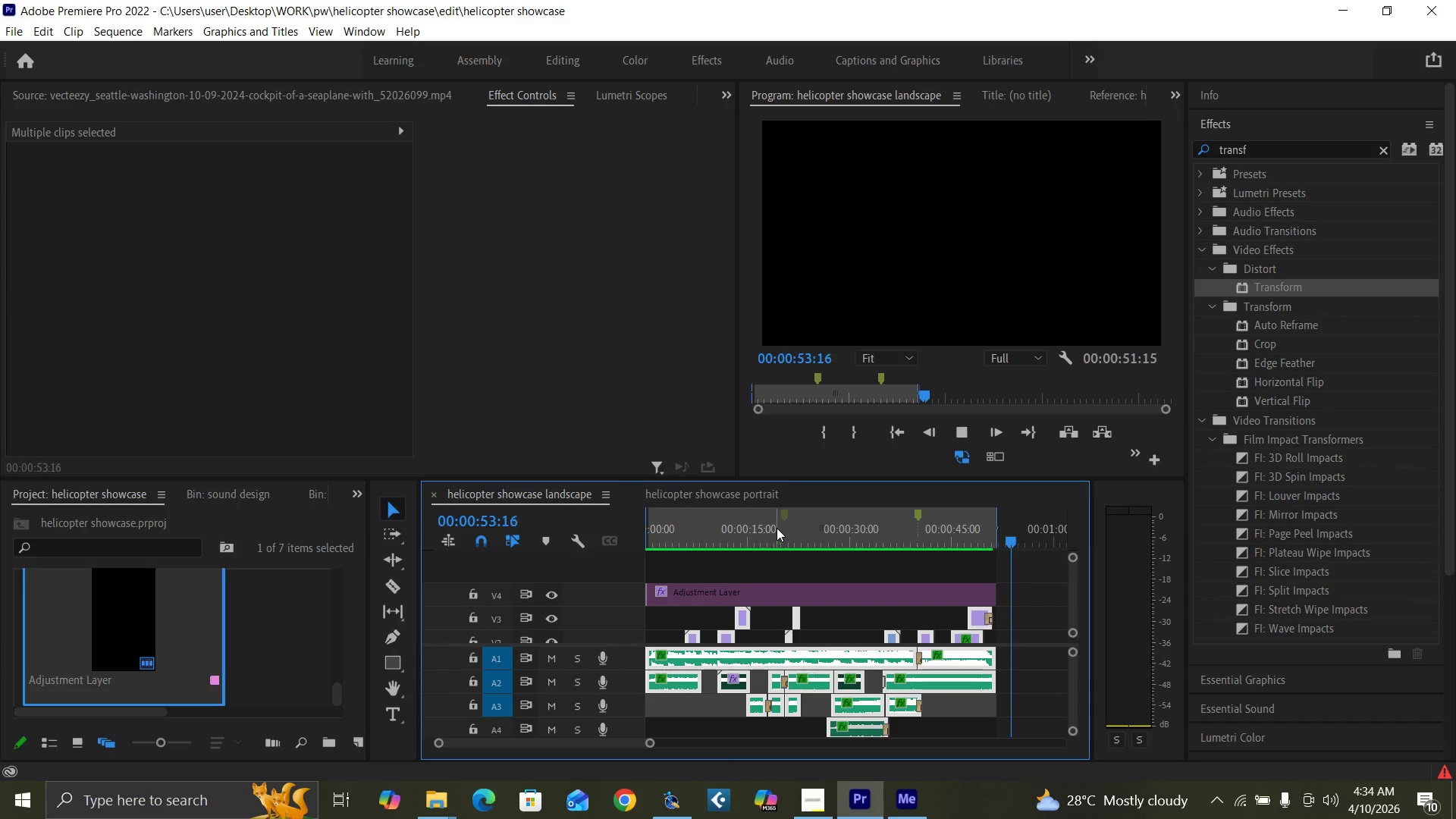 
key(Space)
 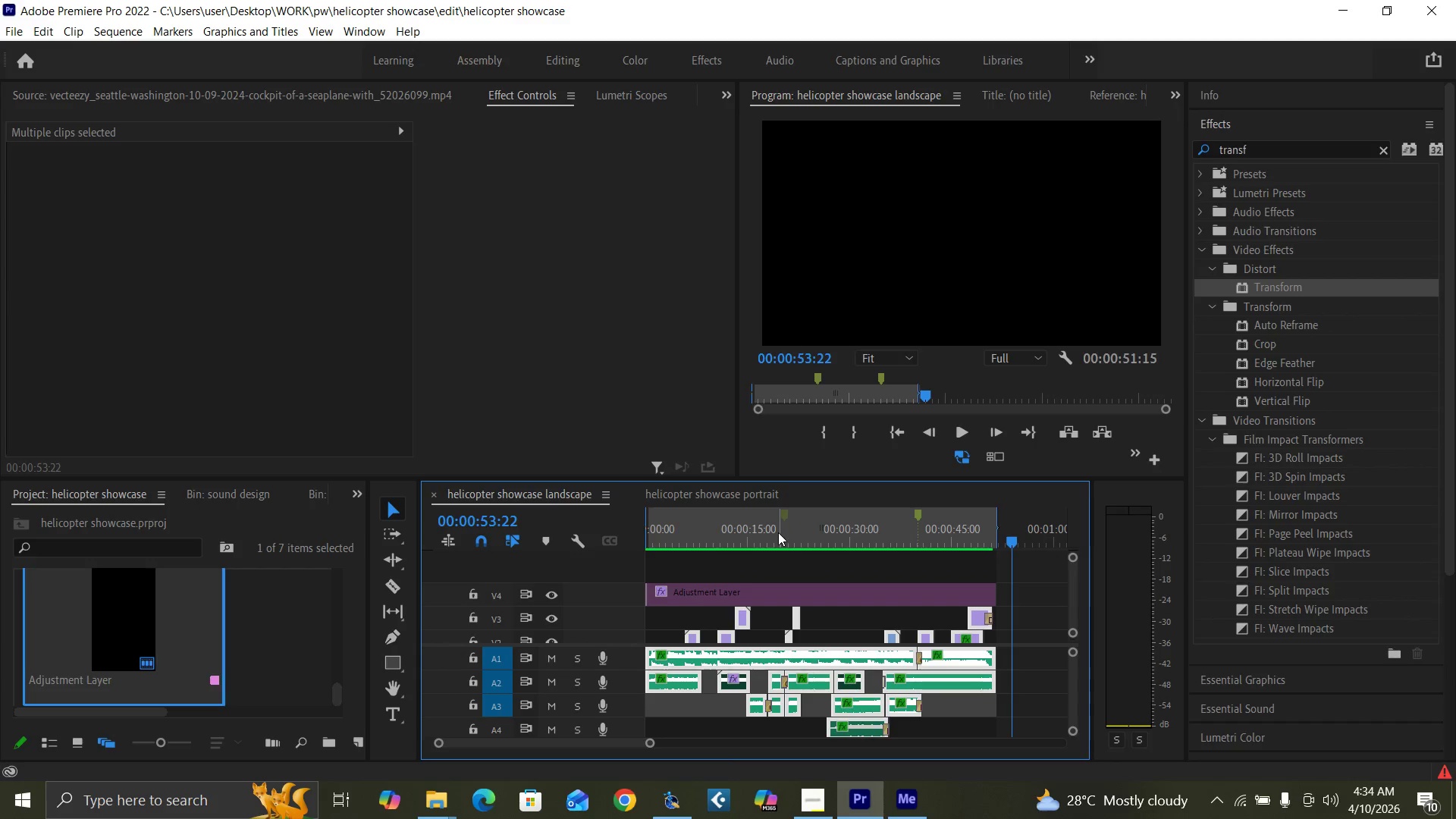 
left_click([778, 532])
 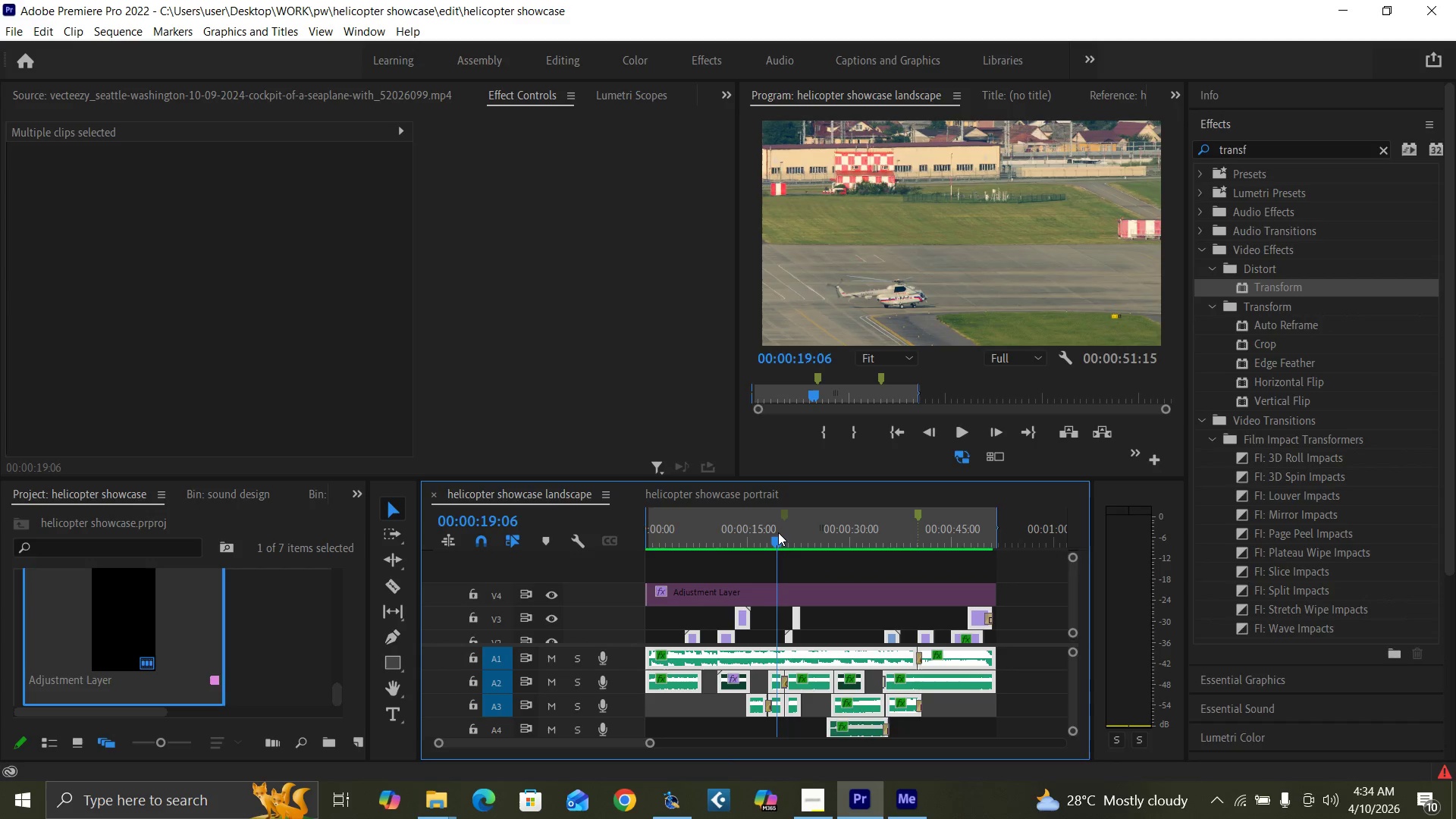 
key(Control+S)
 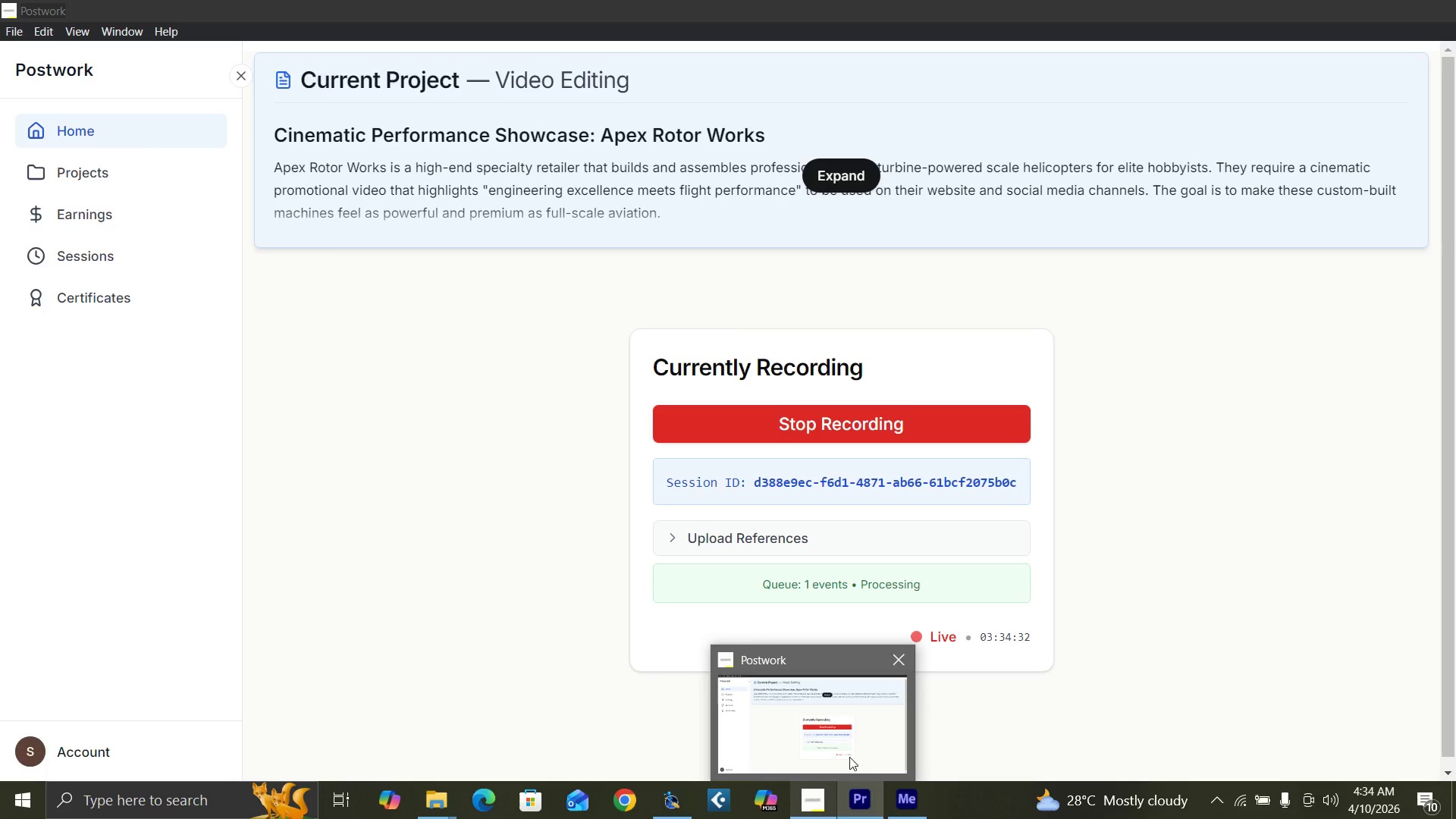 
wait(7.44)
 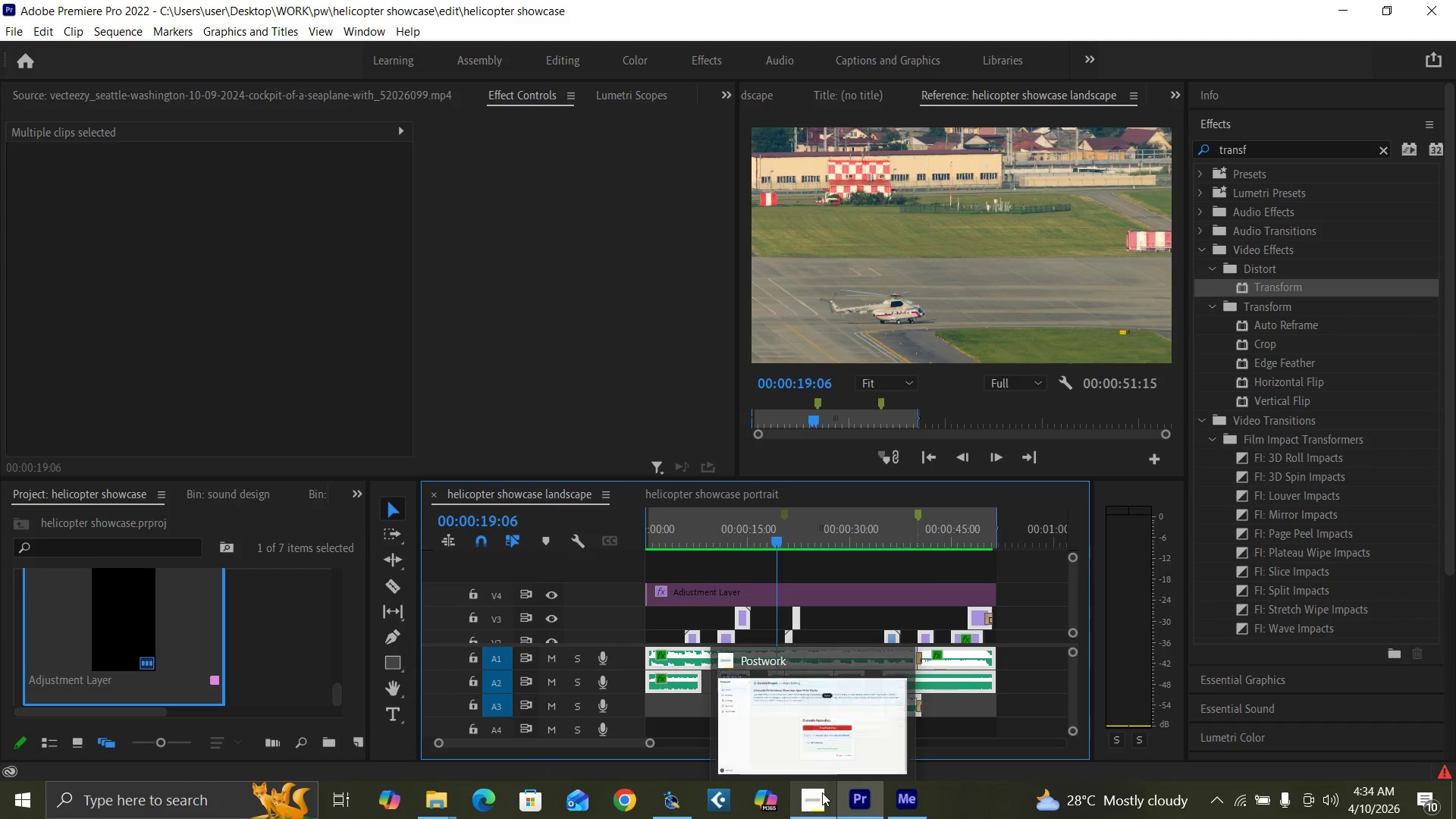 
left_click_drag(start_coordinate=[671, 531], to_coordinate=[631, 553])
 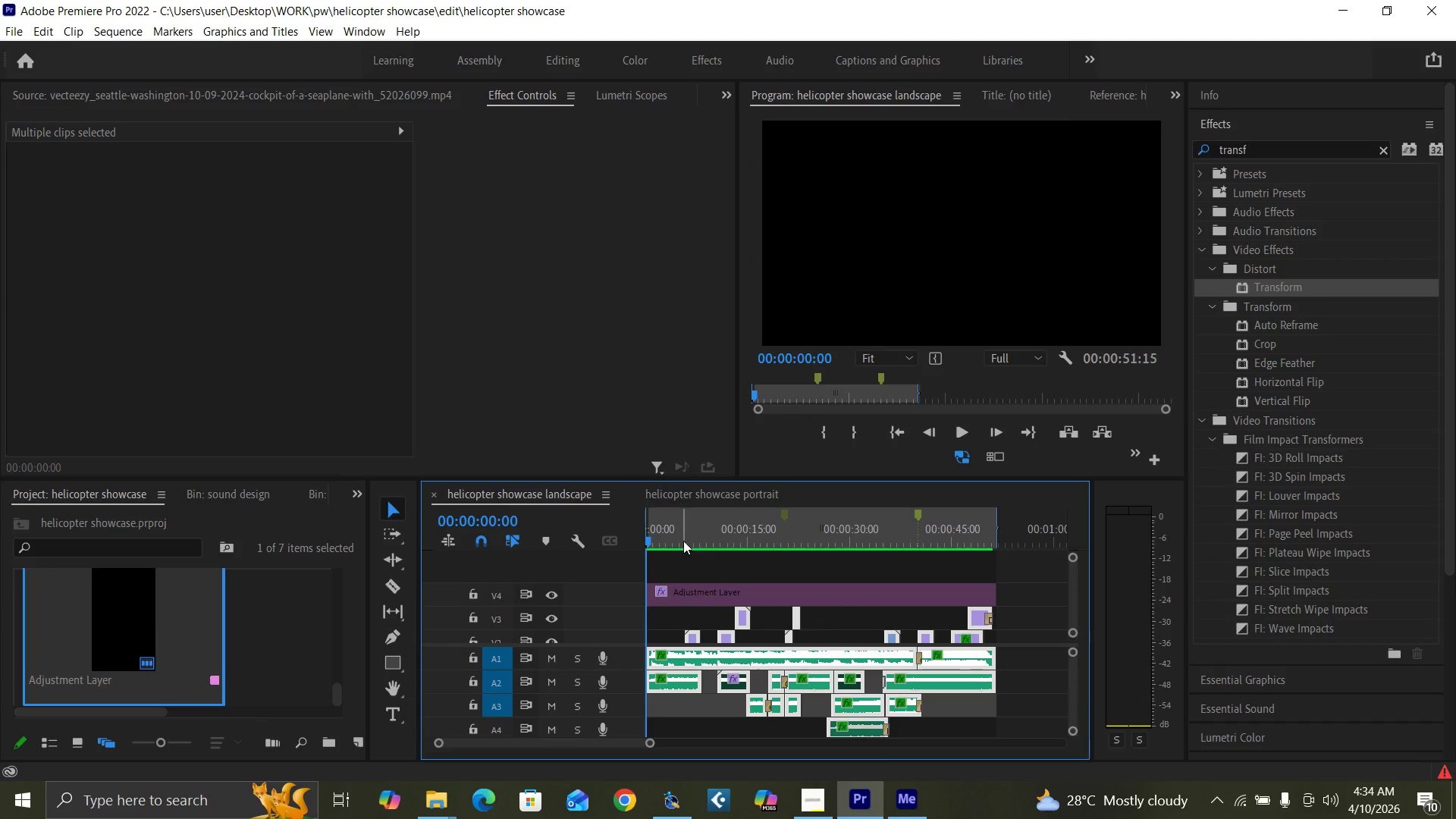 
key(Control+S)
 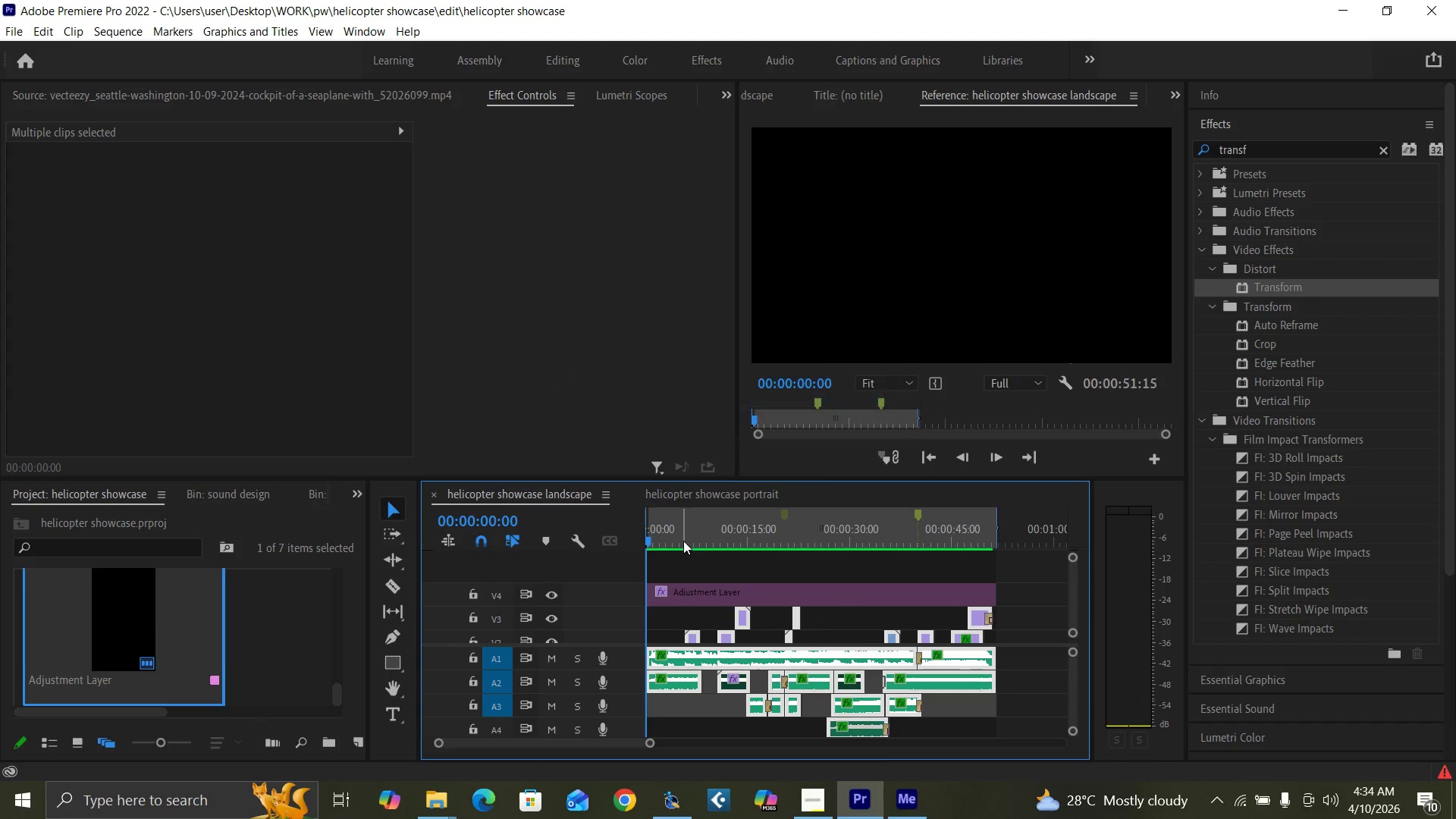 
key(Control+M)
 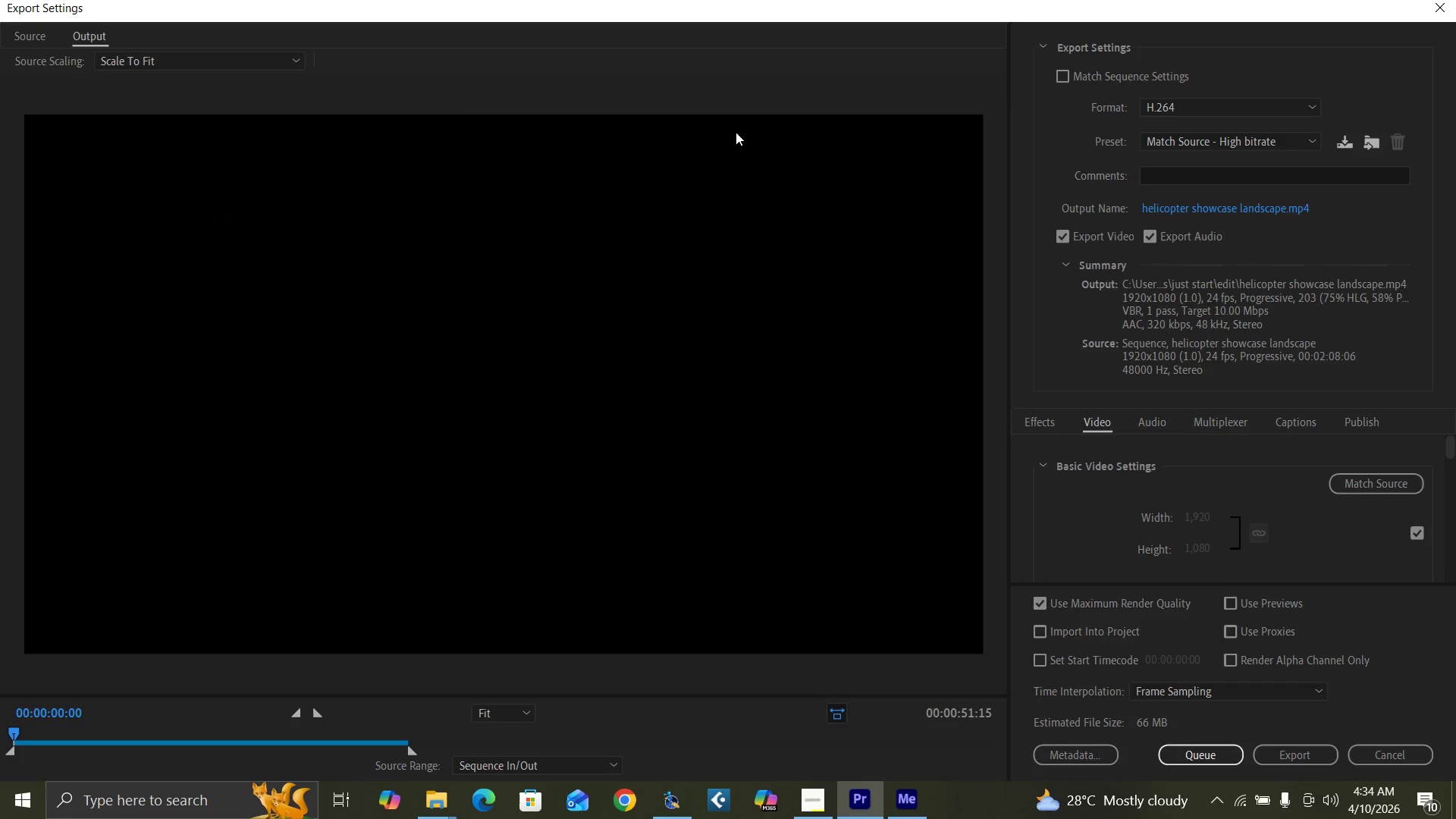 
wait(7.77)
 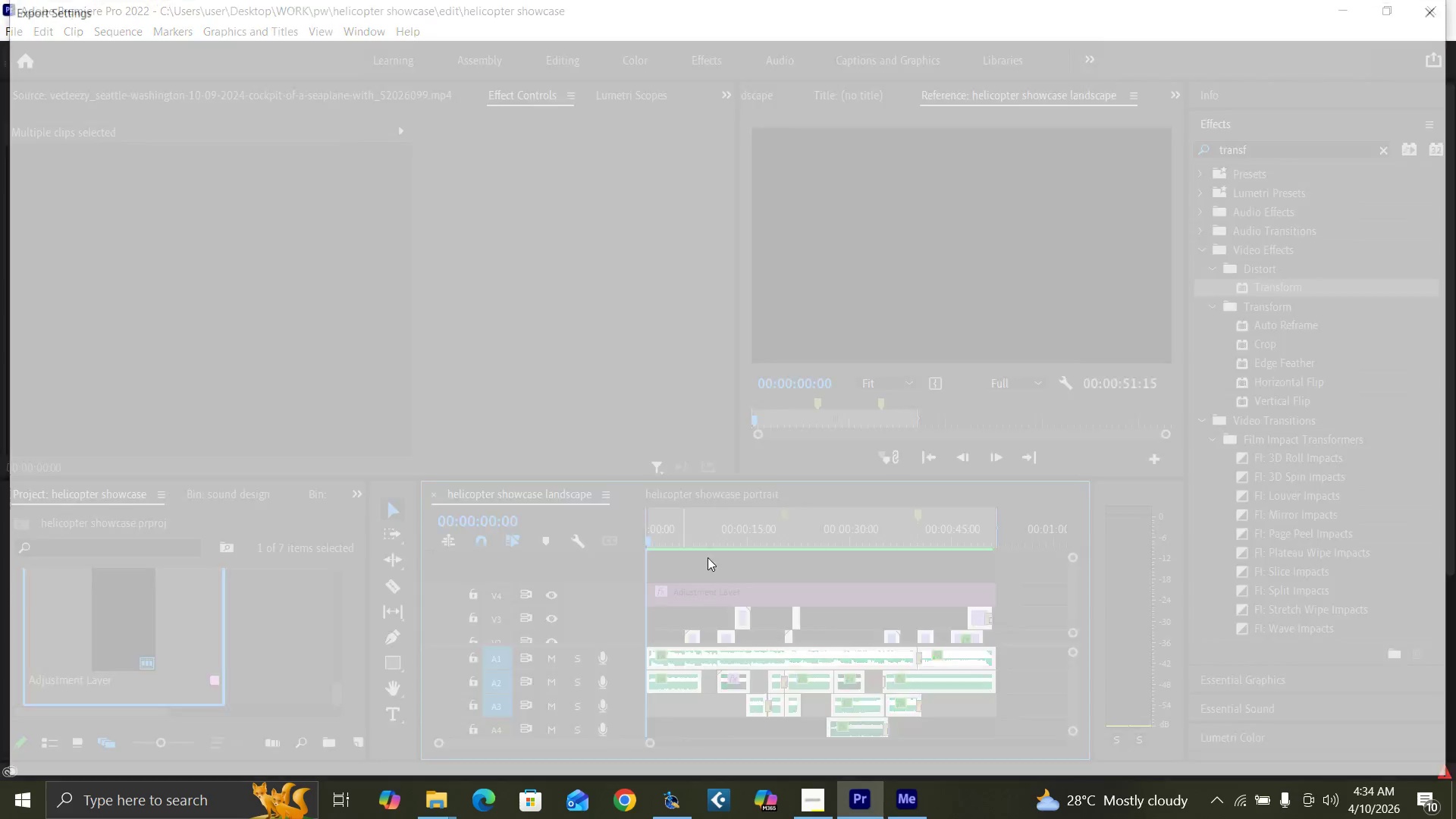 
key(Escape)
 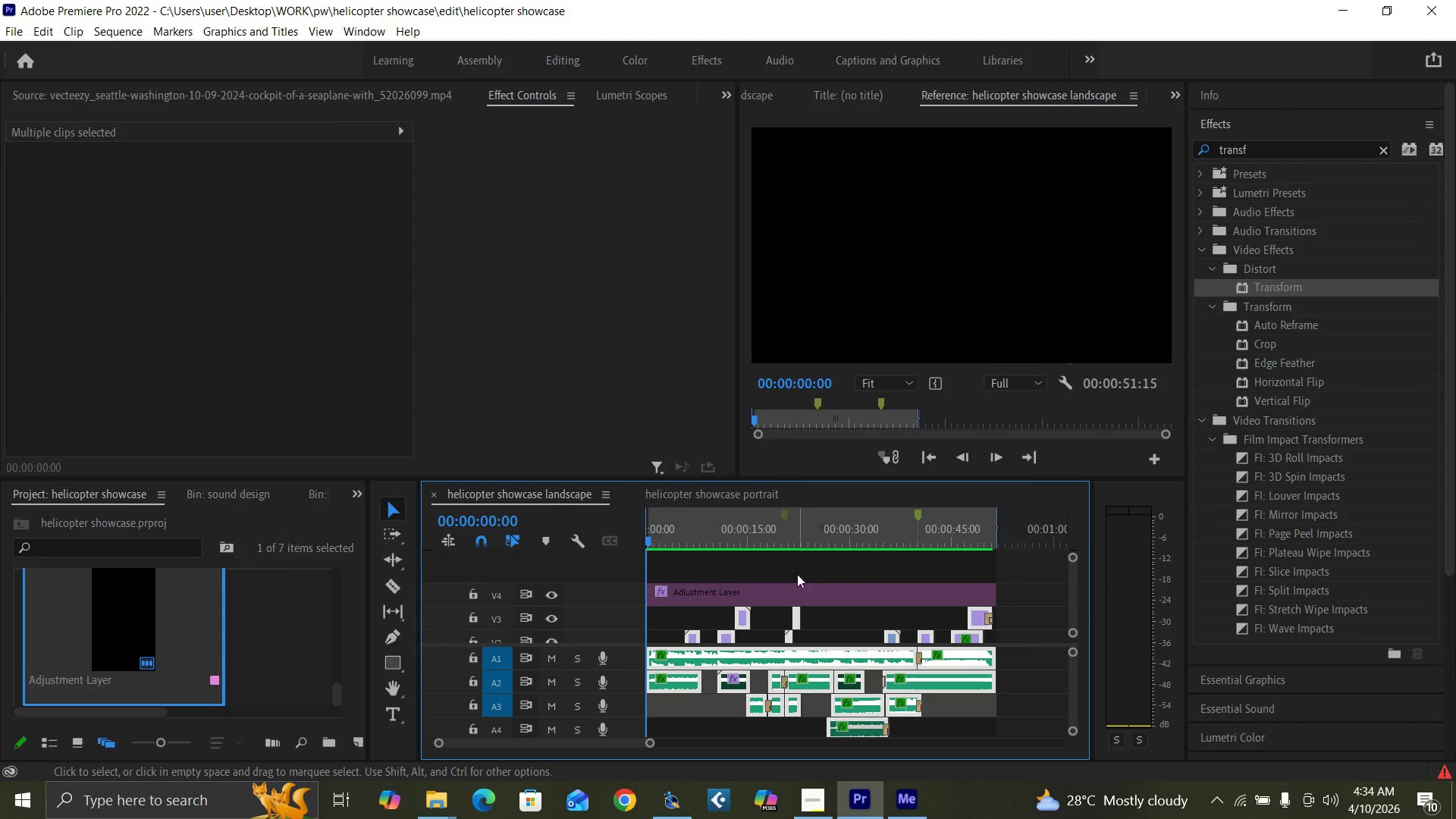 
left_click([799, 540])
 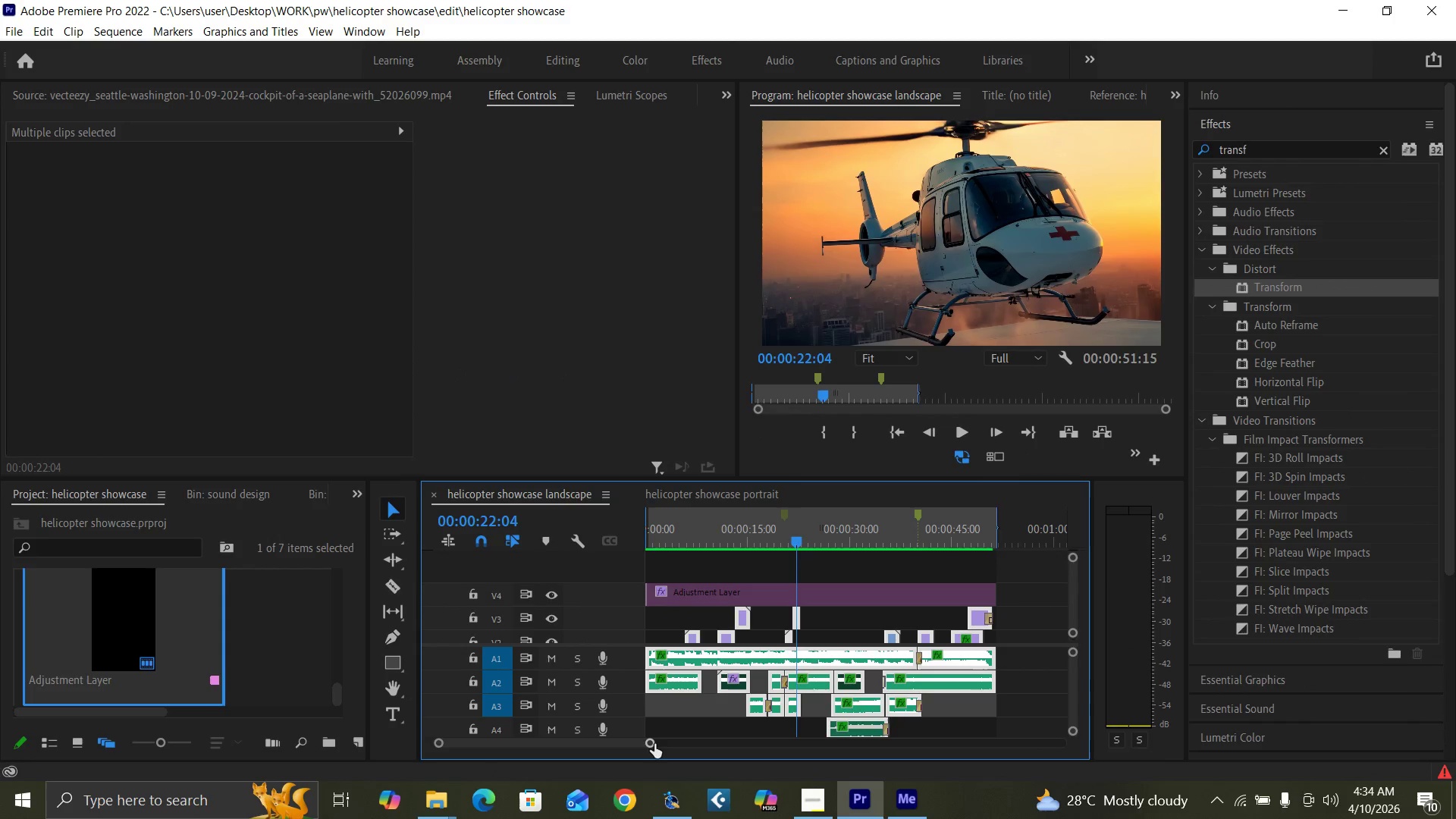 
left_click_drag(start_coordinate=[651, 742], to_coordinate=[573, 742])
 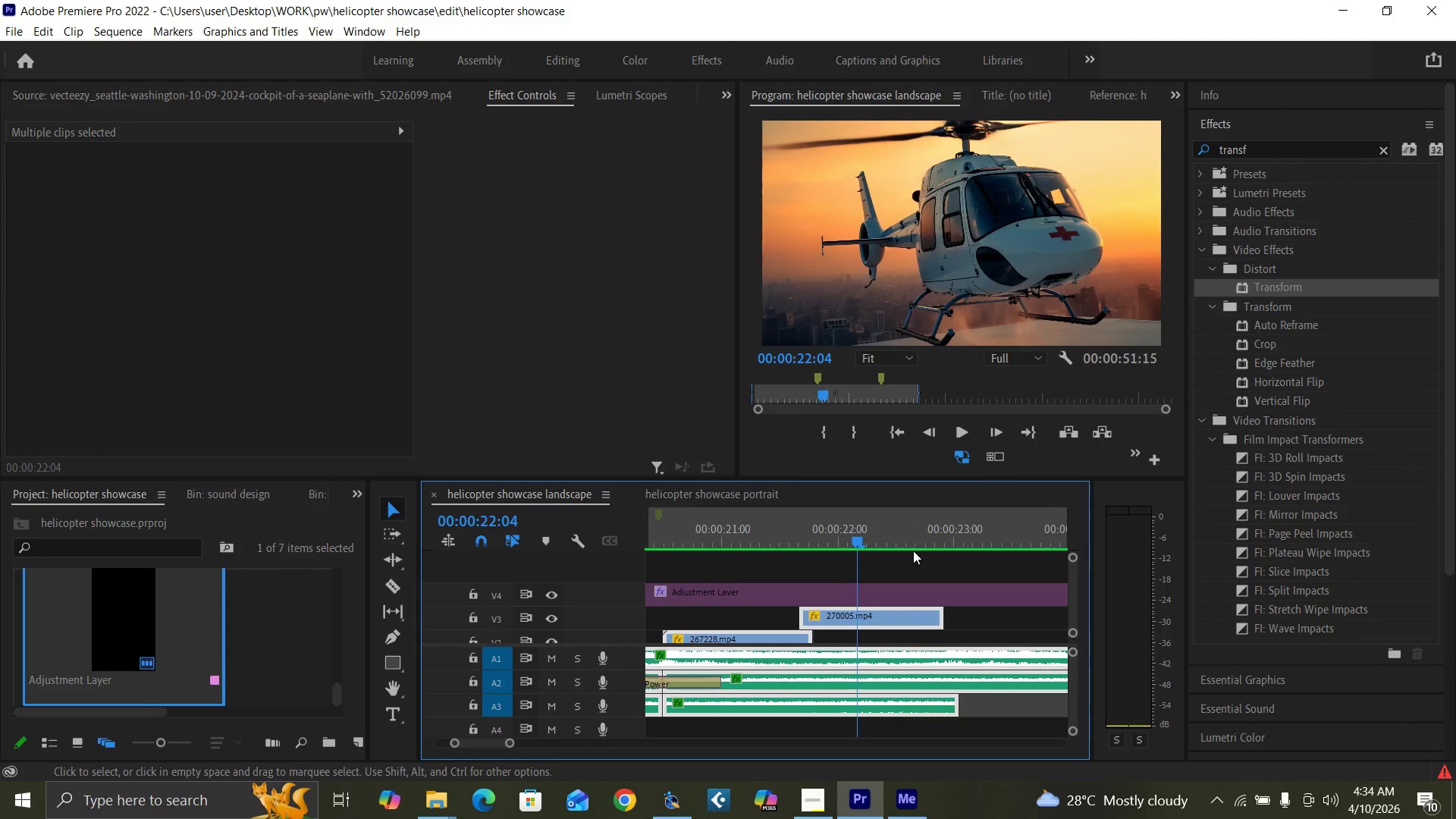 
left_click([923, 536])
 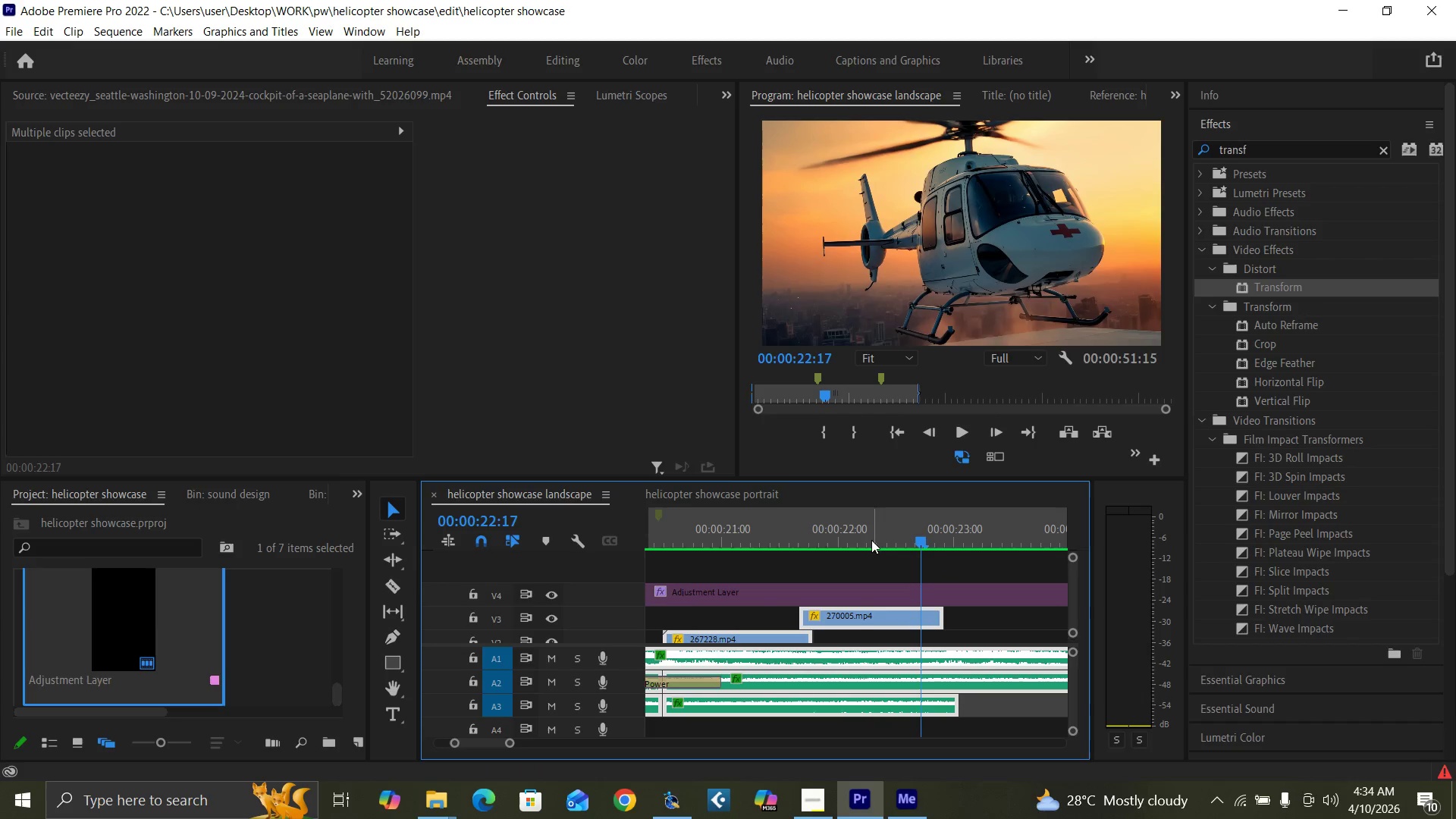 
left_click([861, 566])
 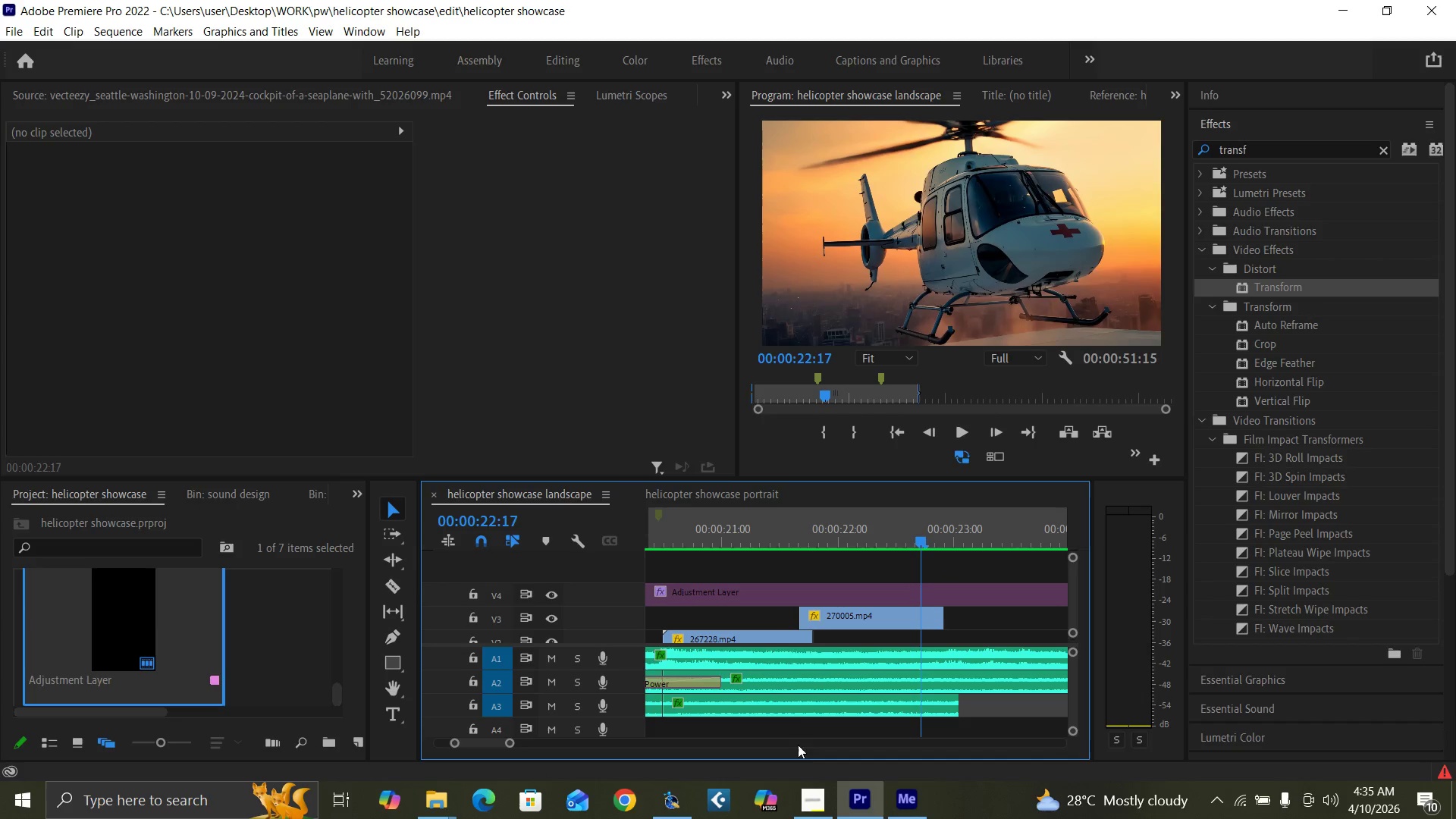 
wait(6.62)
 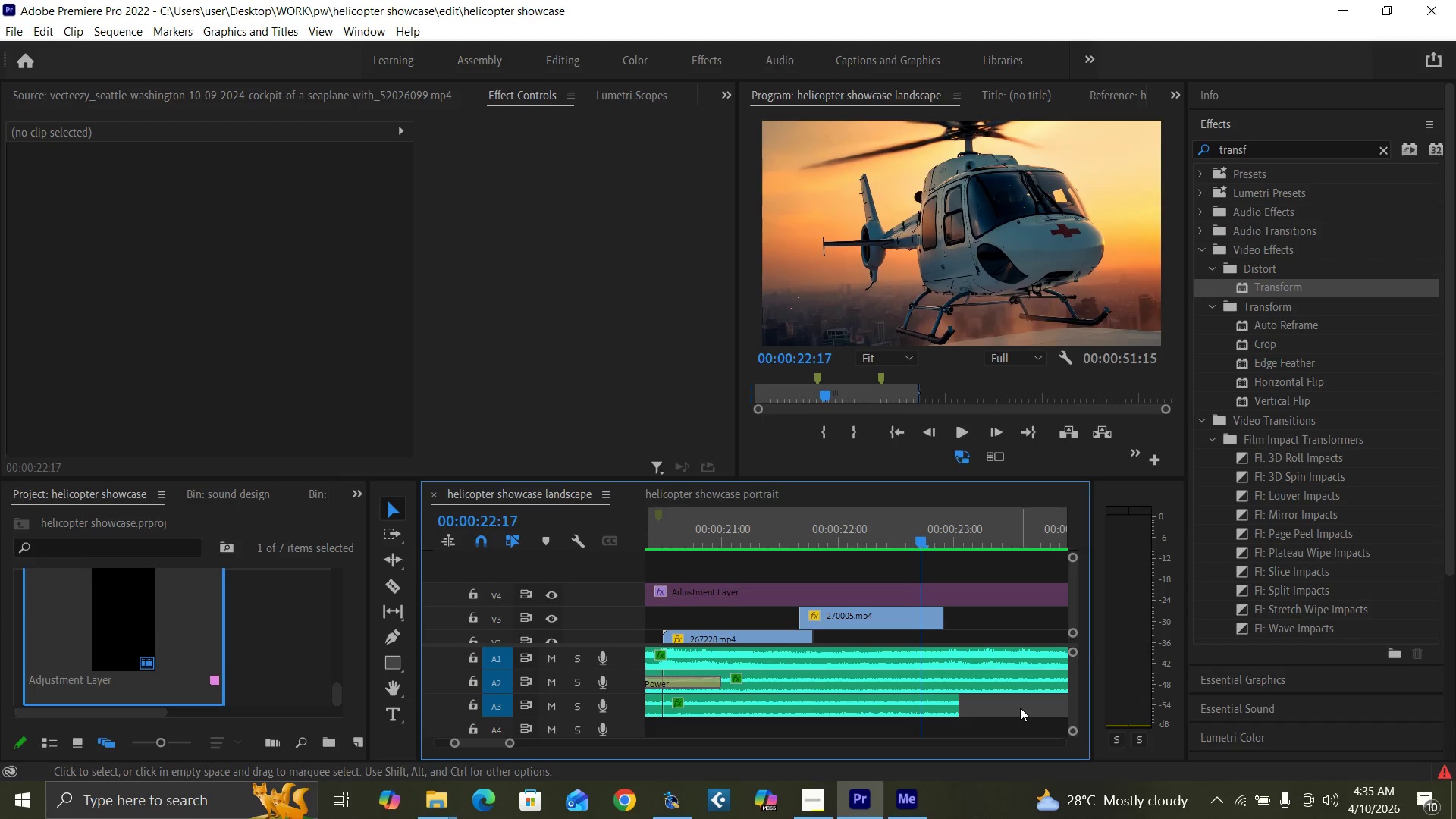 
left_click([960, 431])
 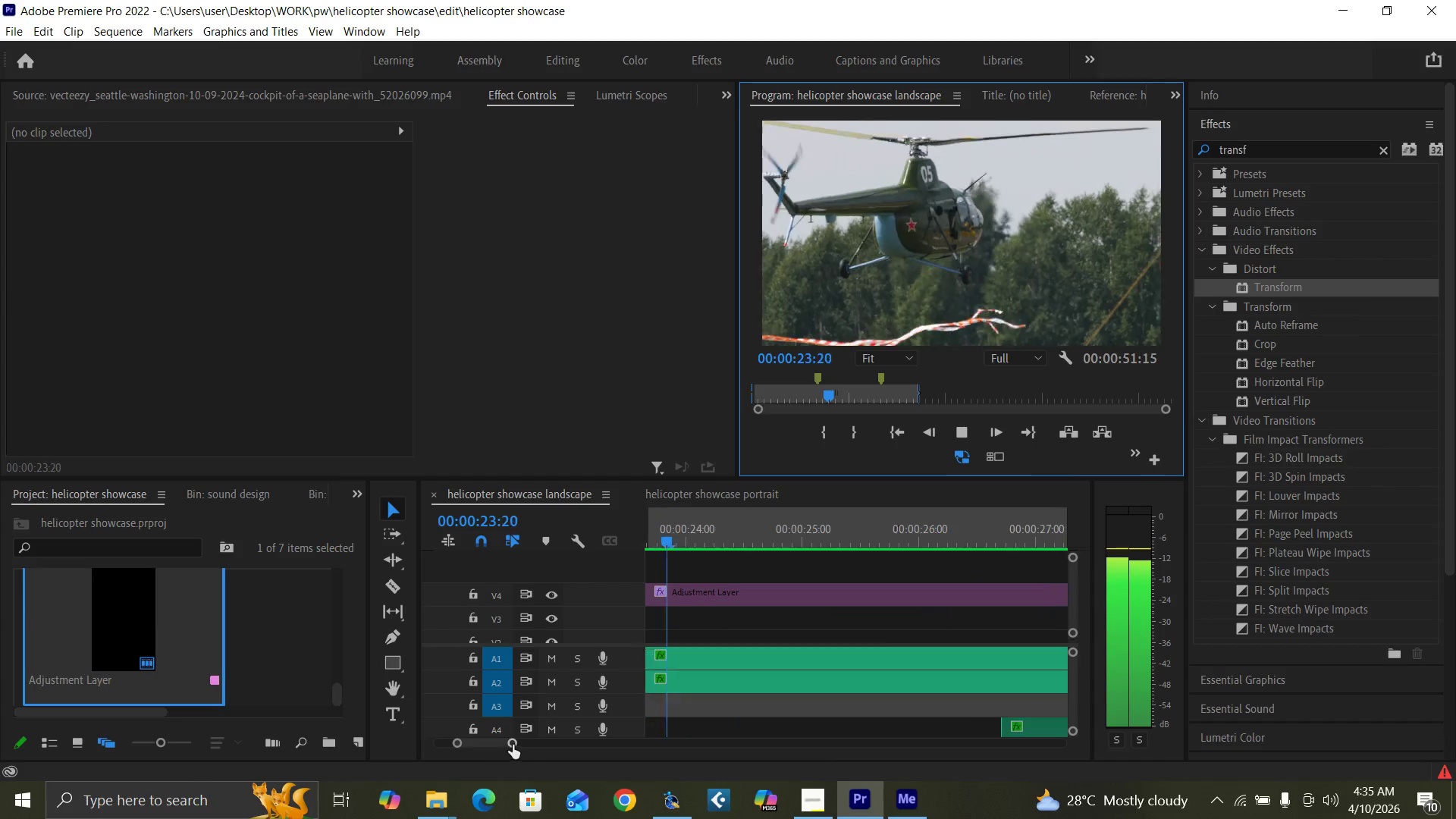 
left_click_drag(start_coordinate=[513, 745], to_coordinate=[606, 761])
 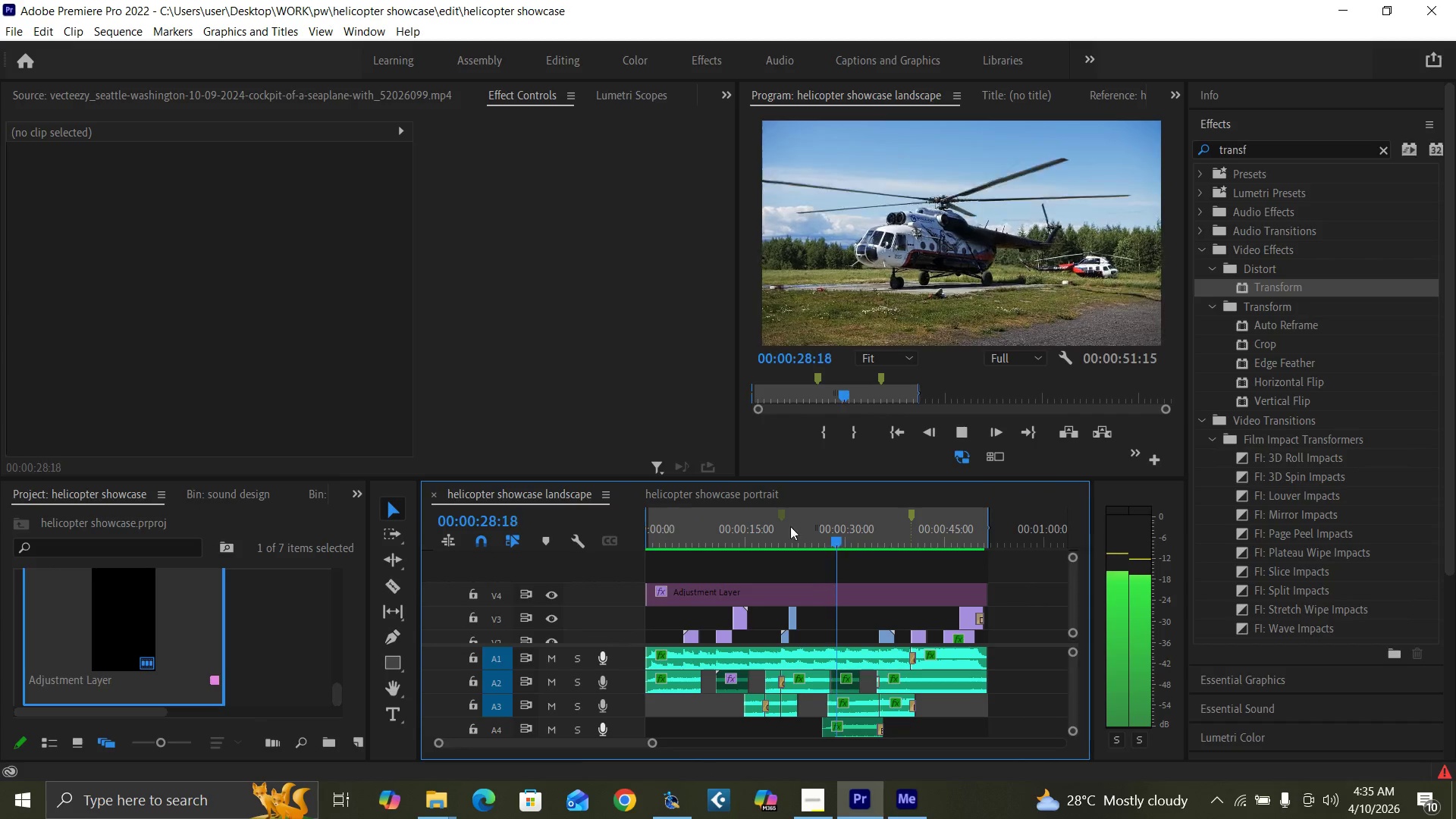 
left_click([799, 541])
 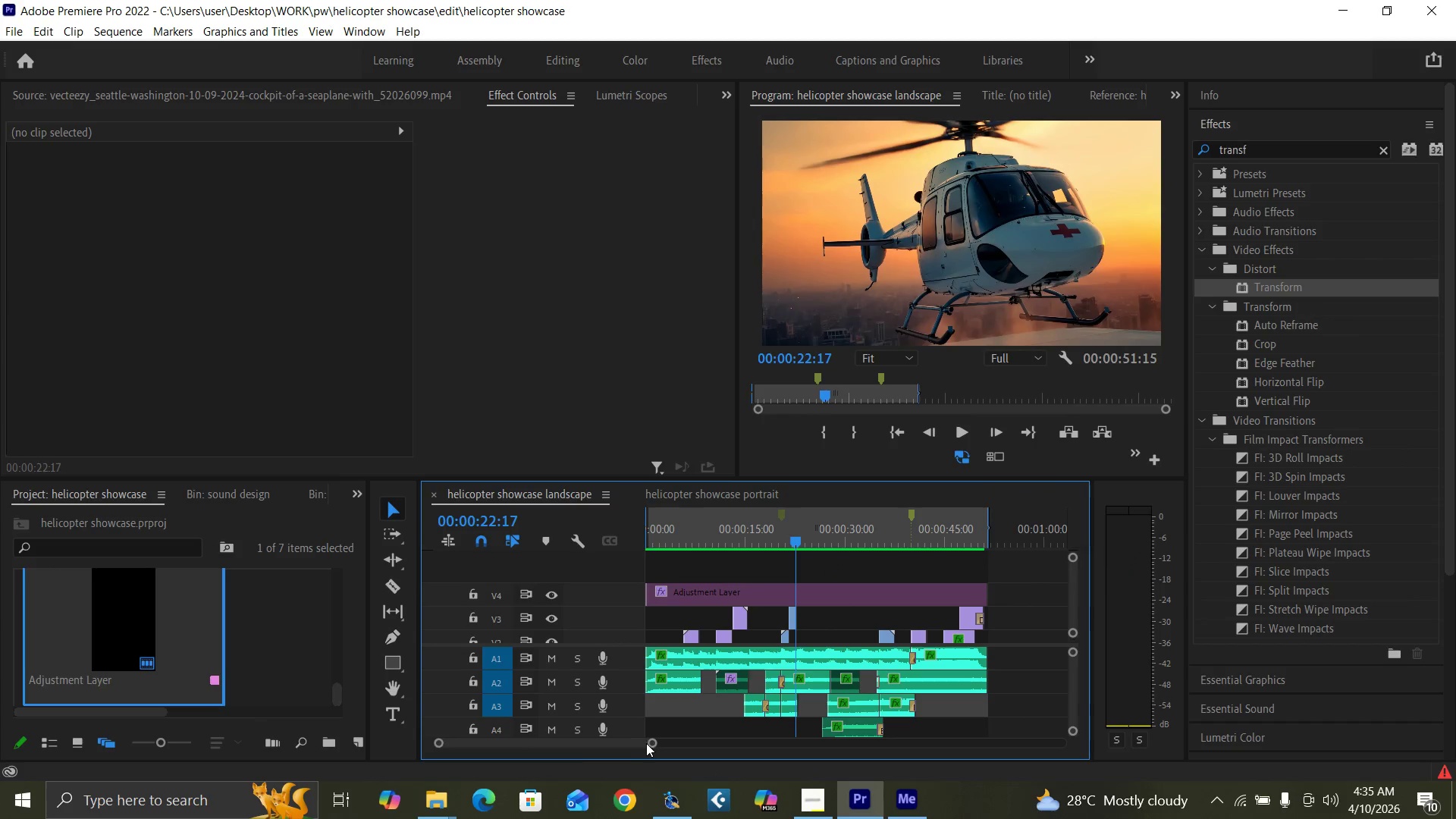 
left_click_drag(start_coordinate=[654, 743], to_coordinate=[565, 741])
 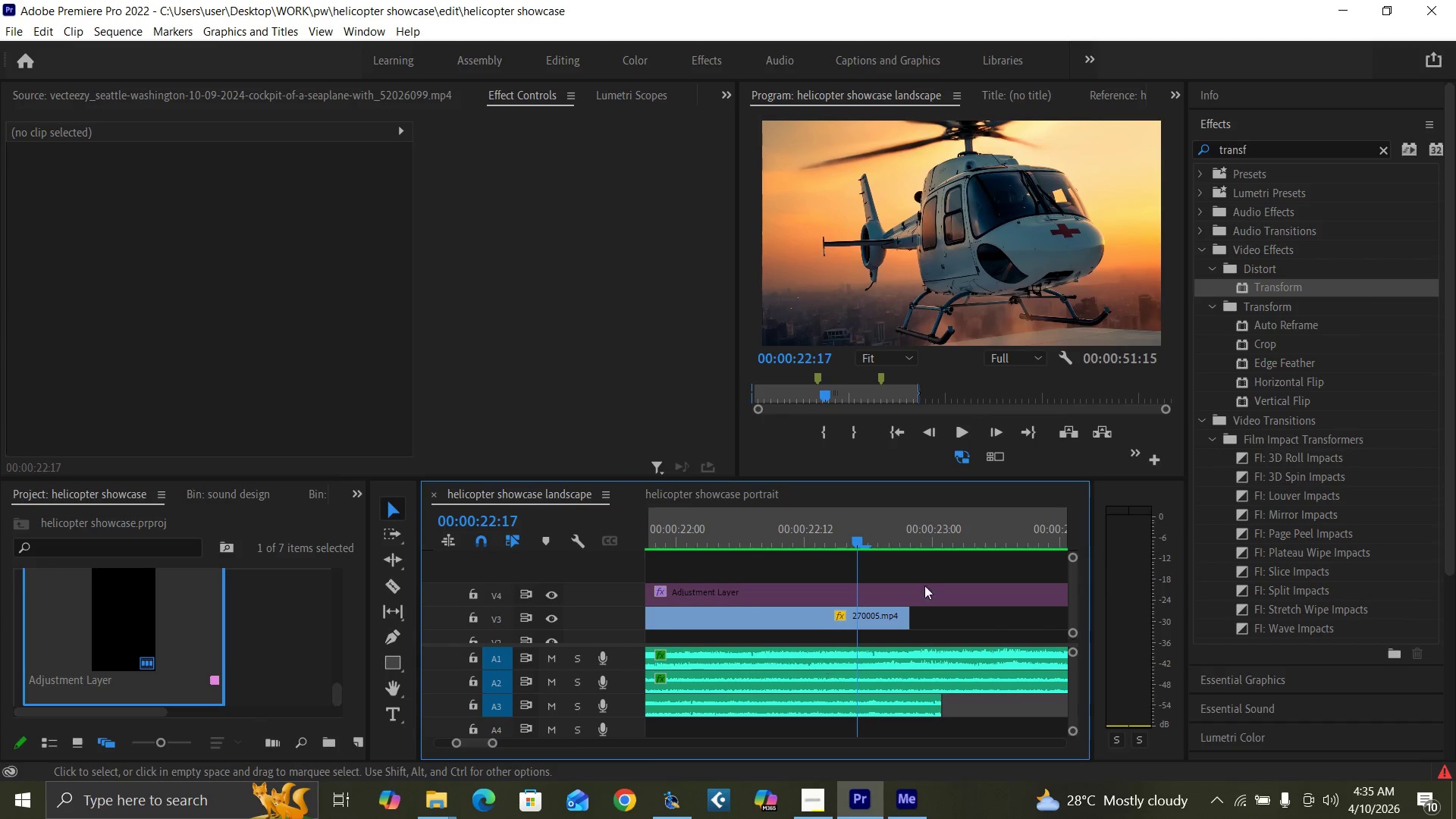 
key(Space)
 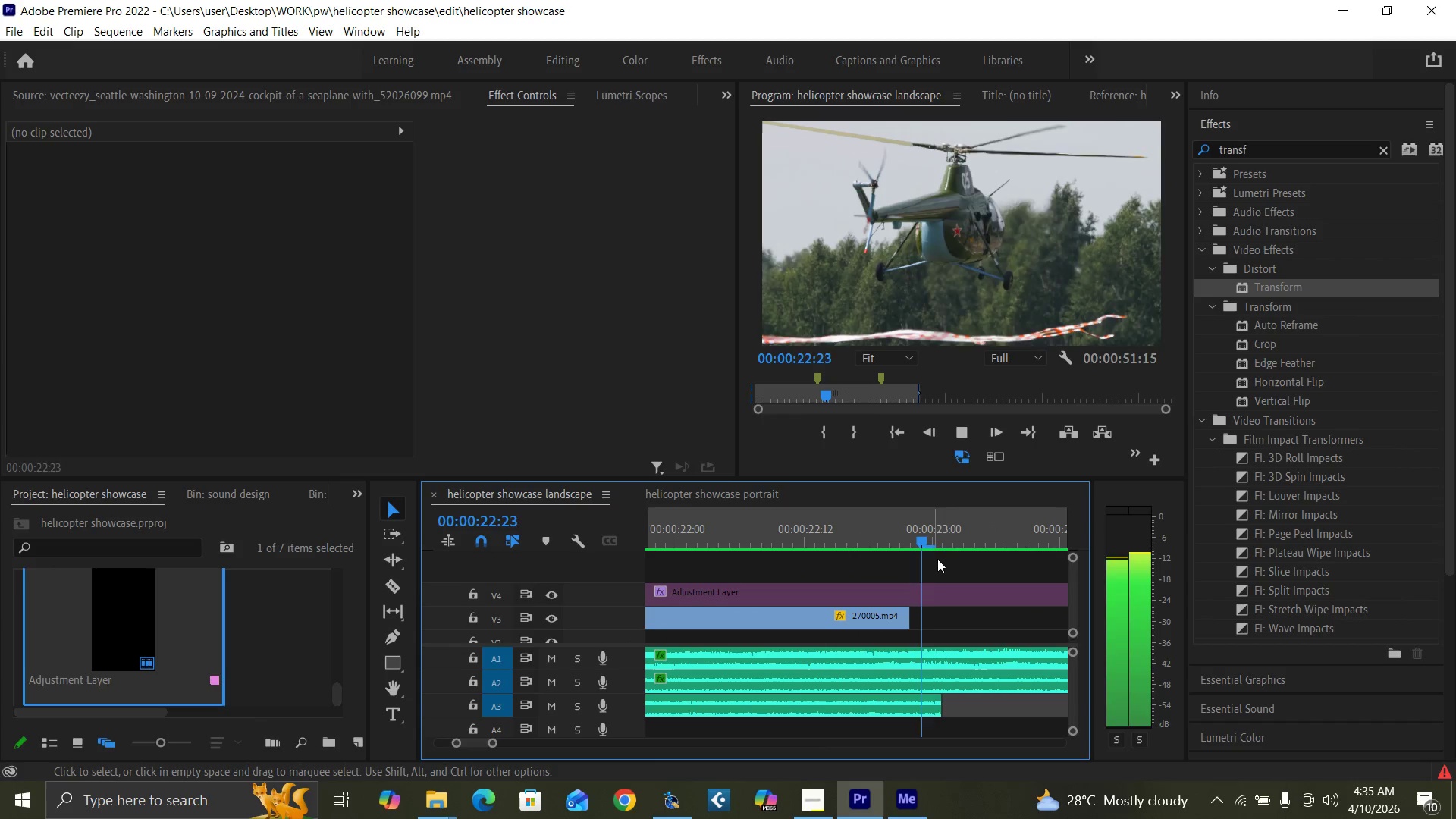 
key(Space)
 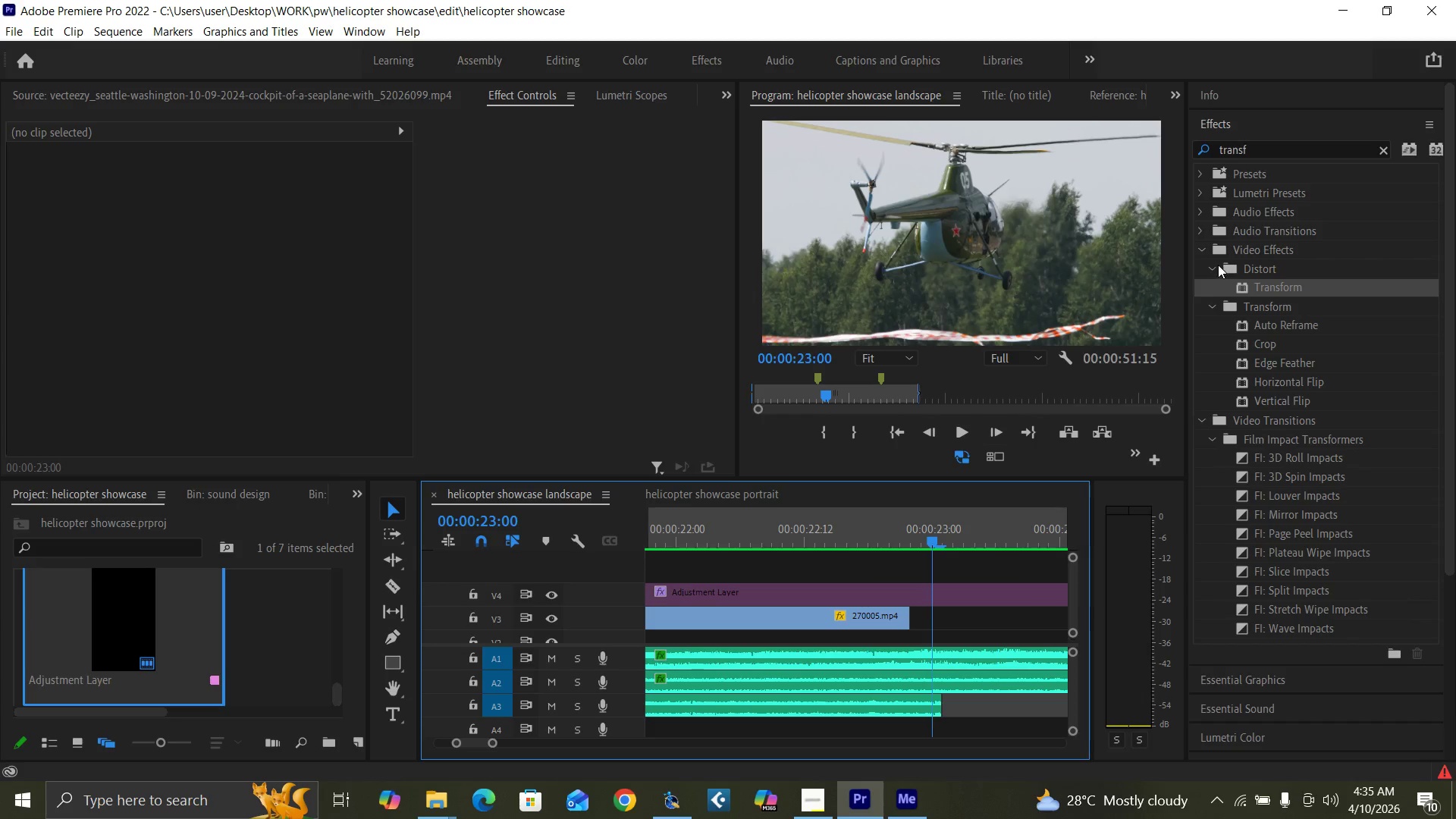 
left_click([1200, 230])
 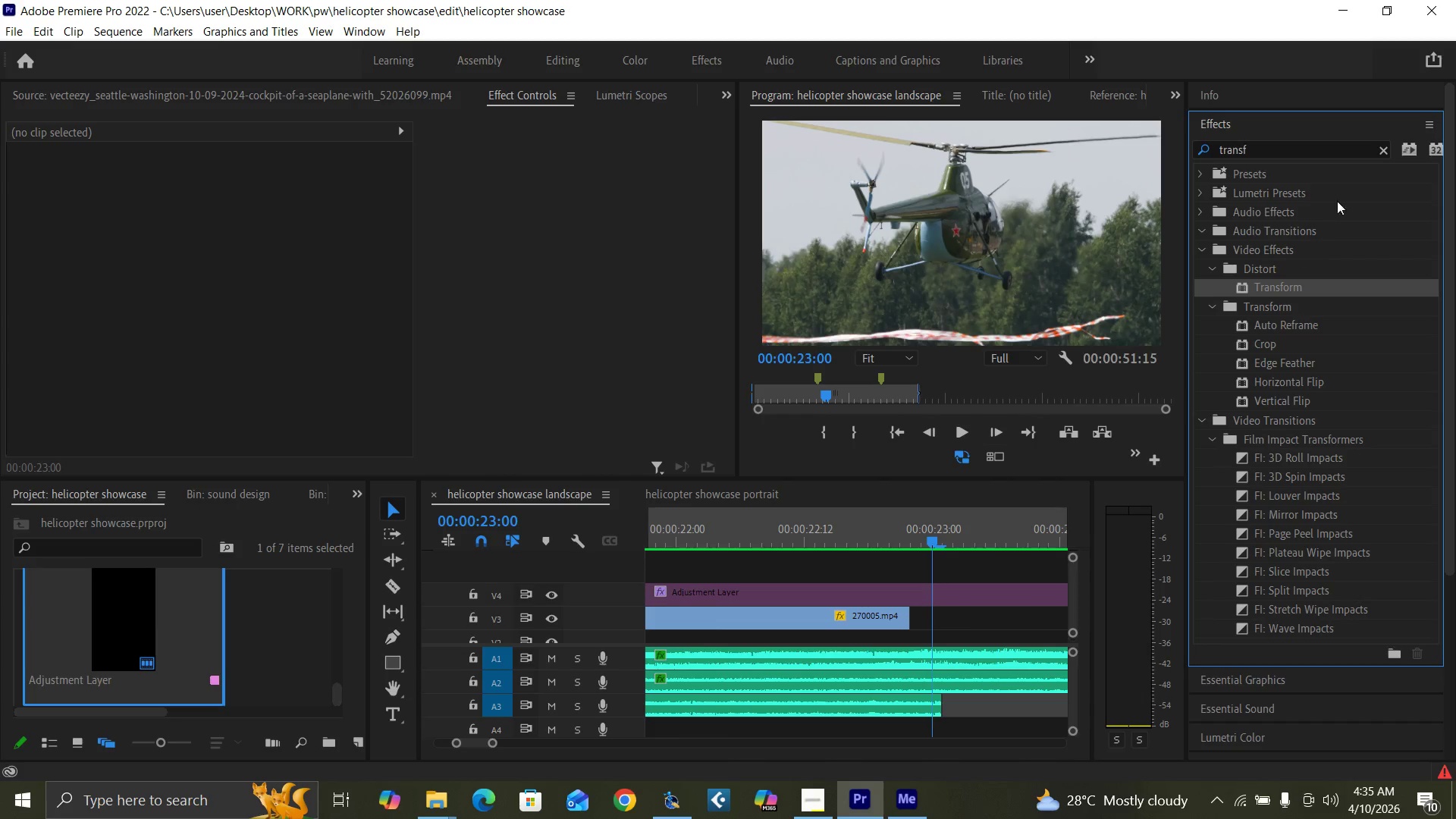 
left_click([1382, 151])
 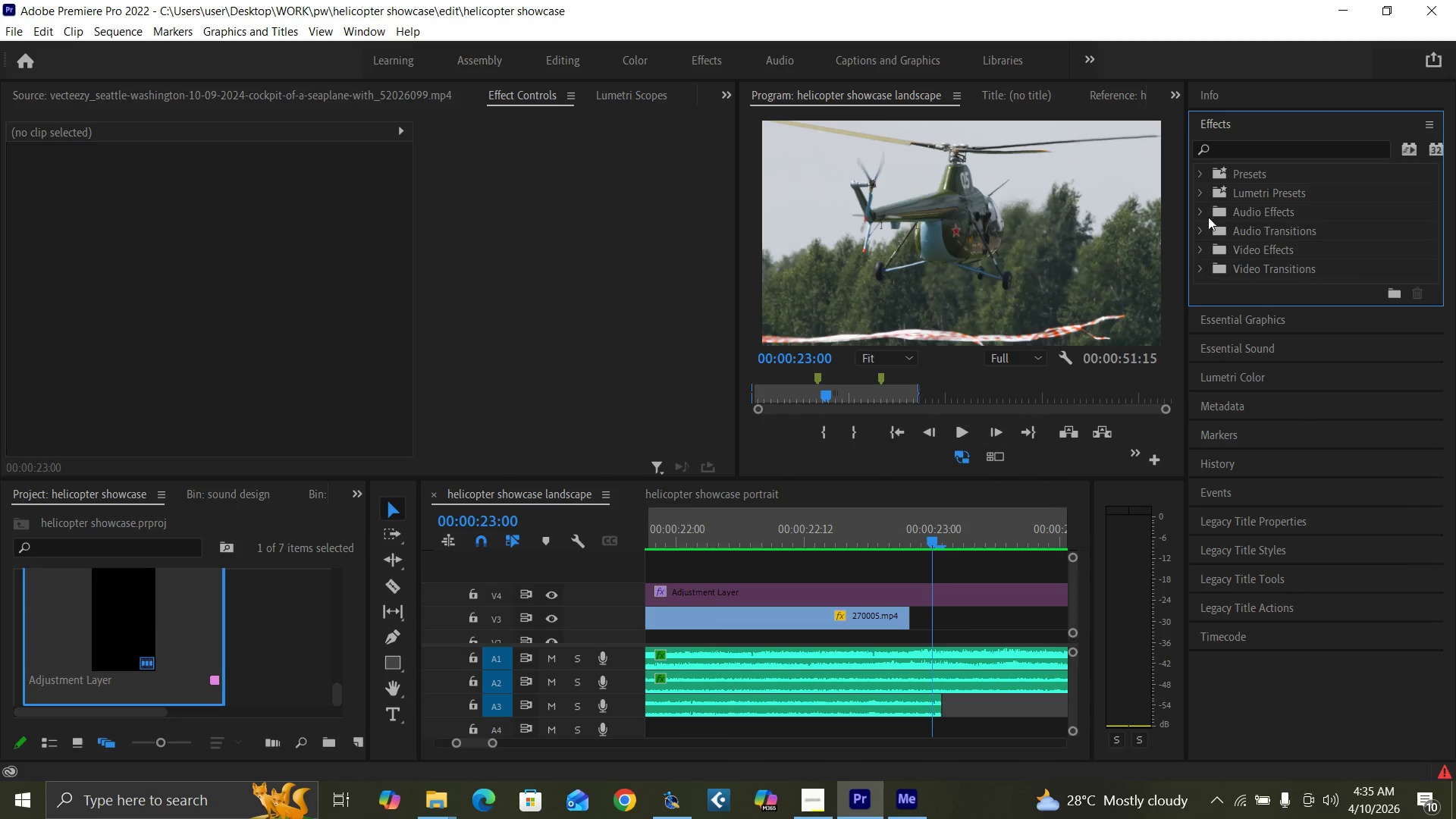 
left_click([1207, 228])
 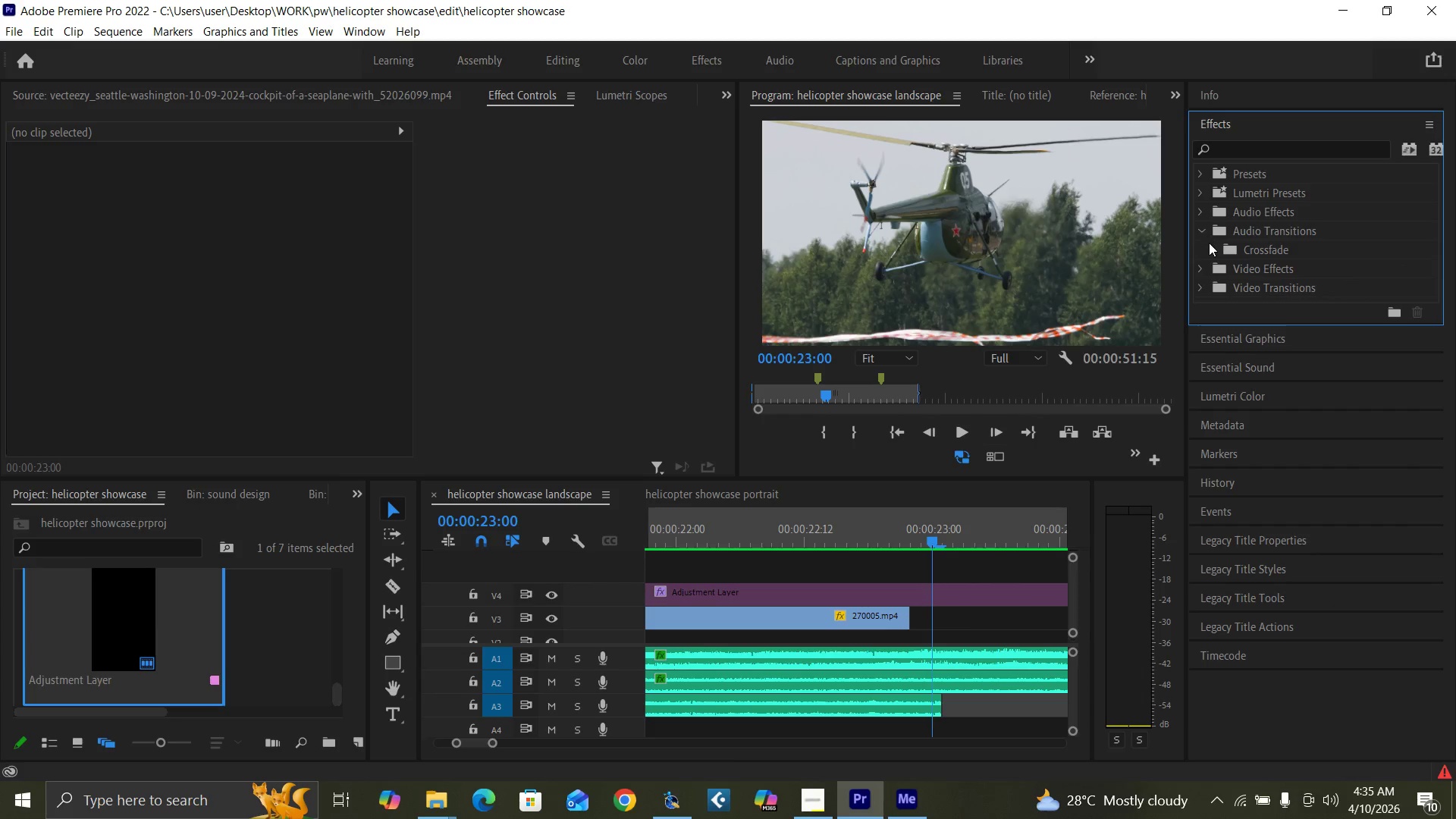 
left_click([1210, 244])
 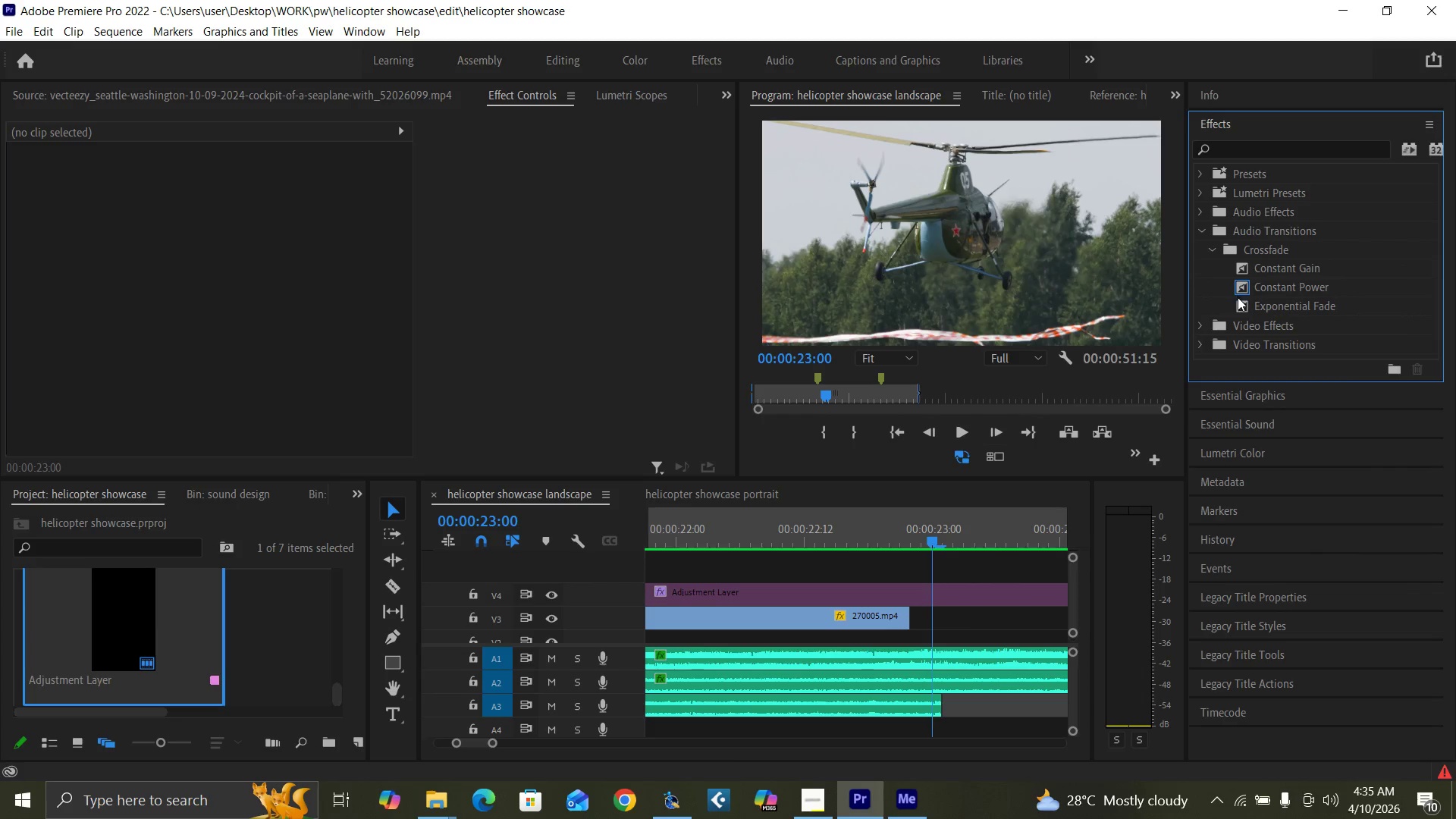 
left_click_drag(start_coordinate=[1238, 305], to_coordinate=[936, 704])
 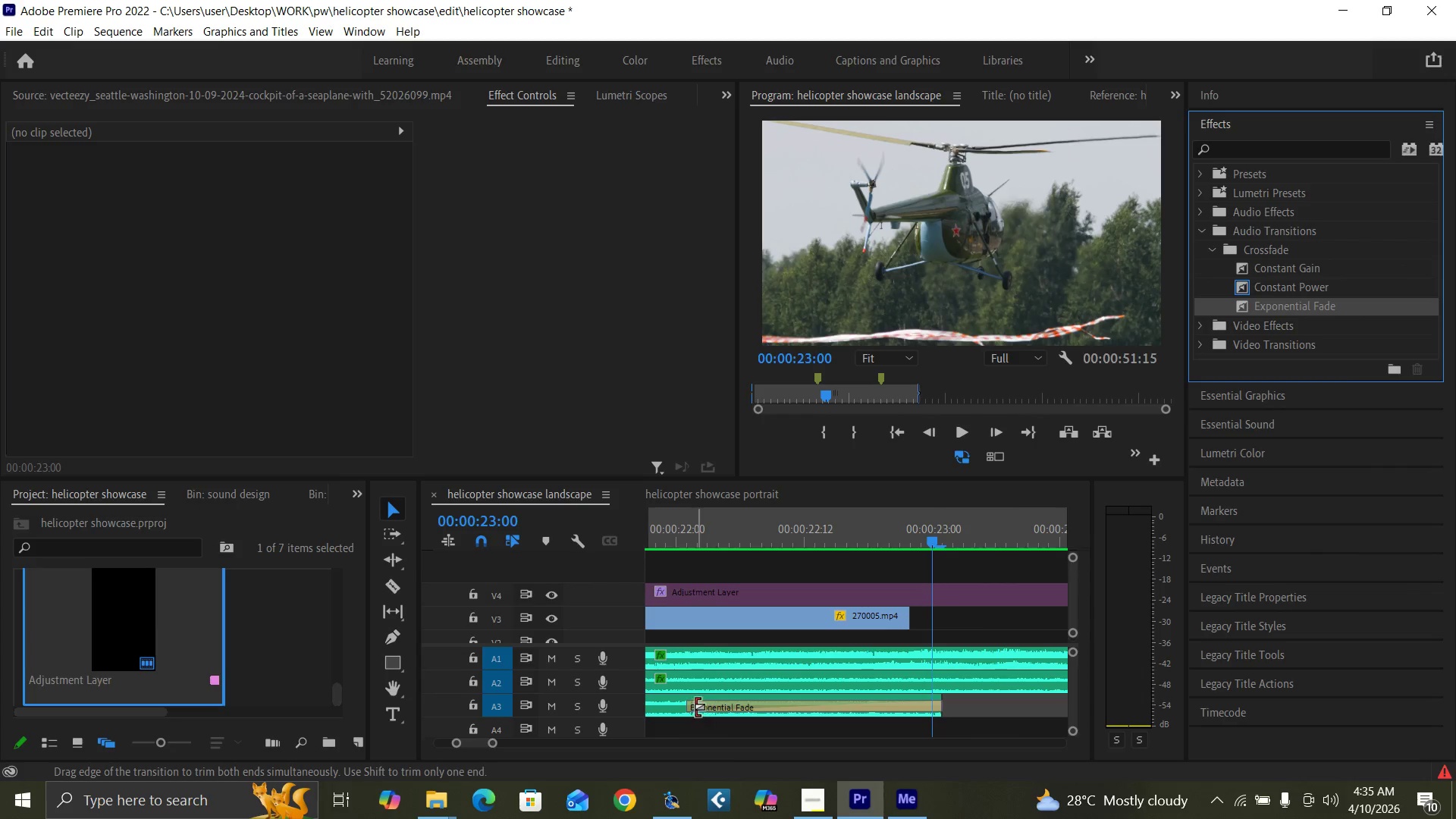 
left_click_drag(start_coordinate=[690, 705], to_coordinate=[817, 714])
 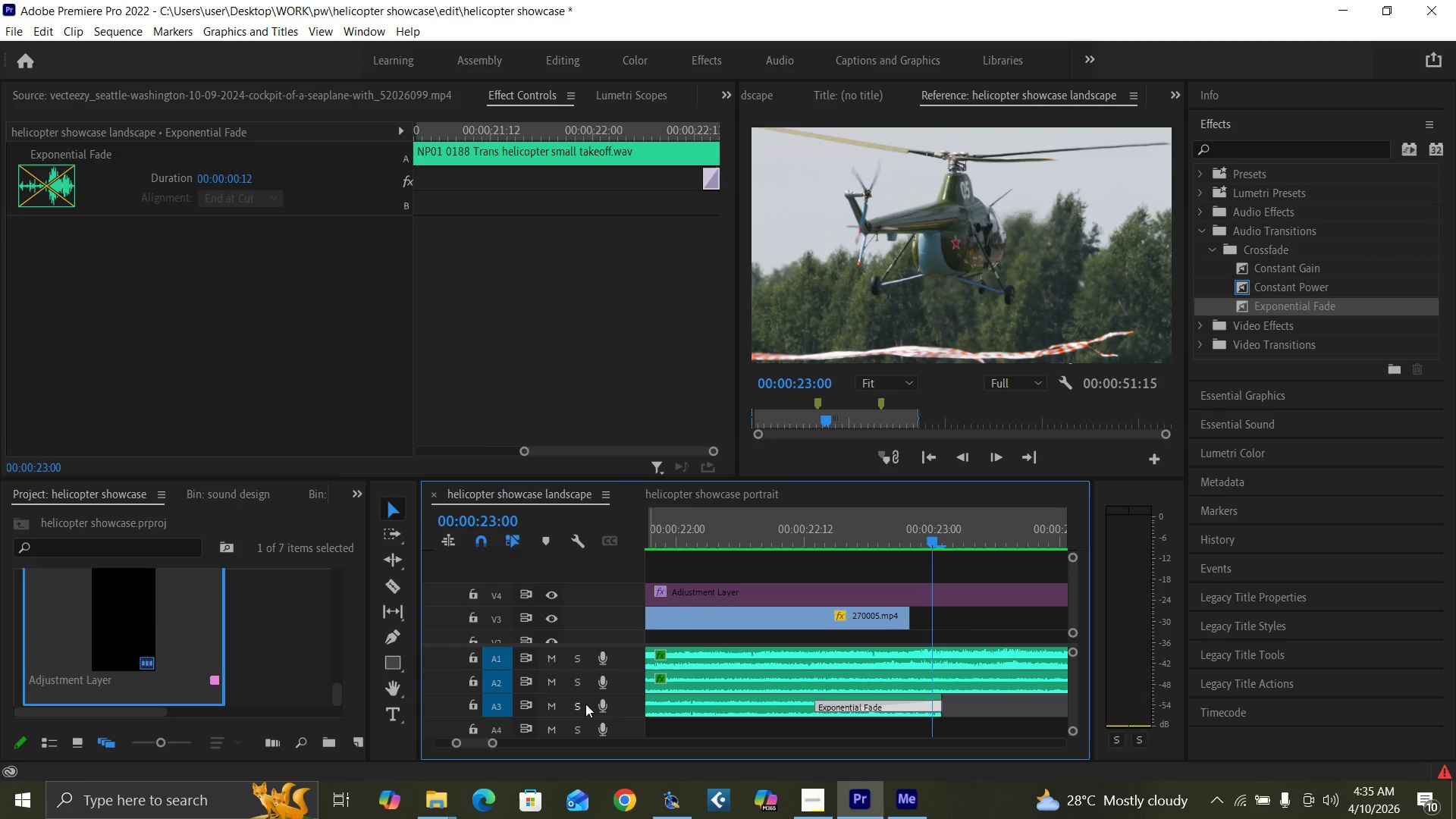 
left_click([575, 704])
 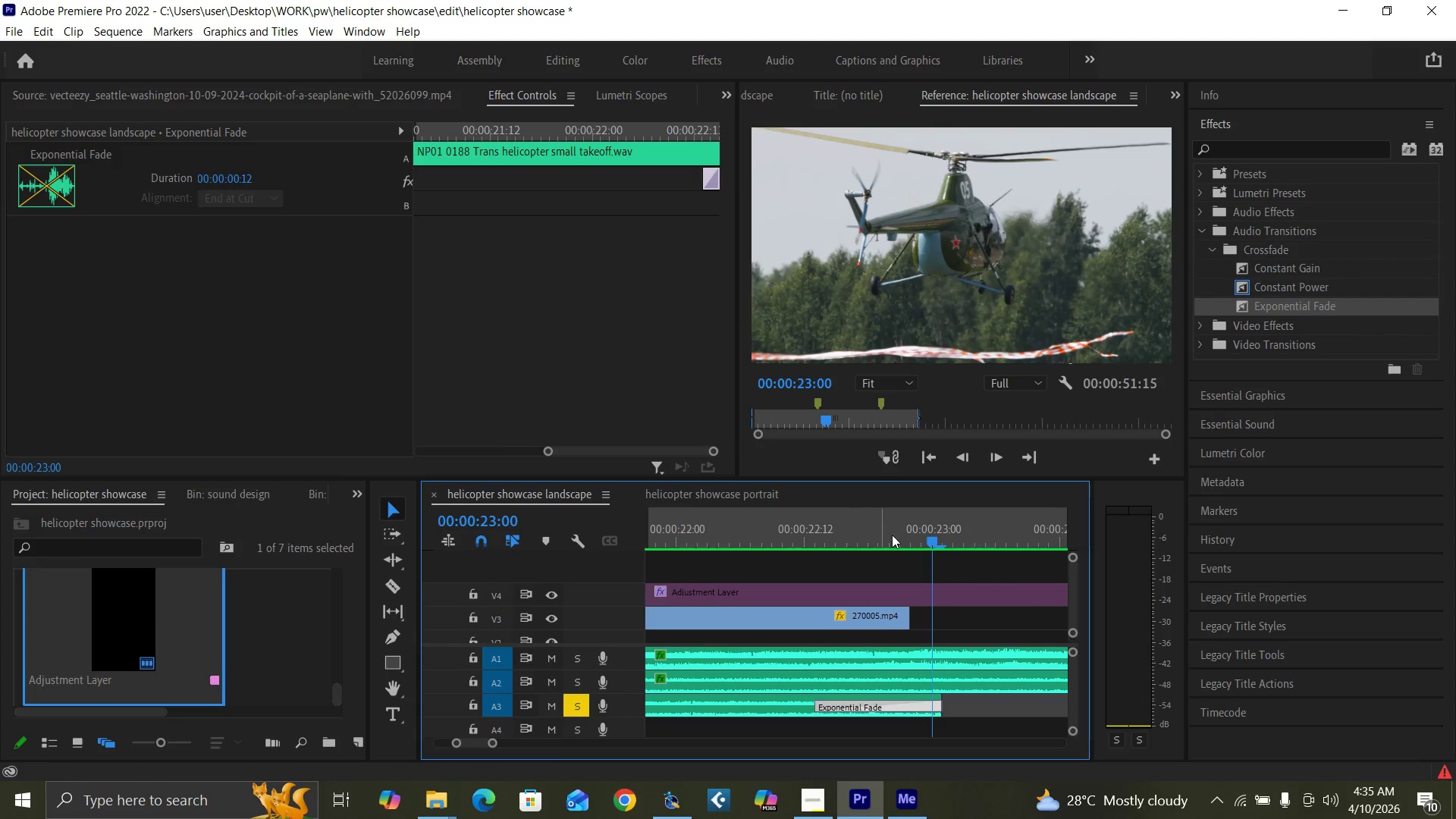 
left_click([893, 534])
 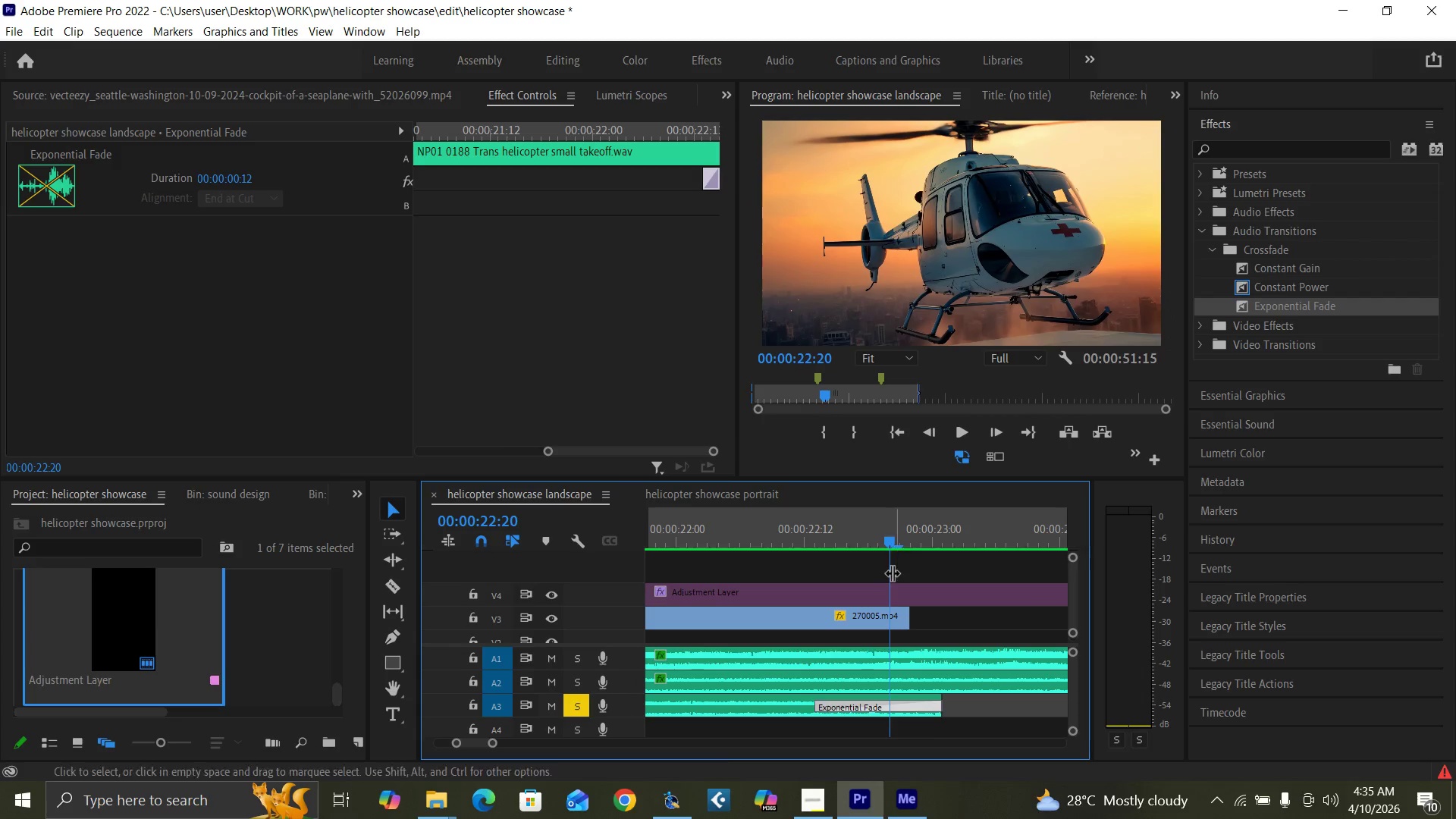 
key(Minus)
 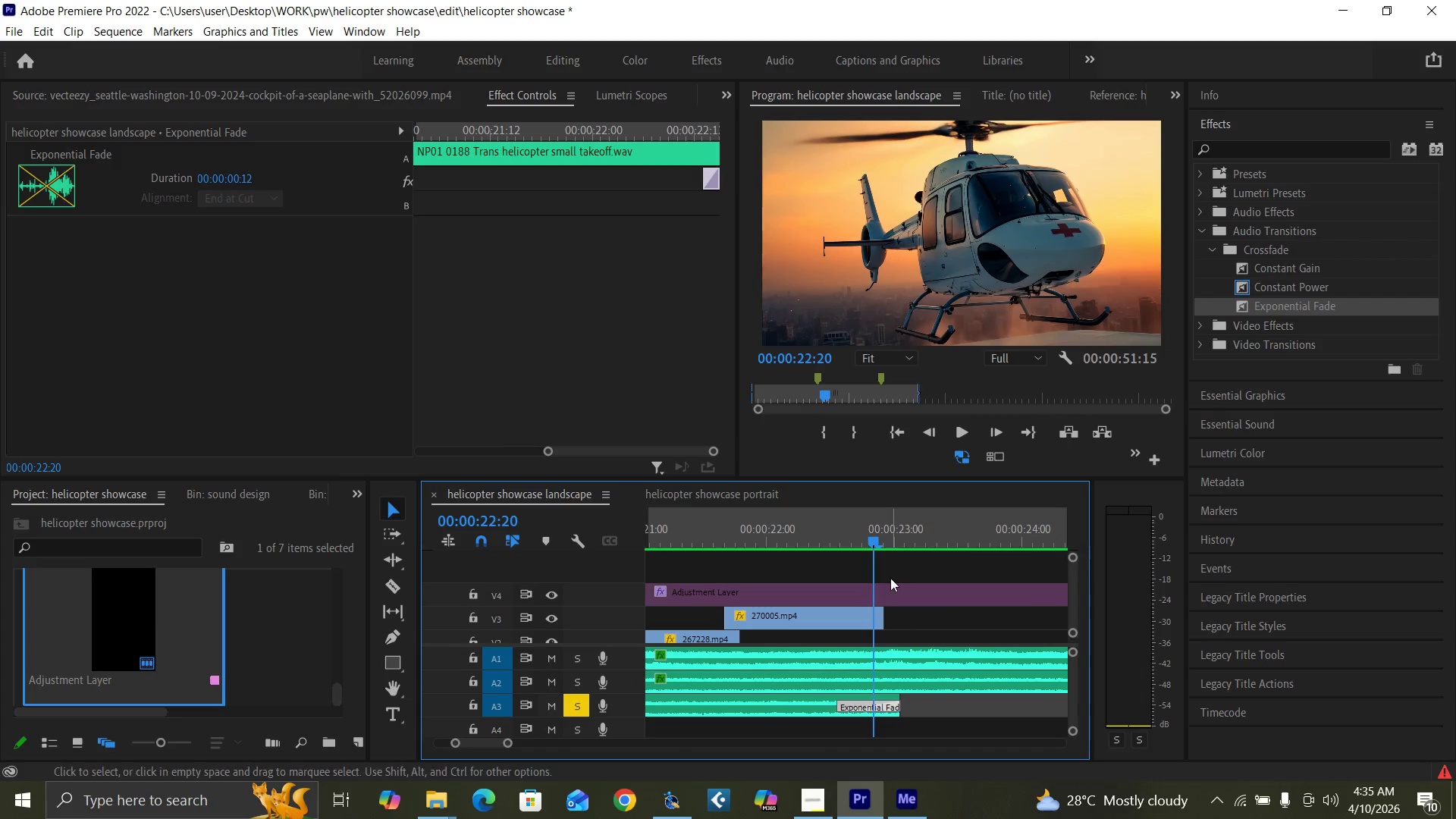 
key(Minus)
 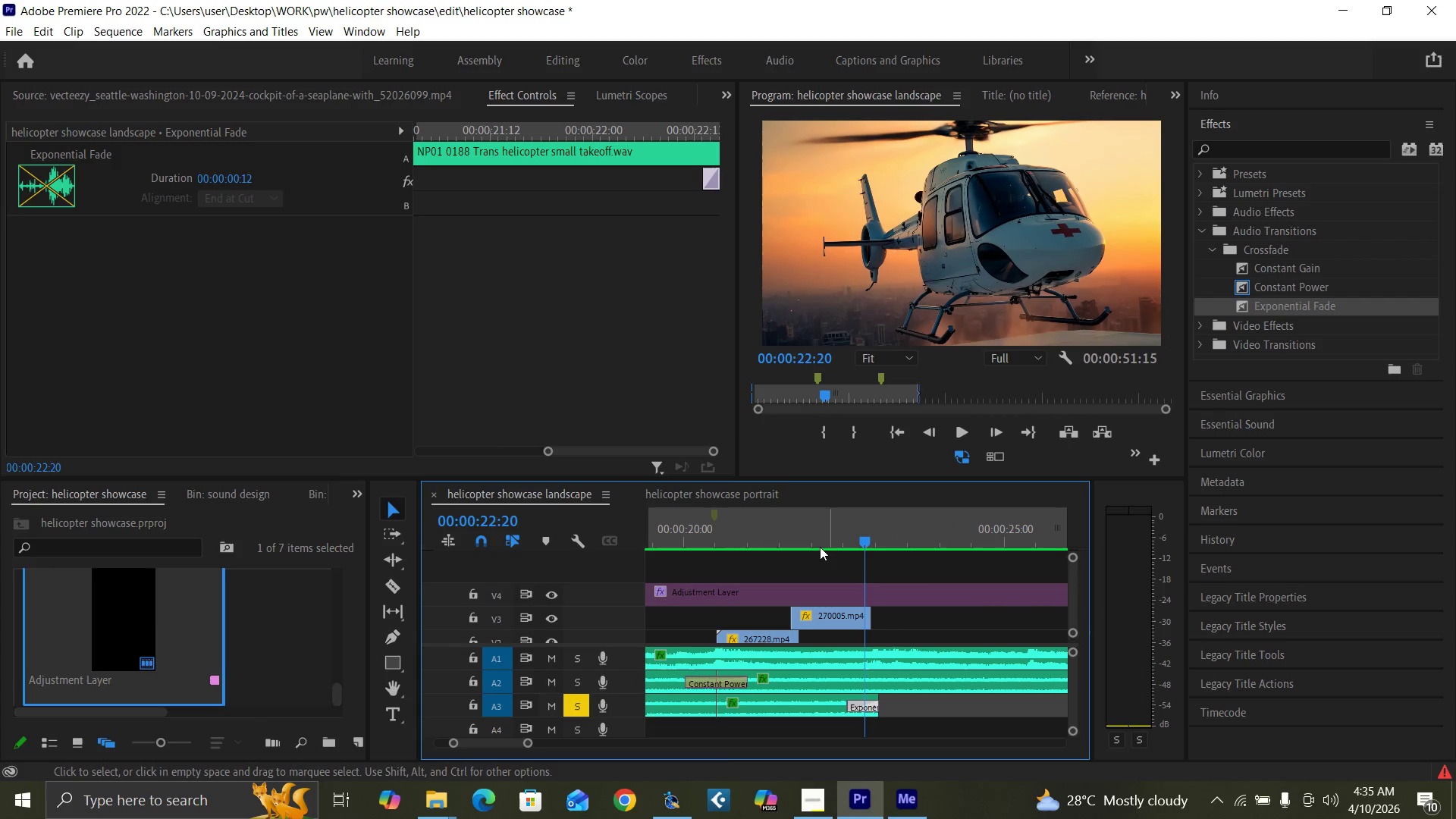 
left_click([817, 545])
 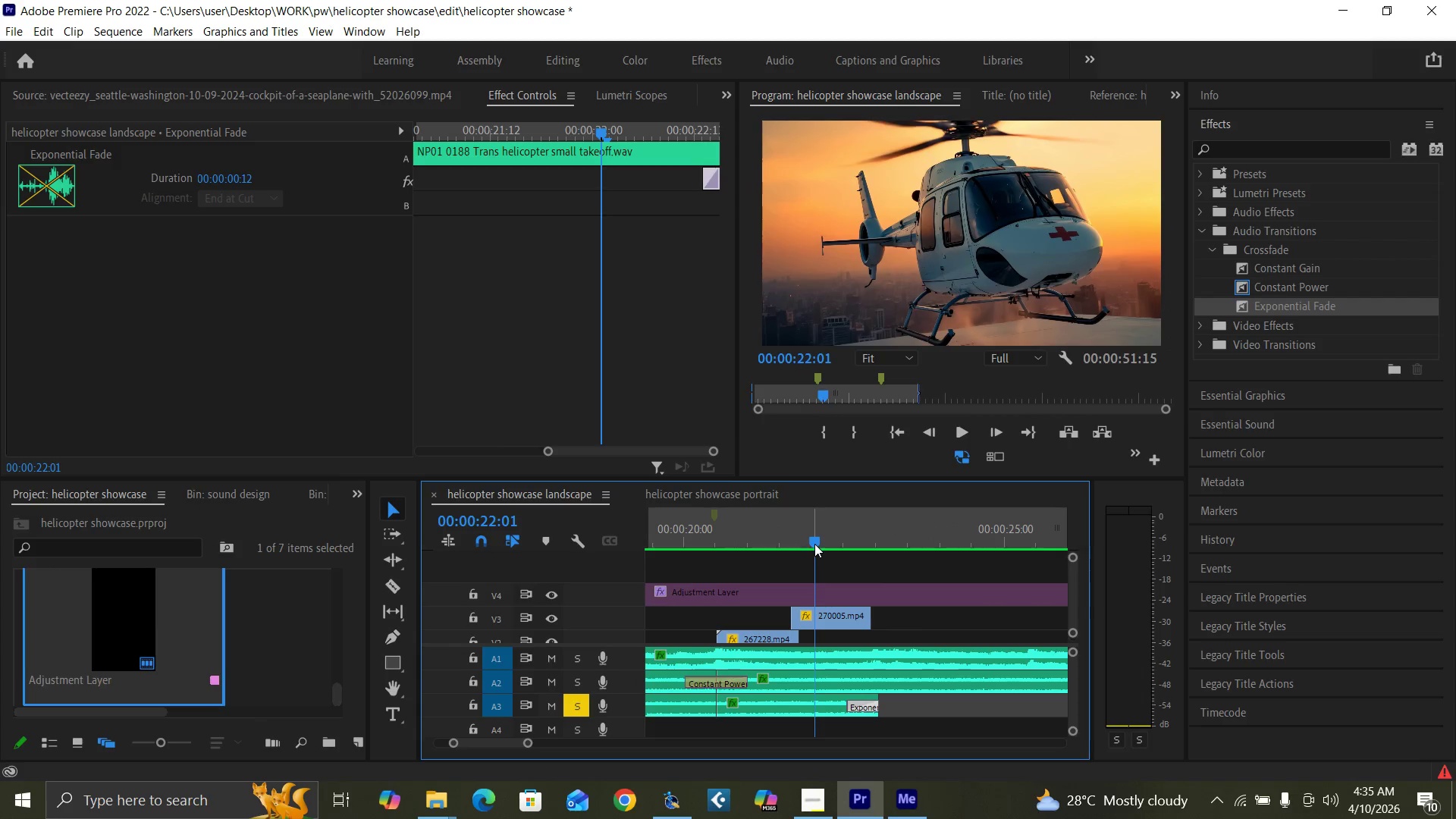 
key(Space)
 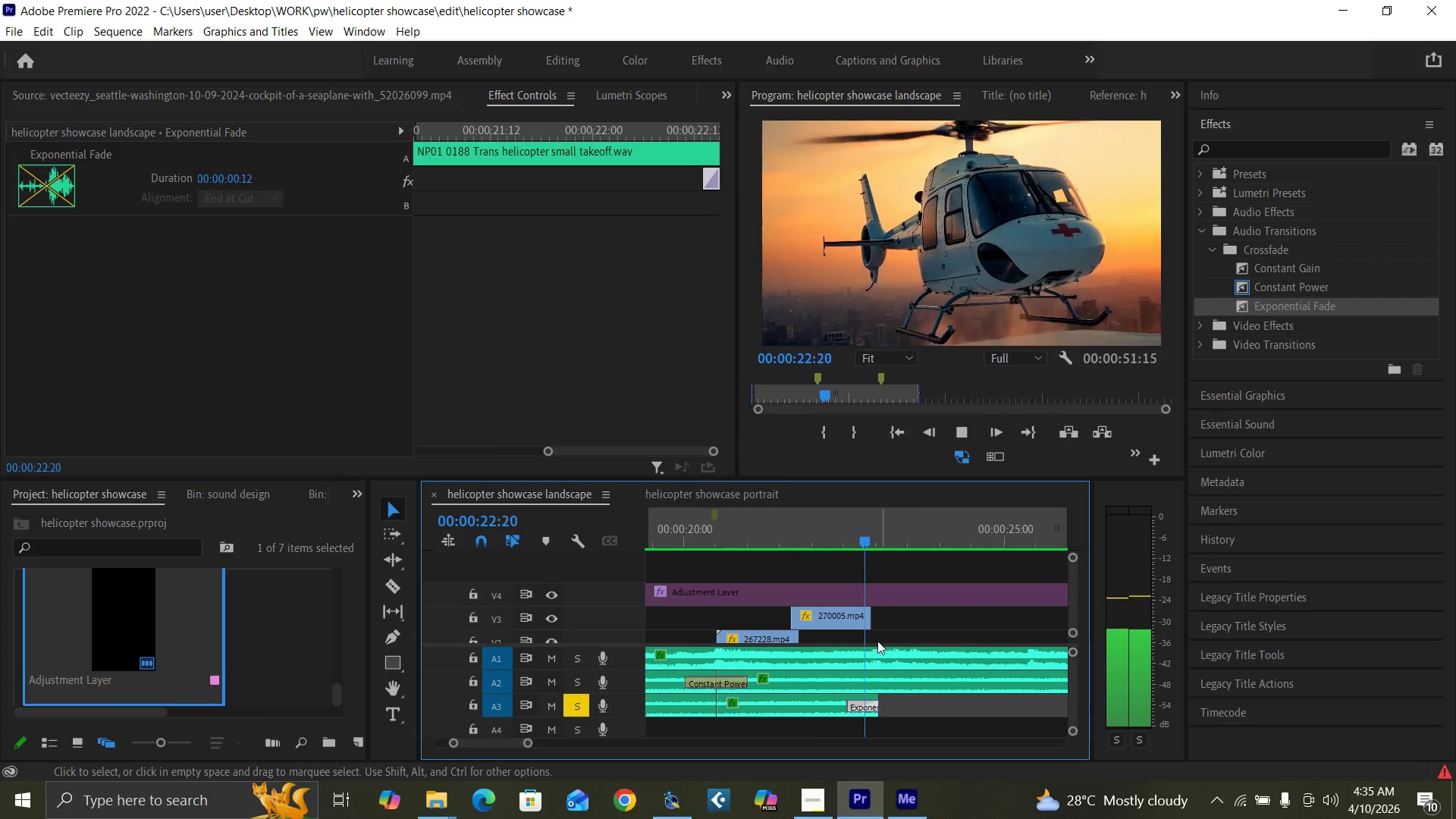 
key(Space)
 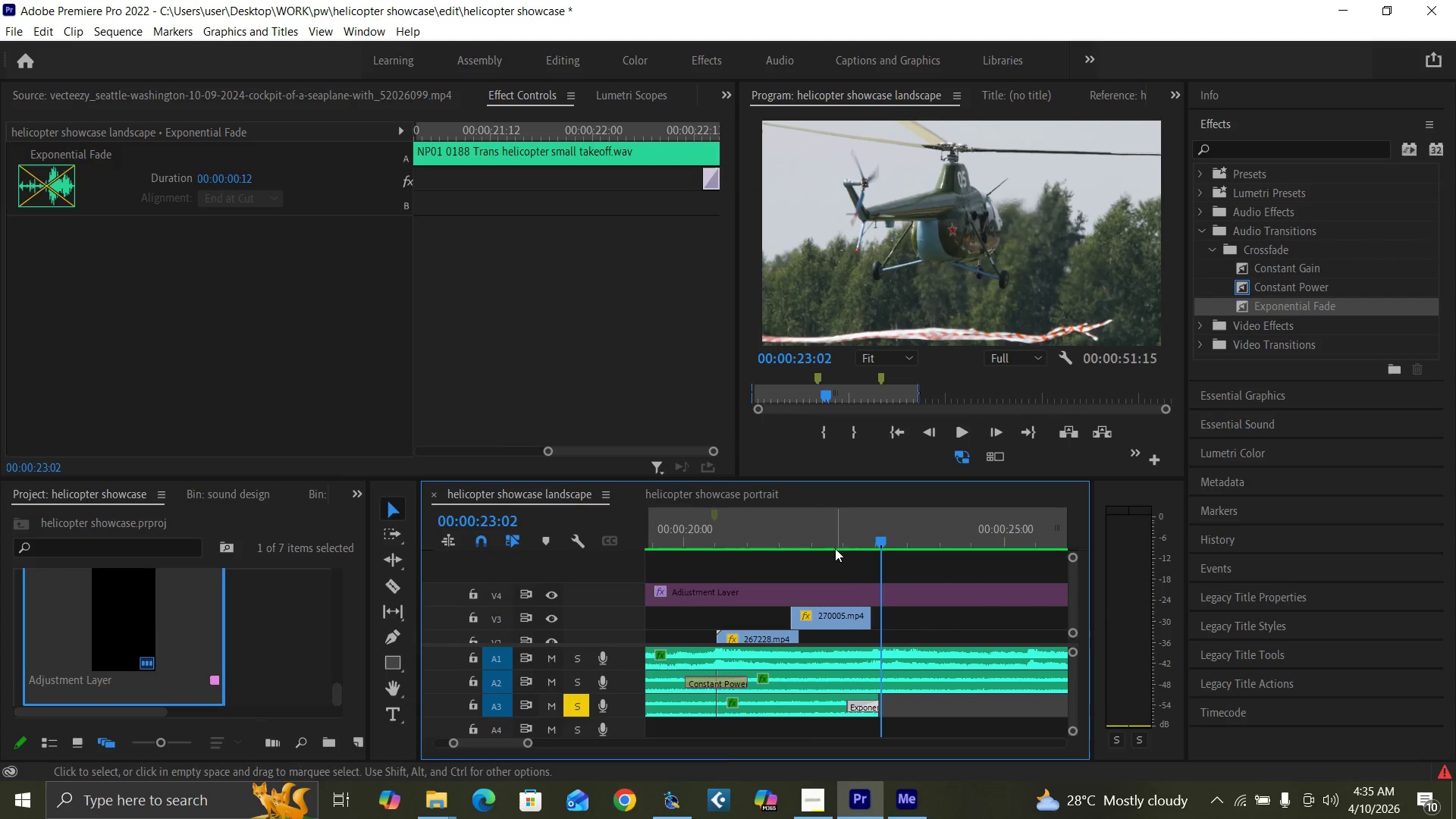 
left_click_drag(start_coordinate=[839, 537], to_coordinate=[839, 541])
 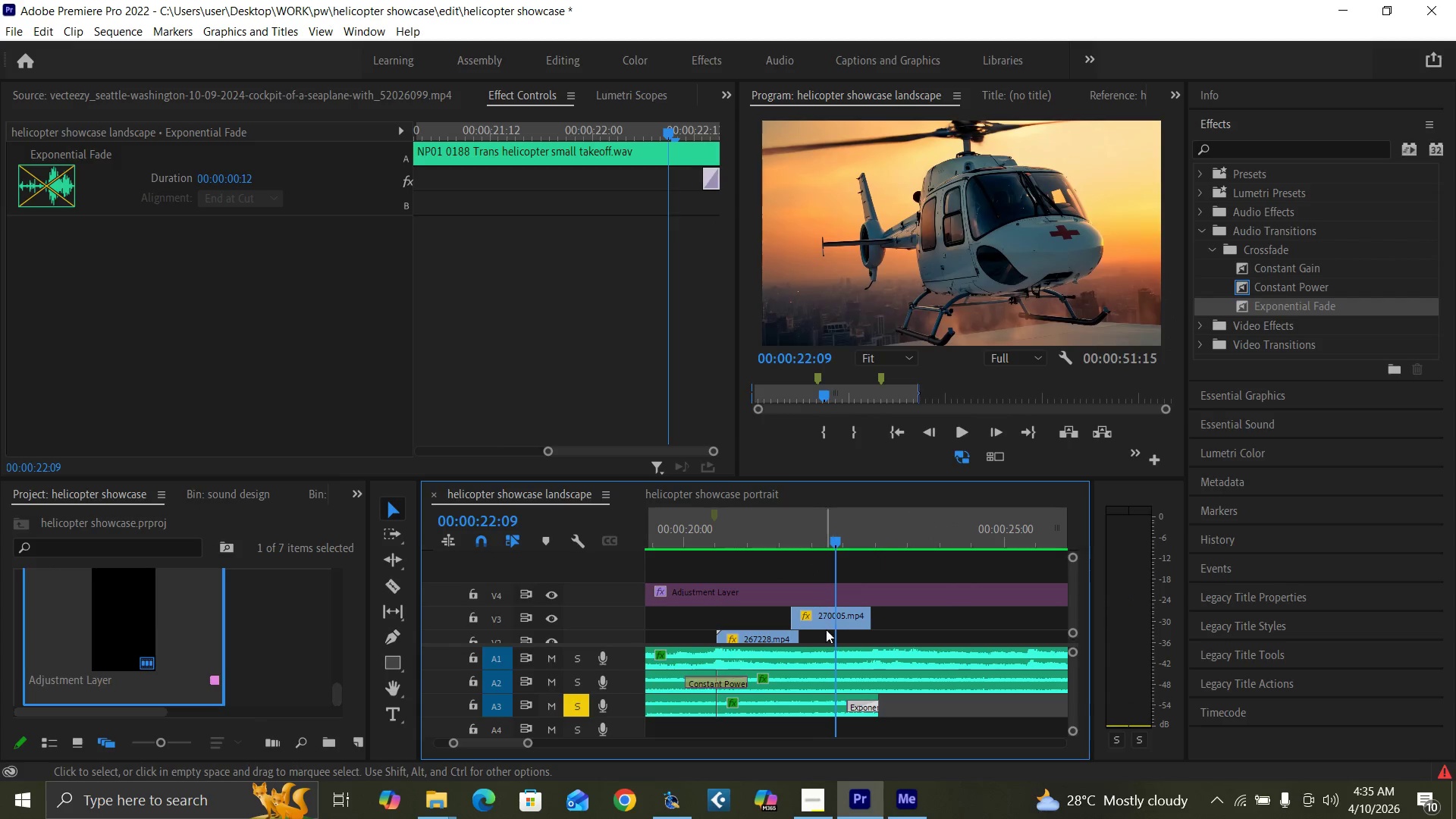 
key(Space)
 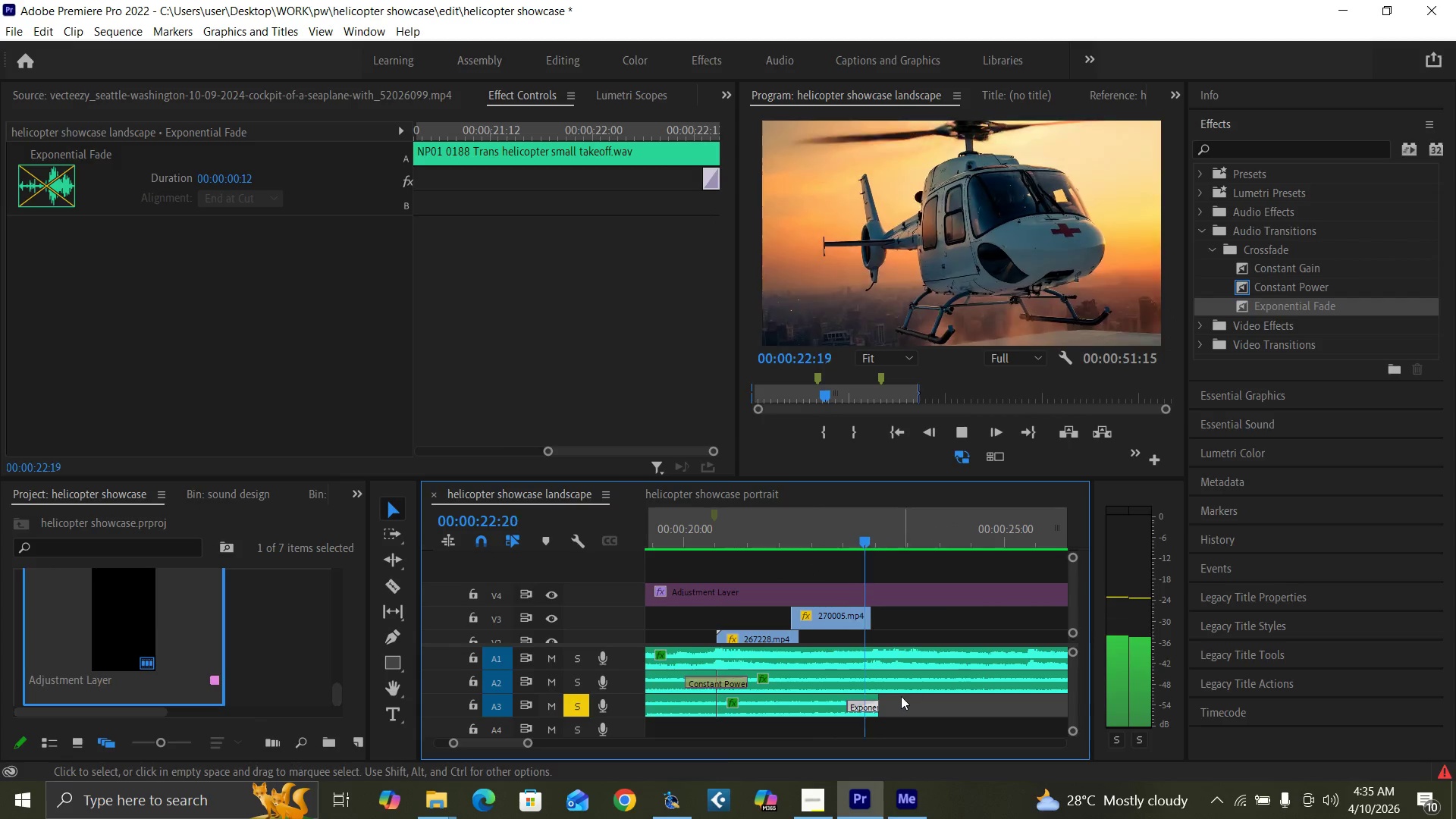 
key(Space)
 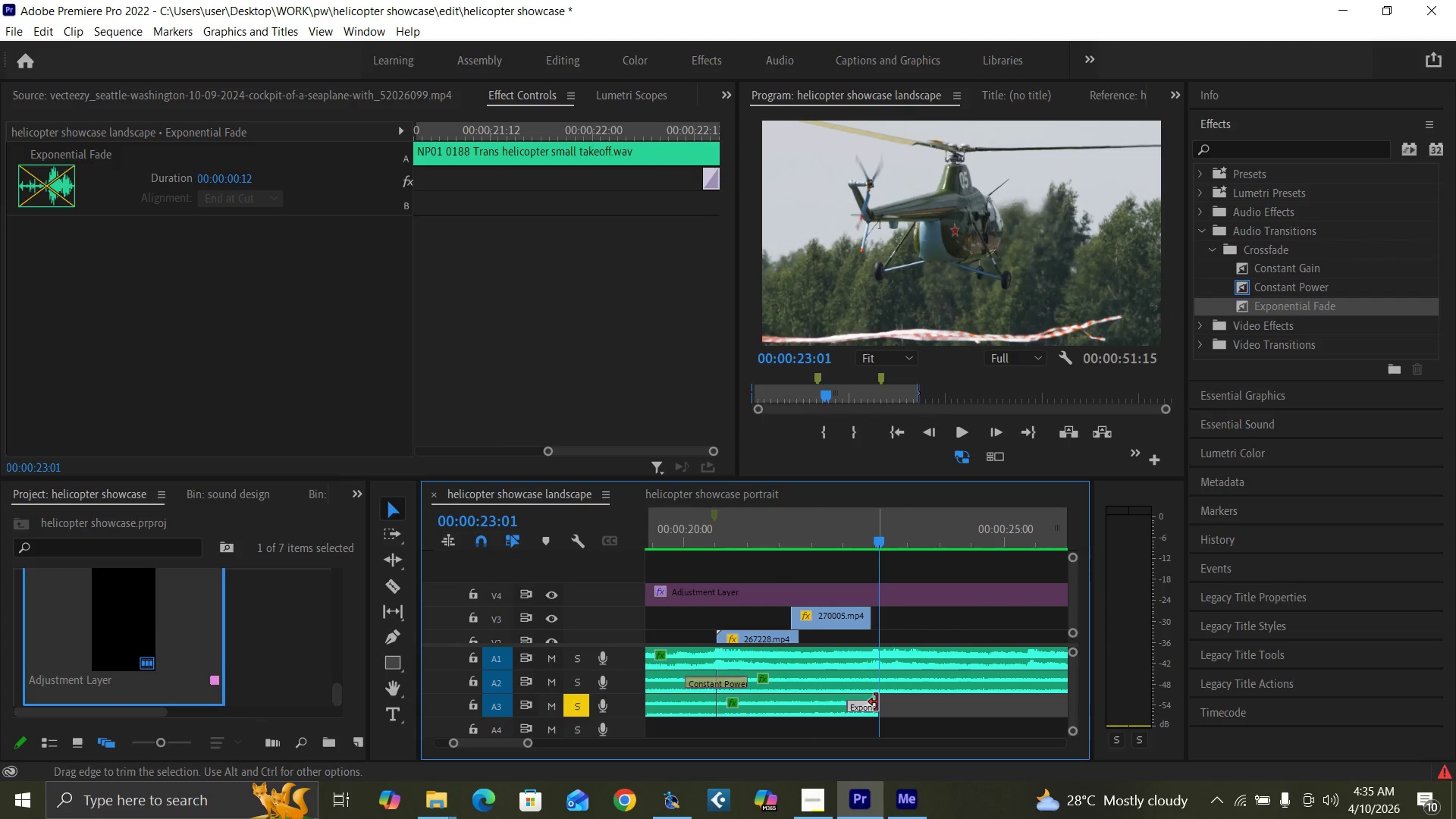 
left_click_drag(start_coordinate=[877, 702], to_coordinate=[892, 706])
 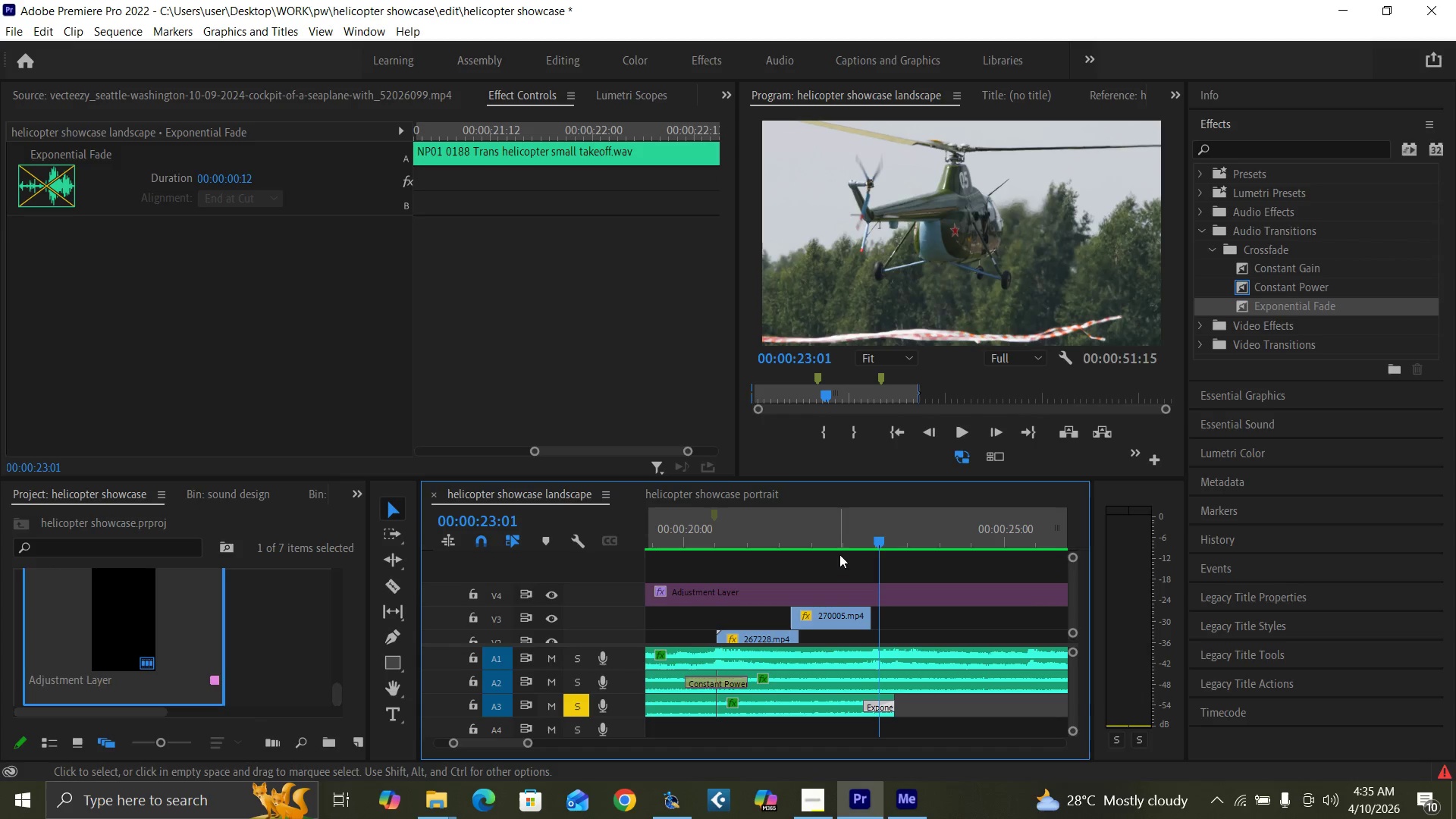 
left_click([842, 536])
 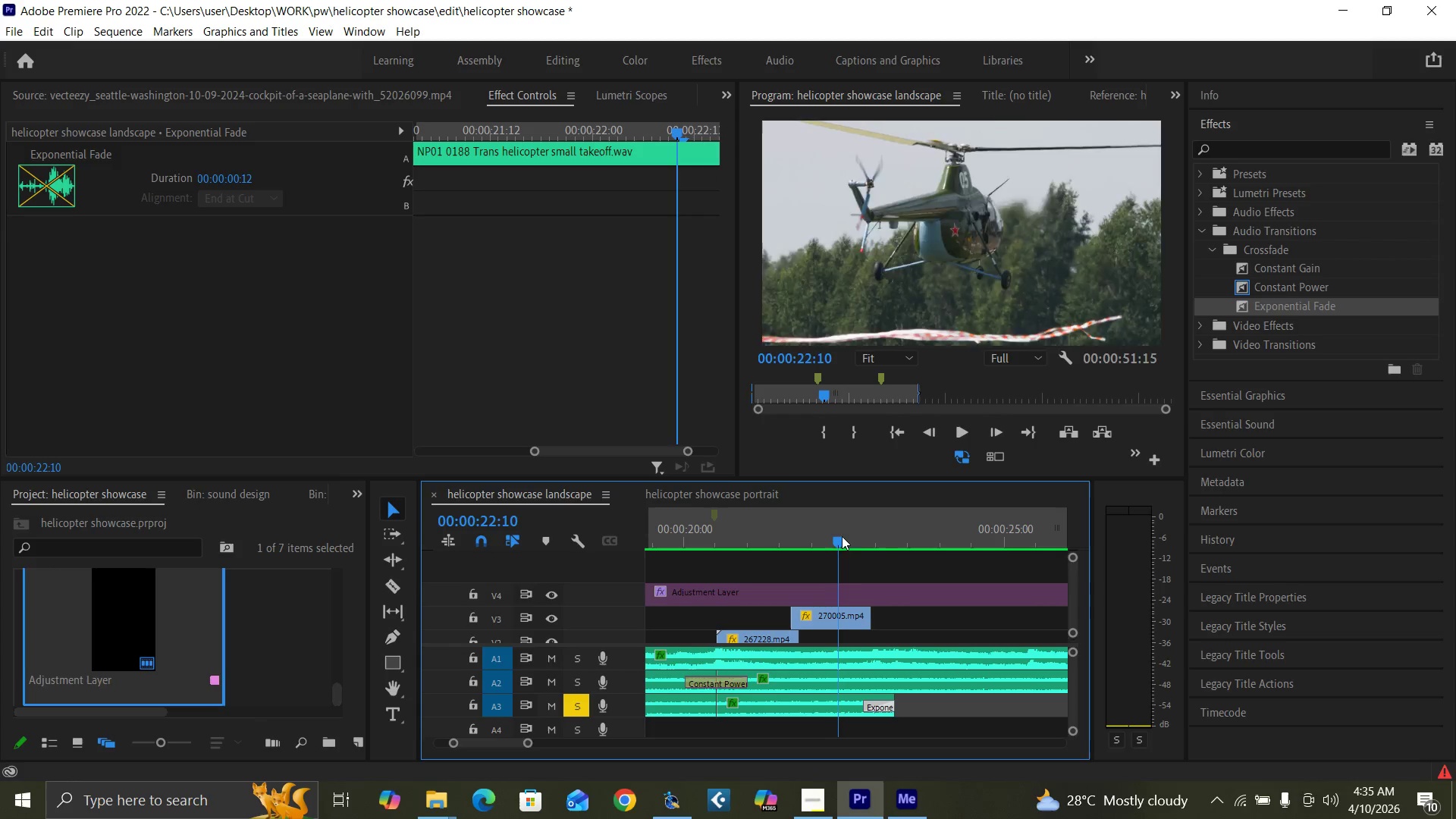 
key(Space)
 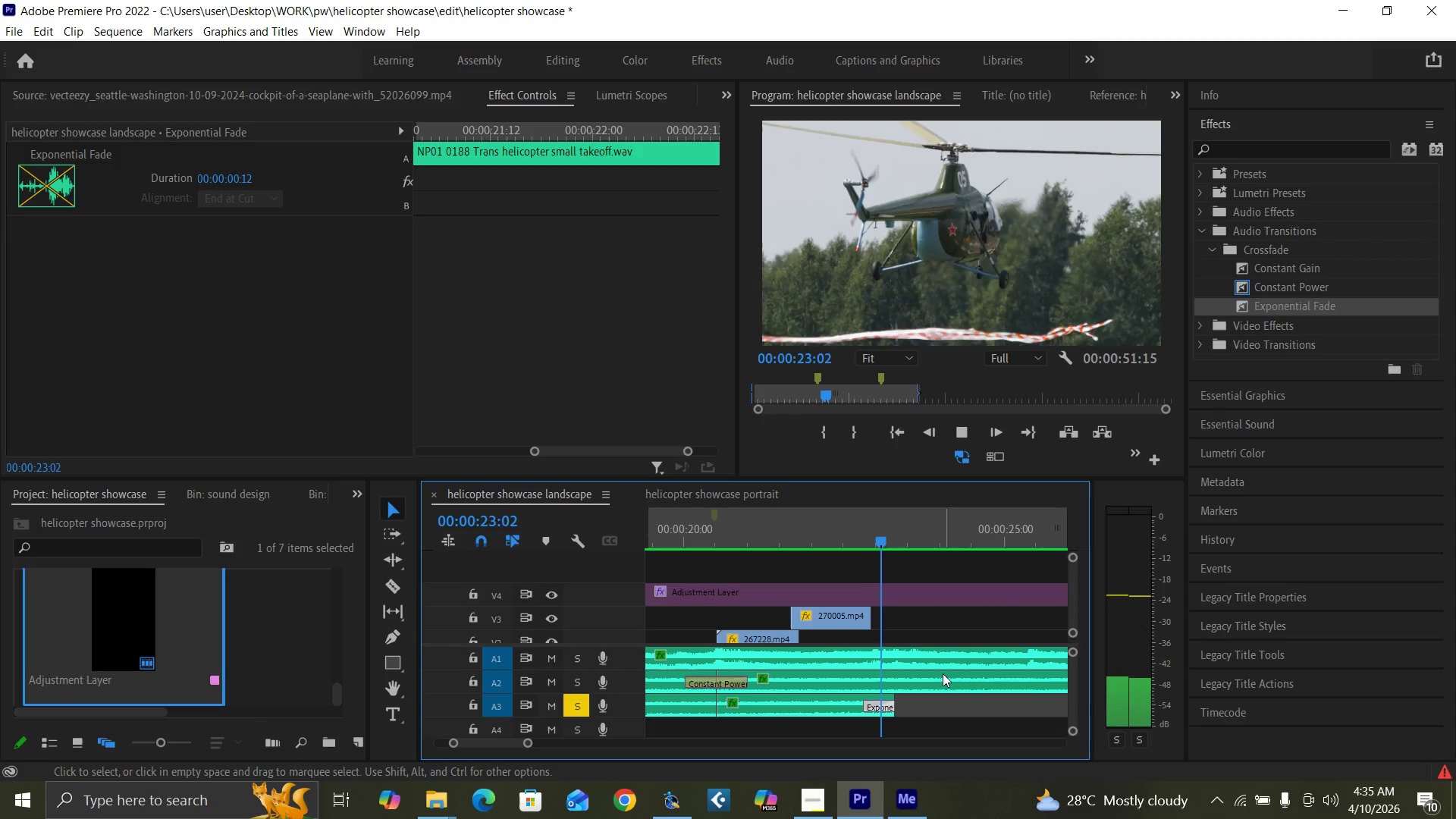 
key(Space)
 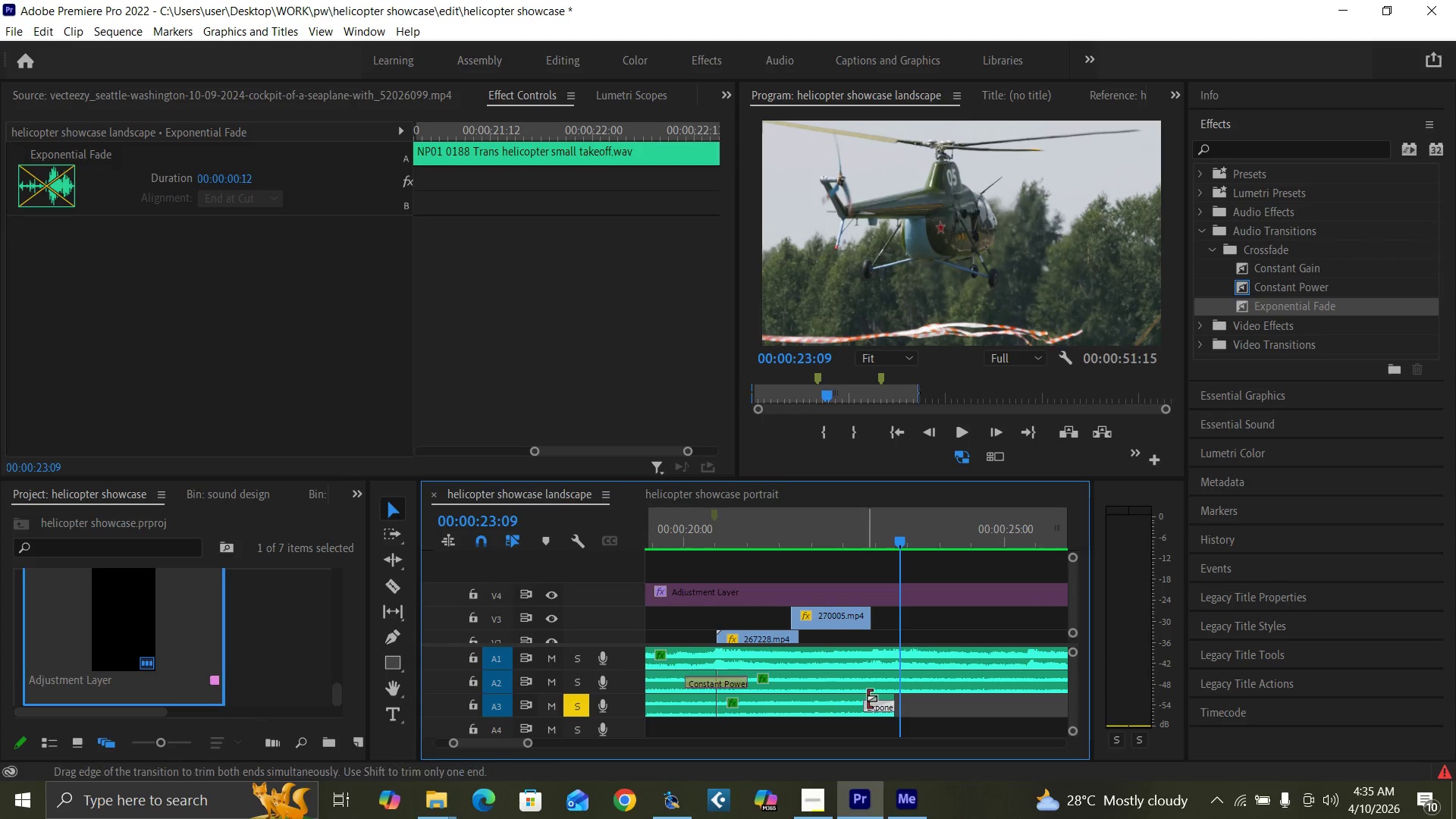 
left_click_drag(start_coordinate=[866, 698], to_coordinate=[874, 701])
 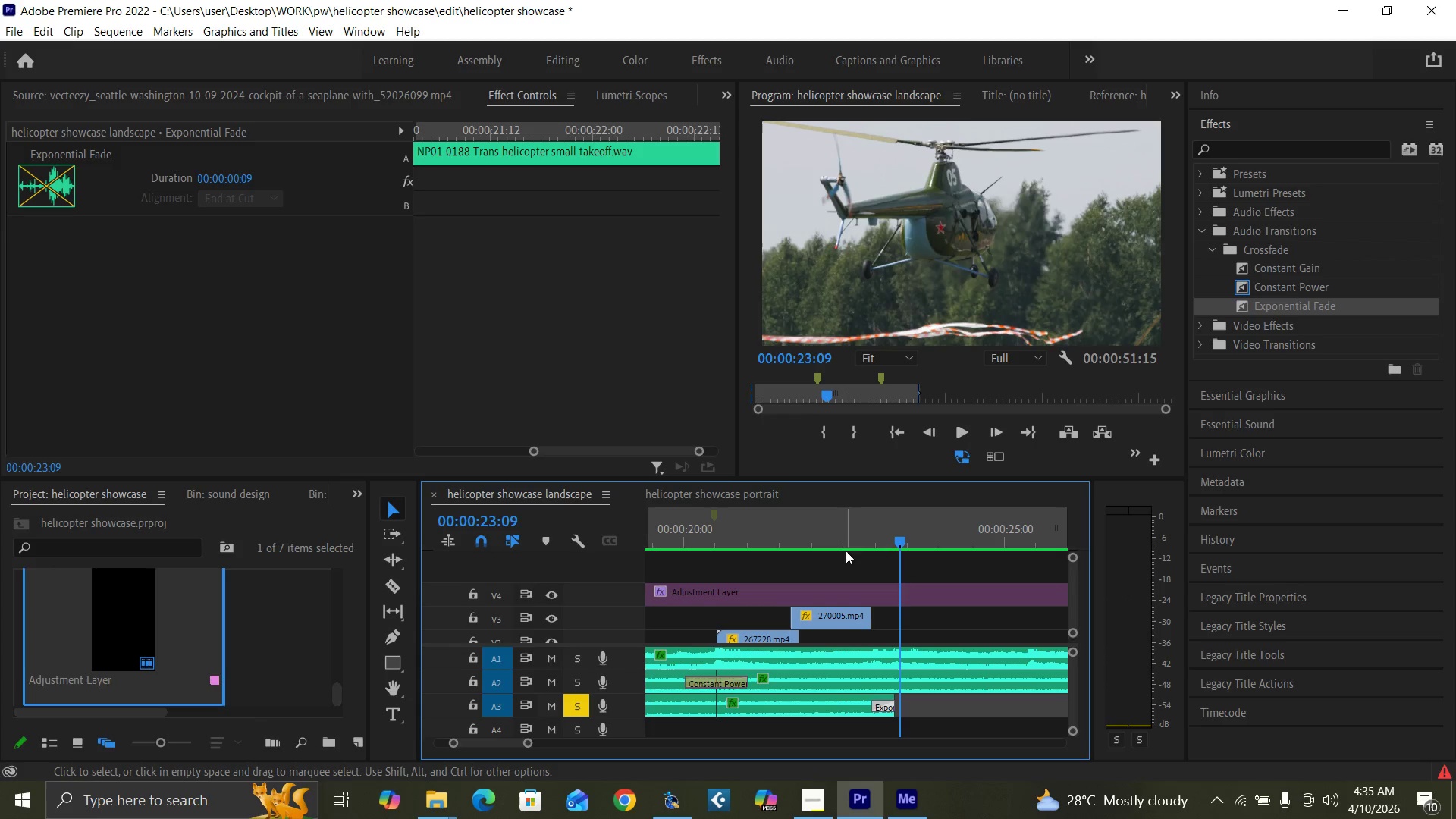 
left_click([846, 541])
 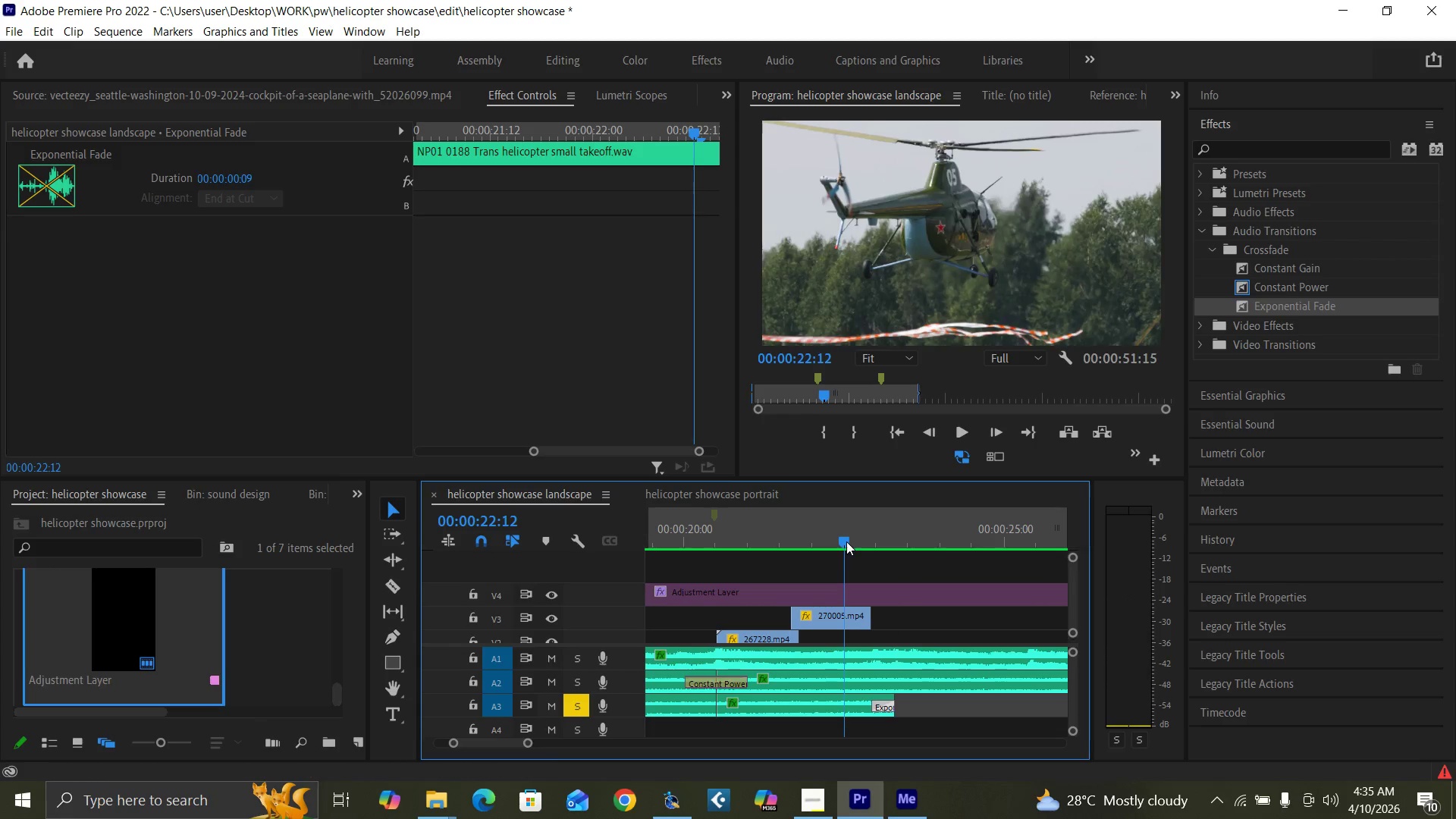 
key(Space)
 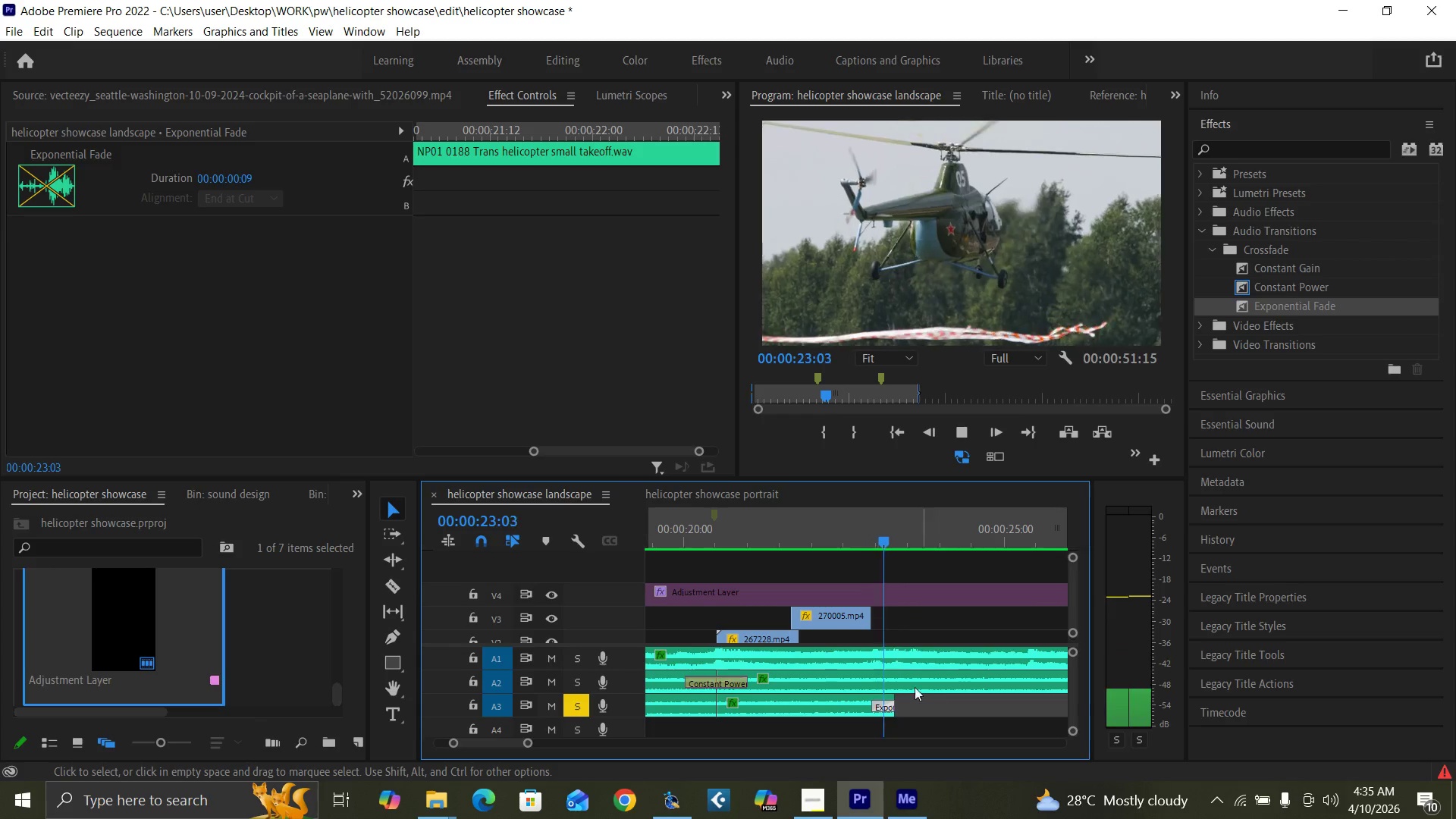 
key(Space)
 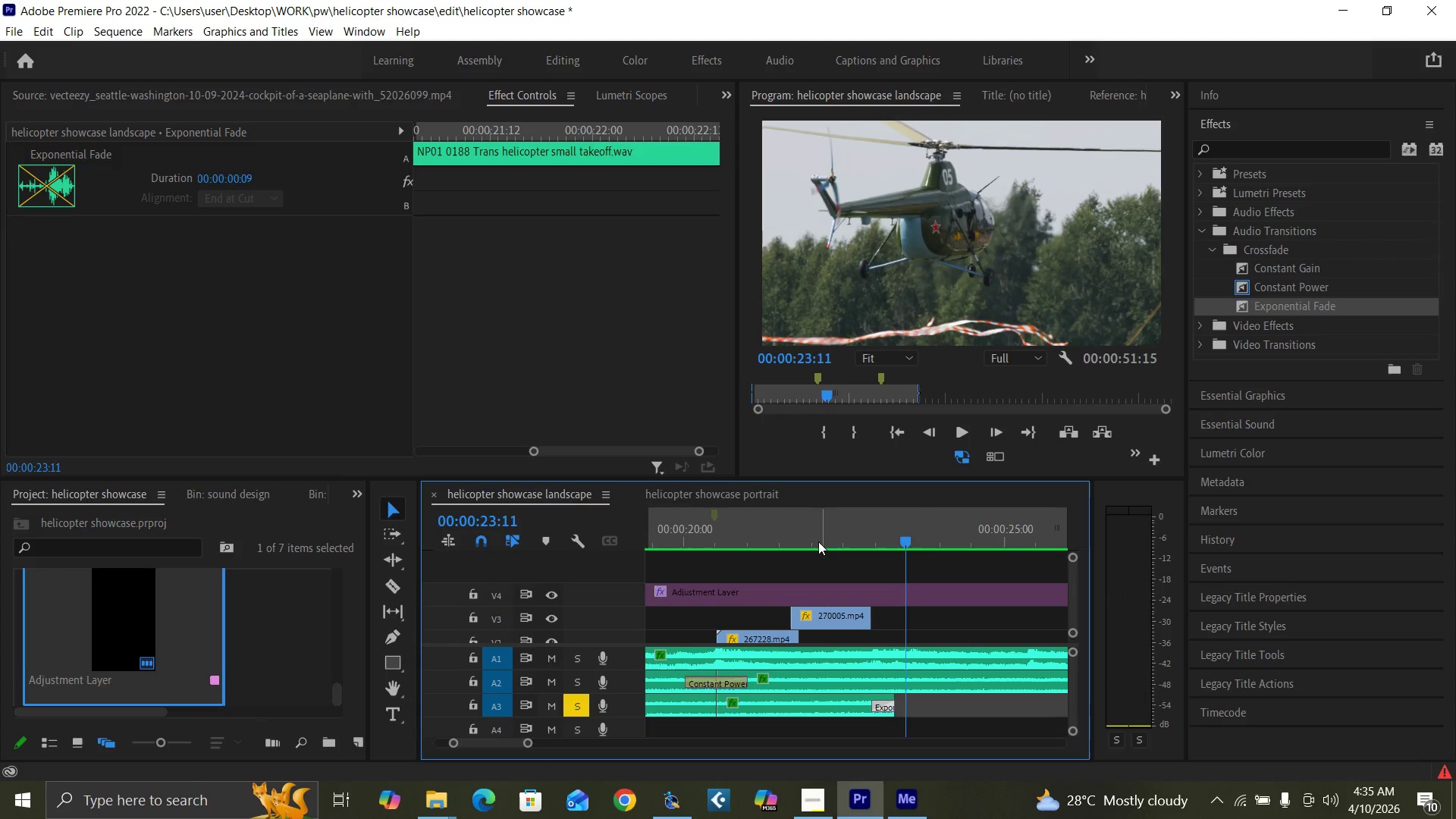 
left_click([817, 540])
 